 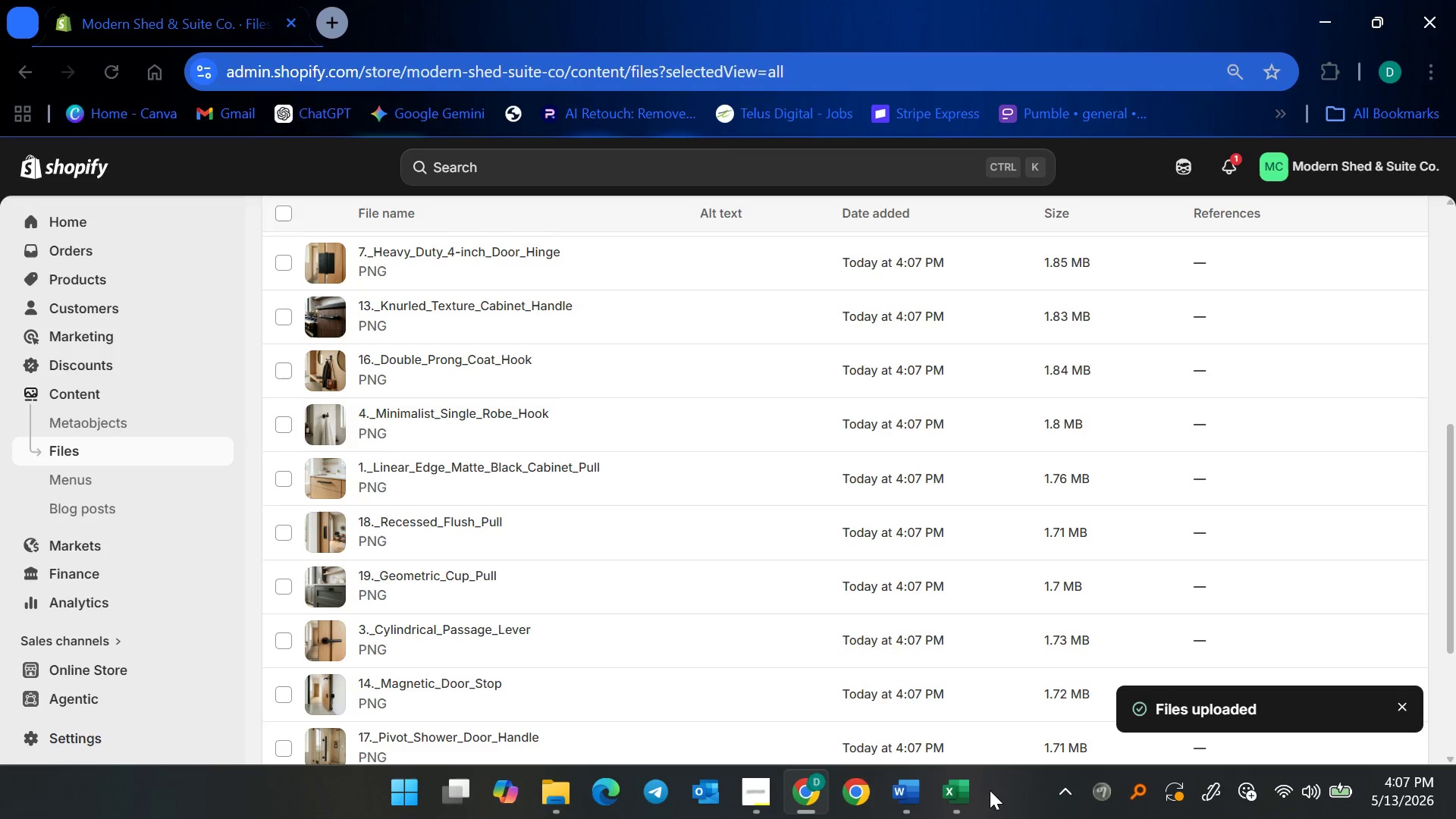 
left_click([954, 792])
 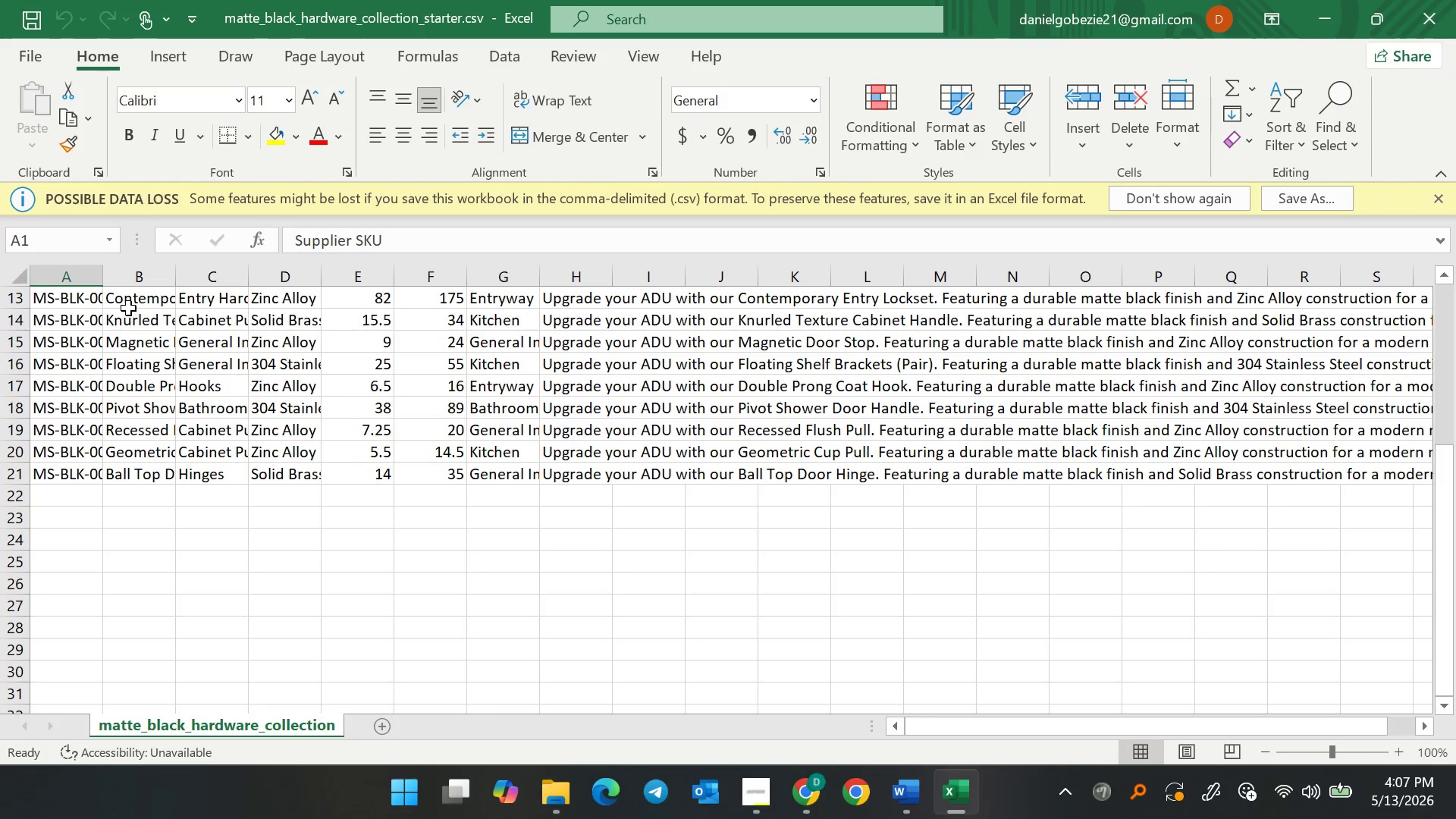 
scroll: coordinate [197, 450], scroll_direction: up, amount: 10.0
 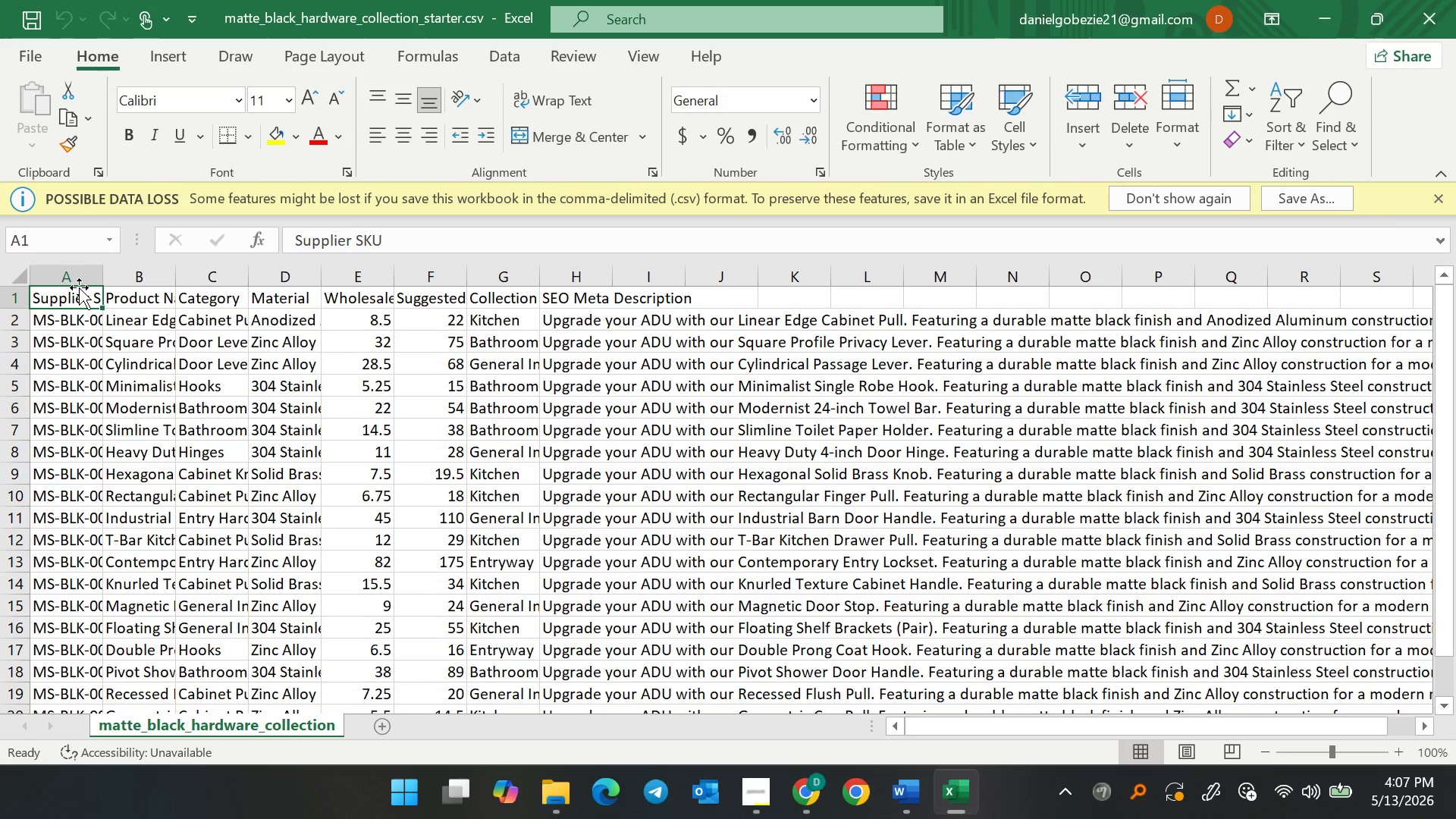 
left_click([79, 287])
 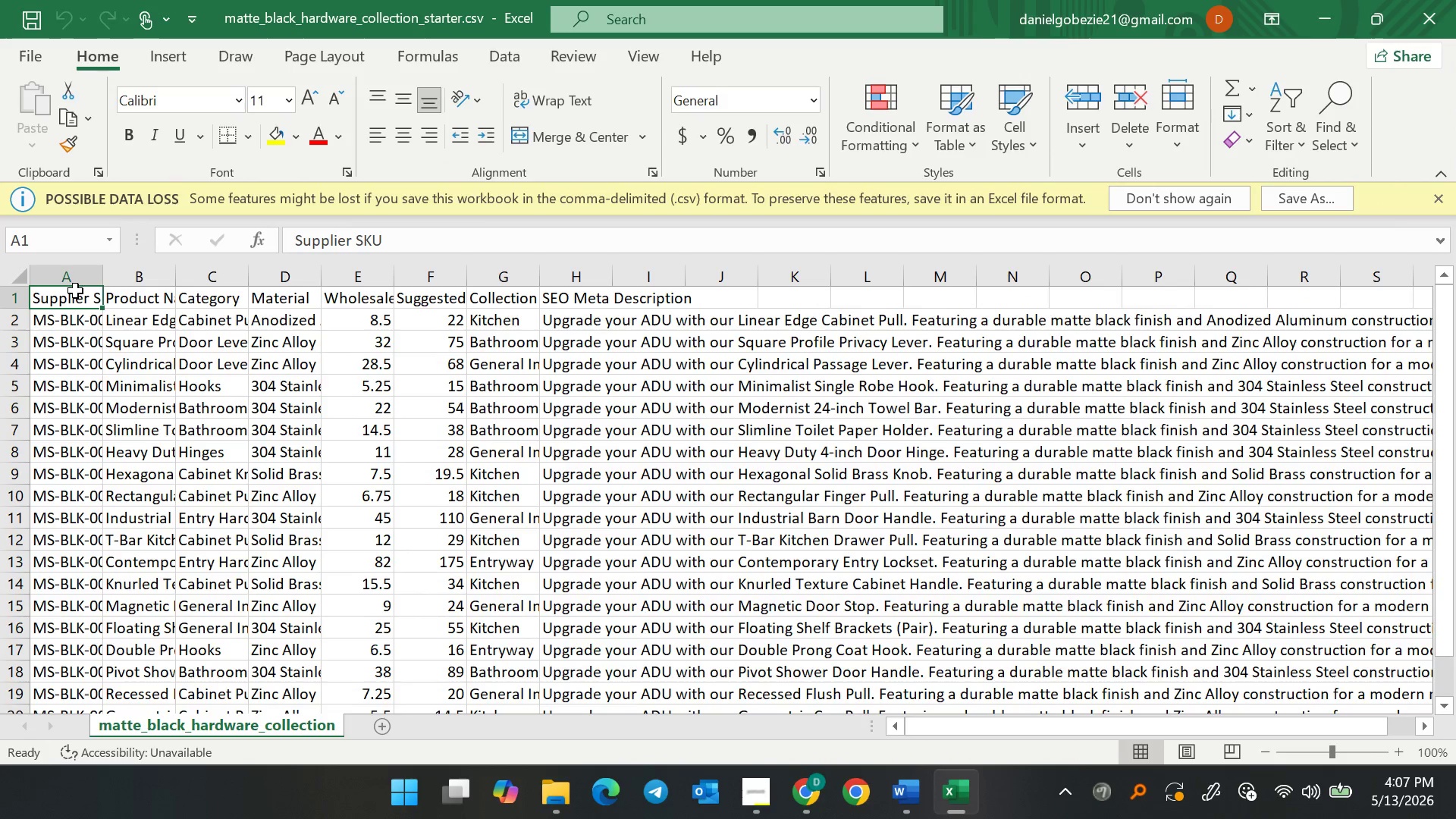 
double_click([75, 290])
 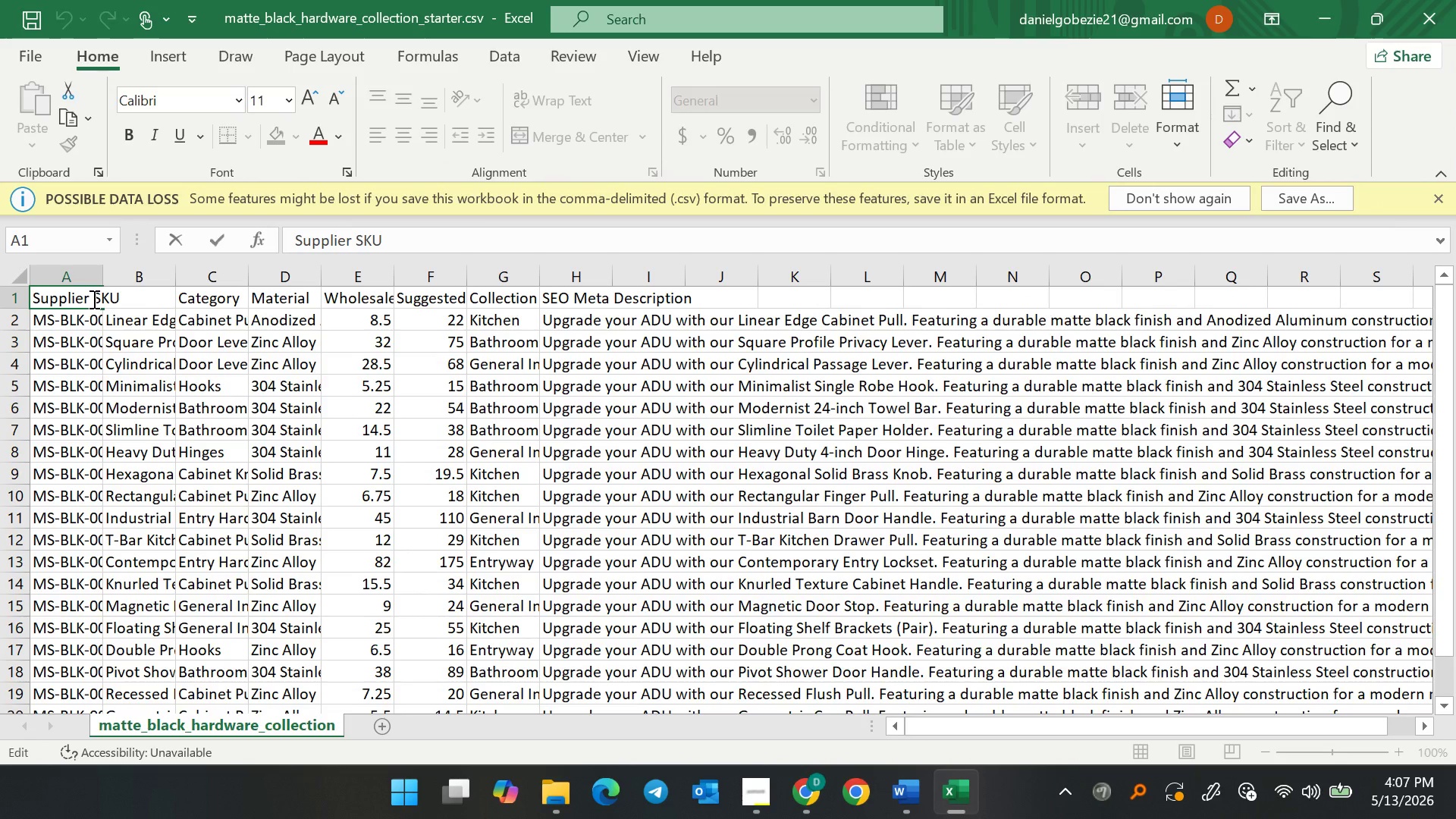 
left_click_drag(start_coordinate=[93, 299], to_coordinate=[25, 299])
 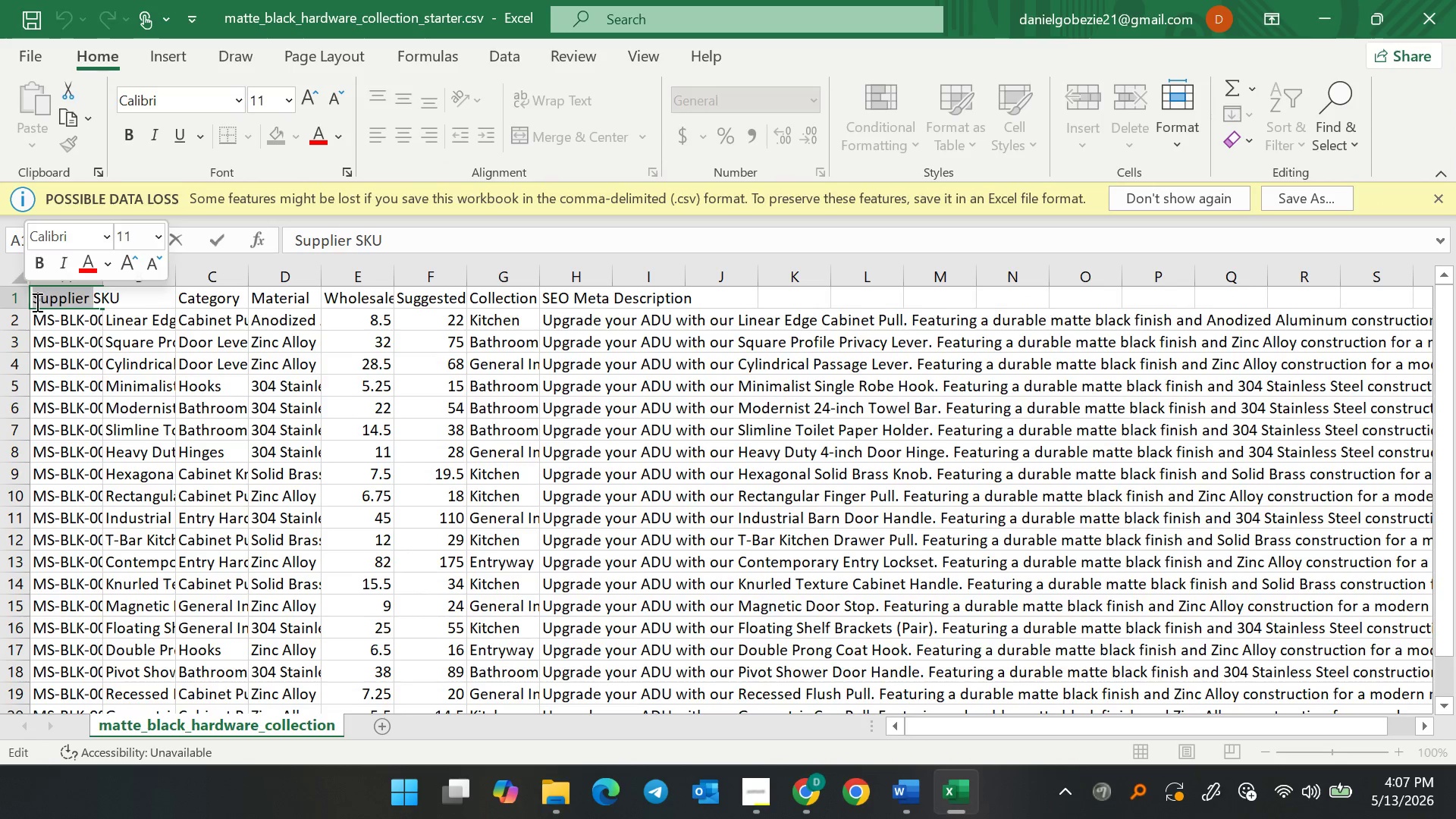 
key(Backspace)
 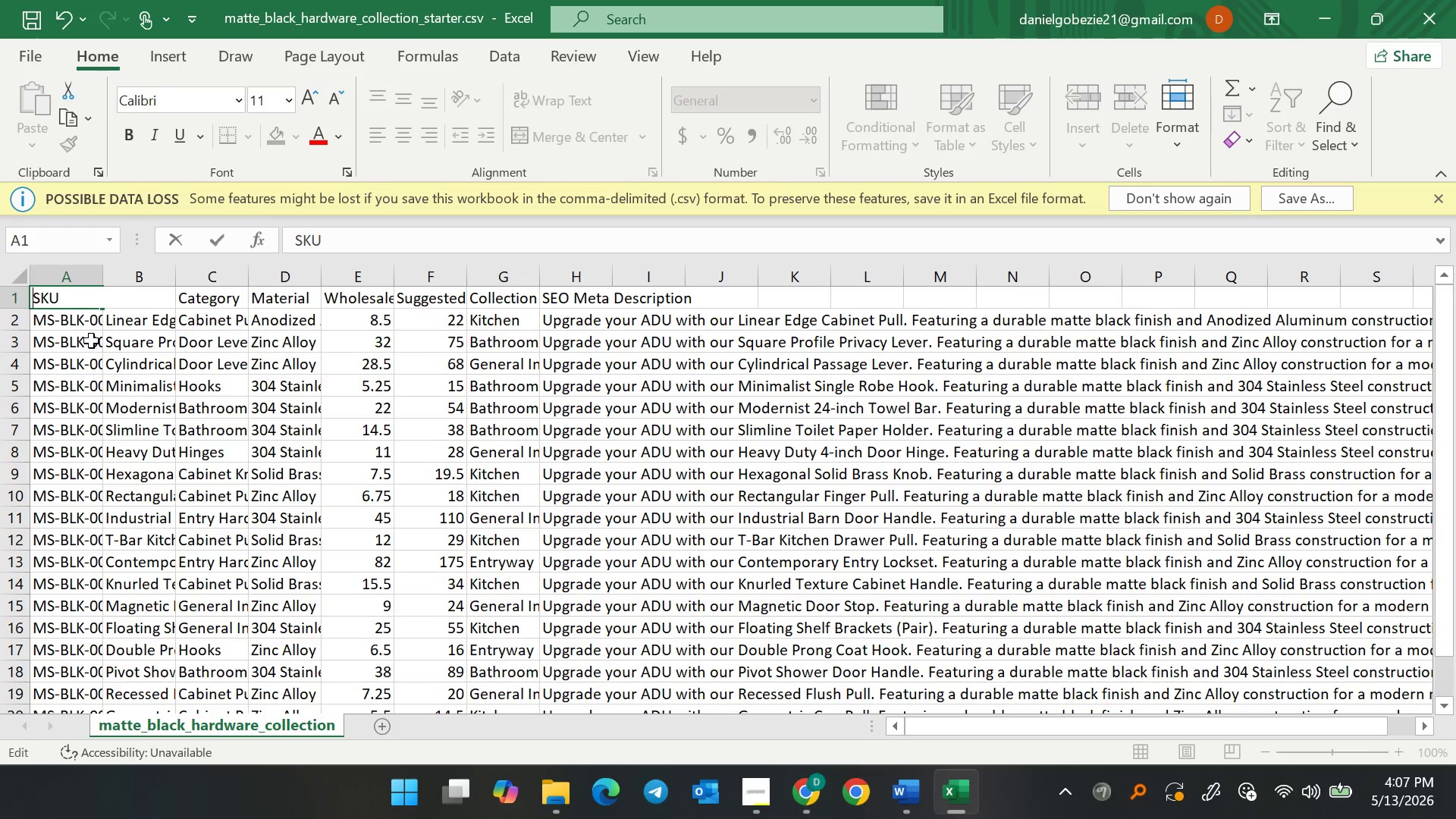 
left_click([78, 326])
 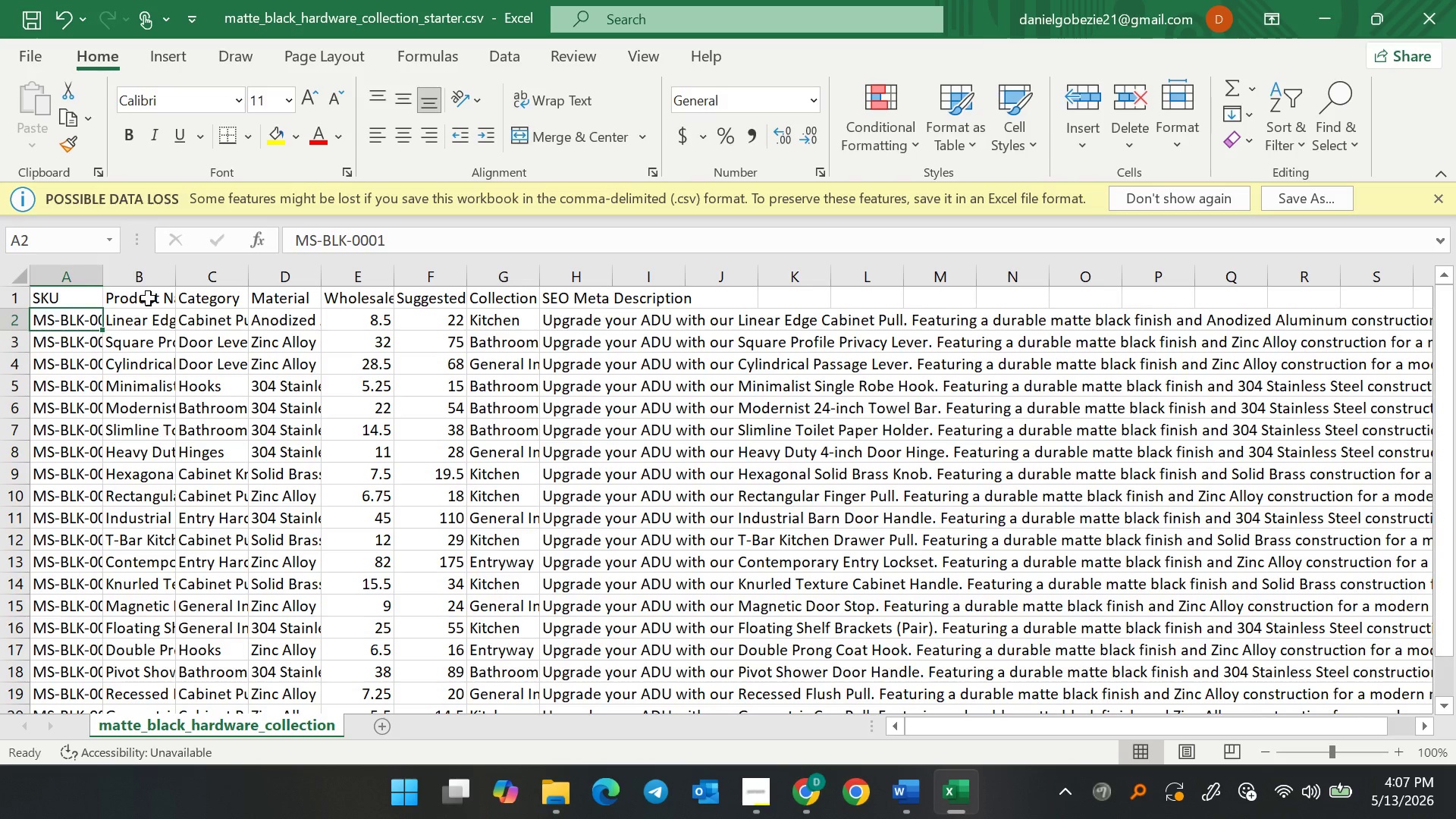 
double_click([148, 298])
 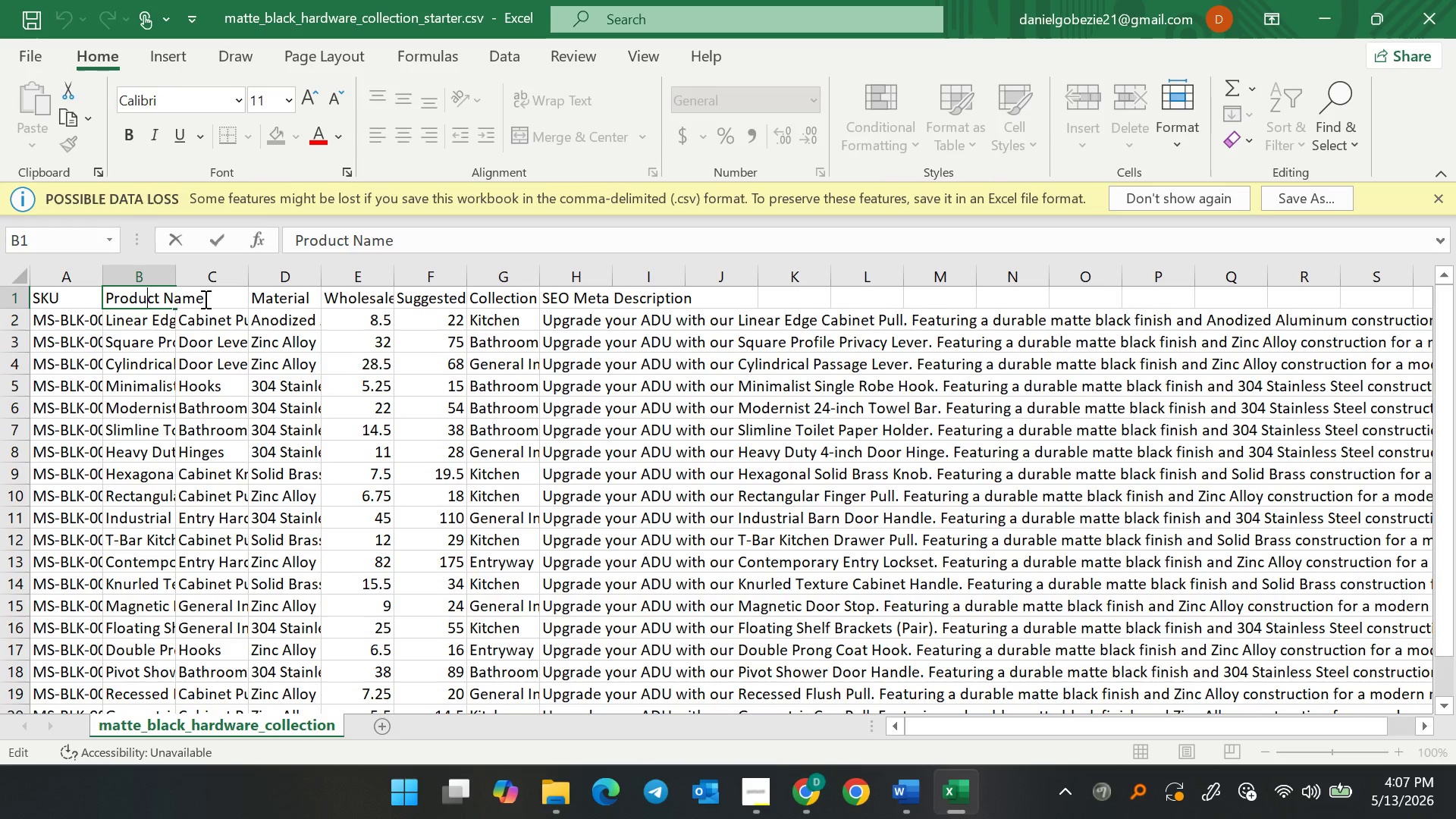 
left_click_drag(start_coordinate=[206, 299], to_coordinate=[106, 291])
 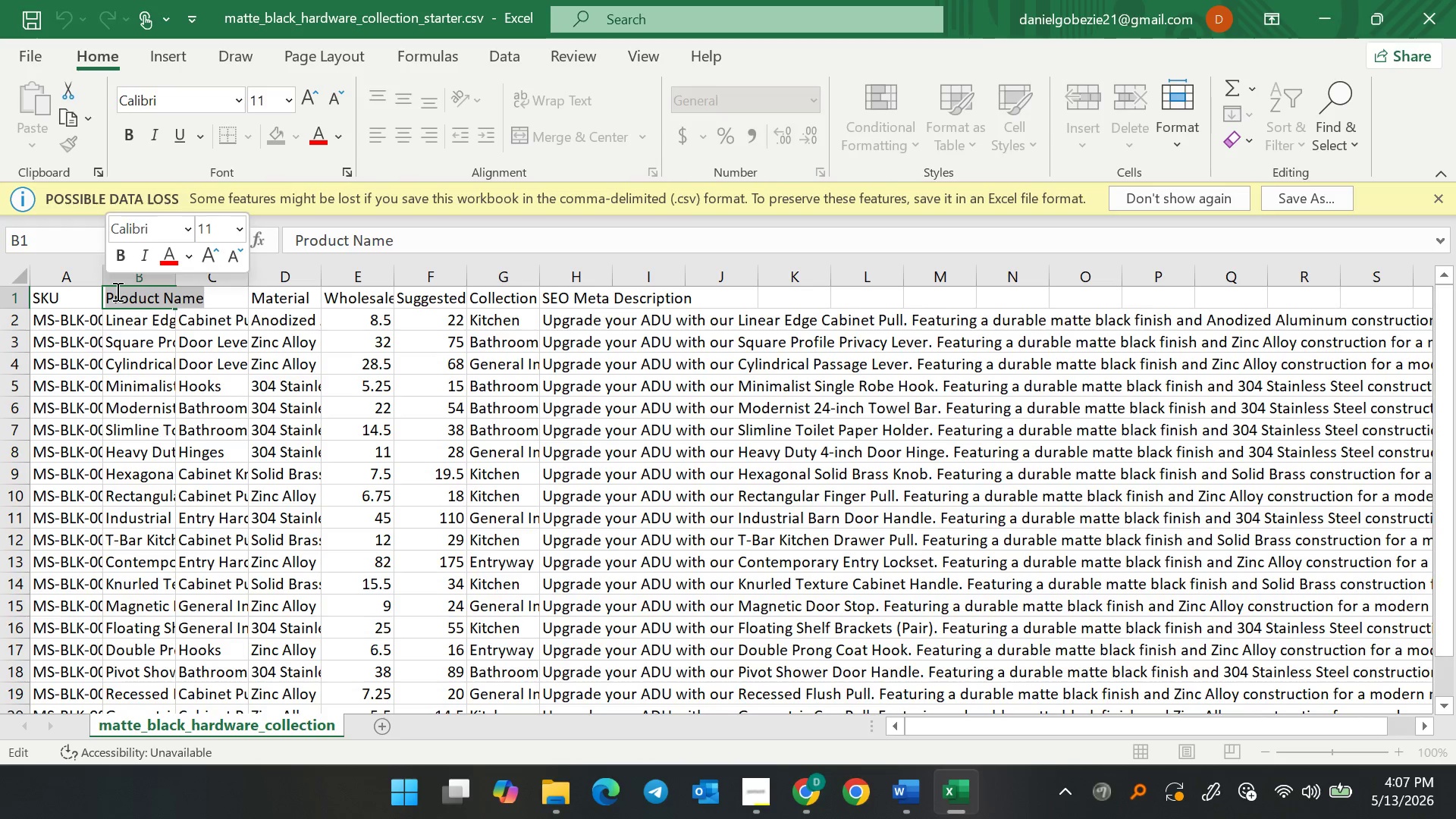 
type(Title)
 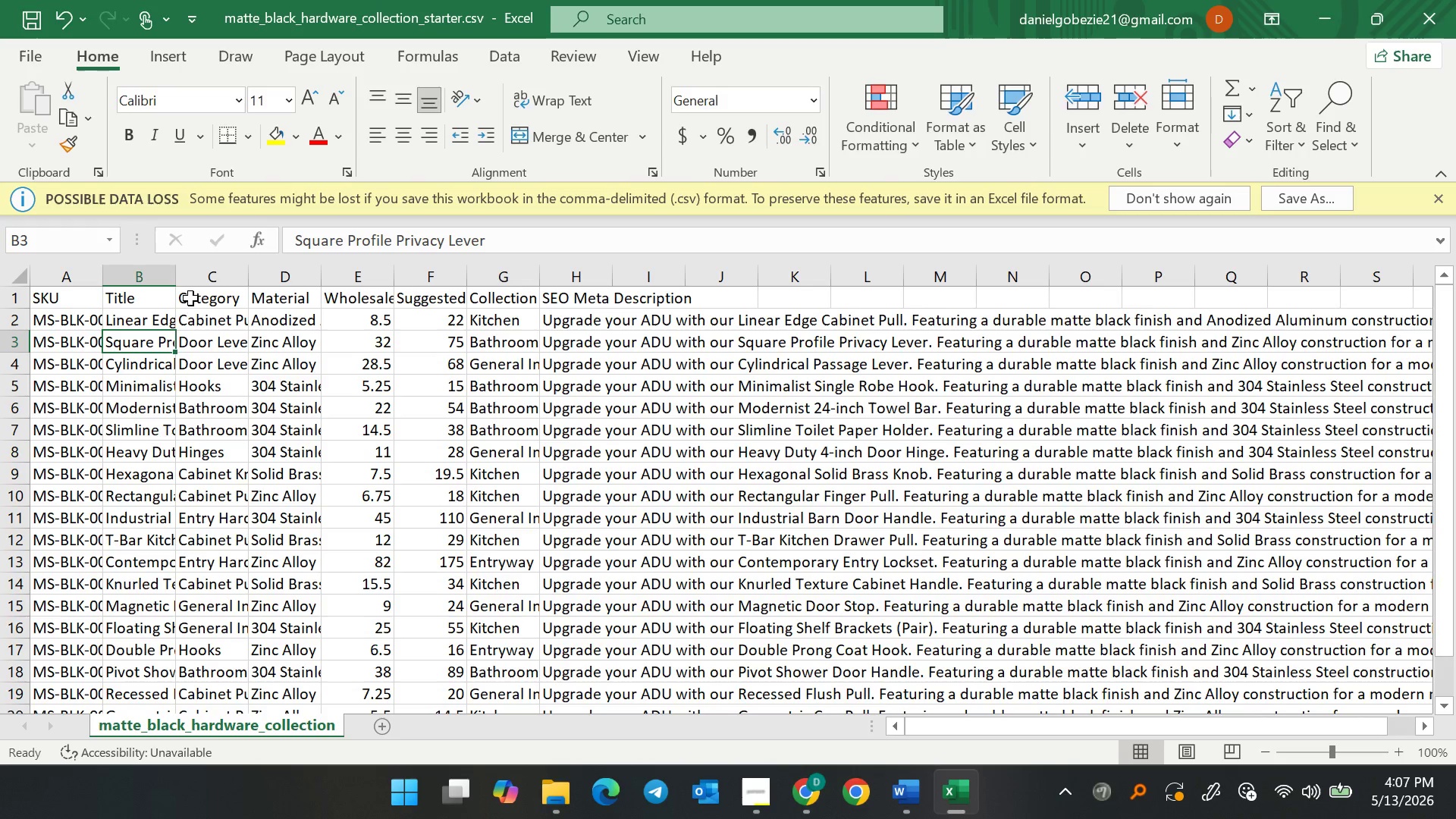 
left_click([191, 297])
 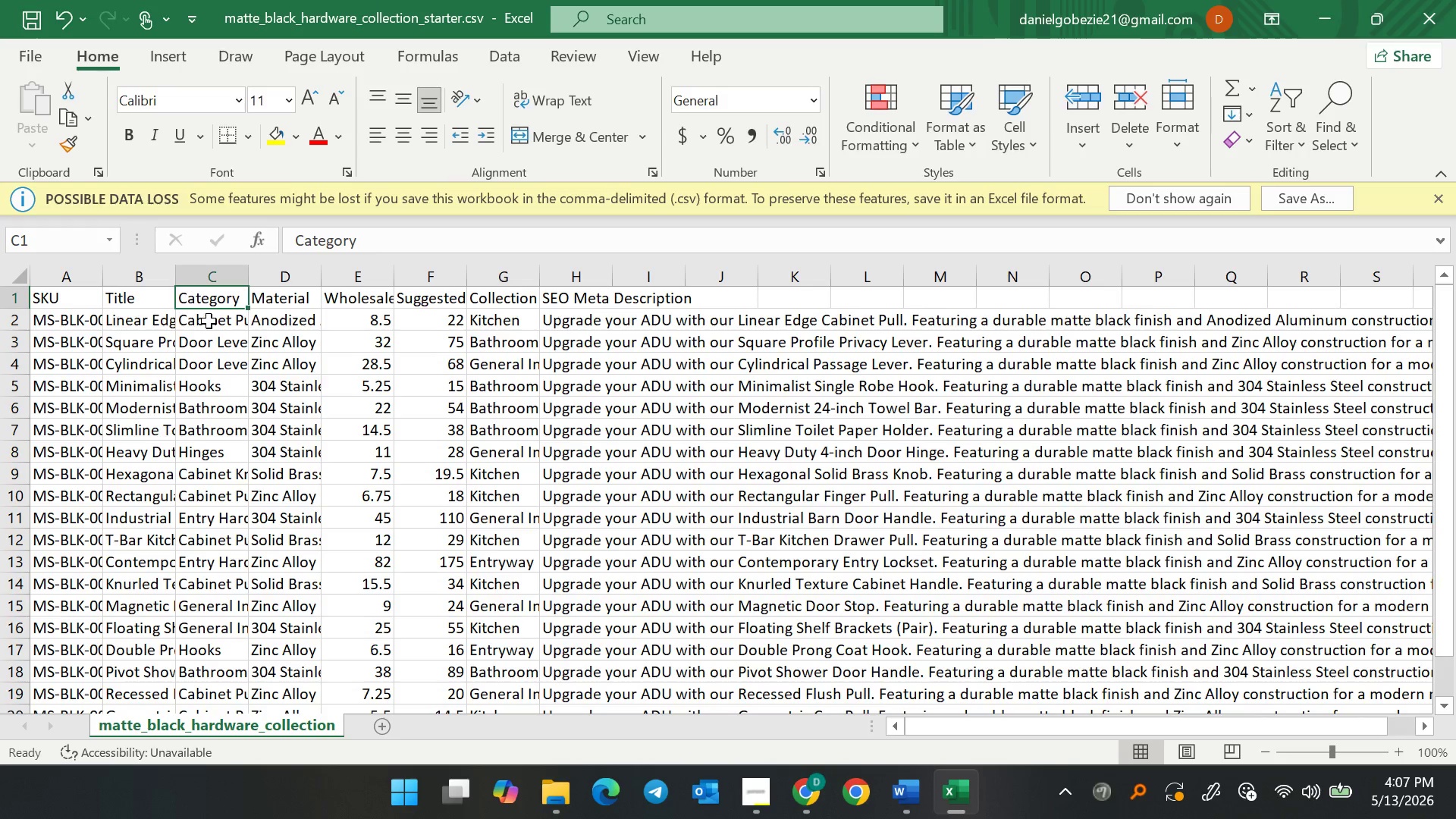 
double_click([209, 321])
 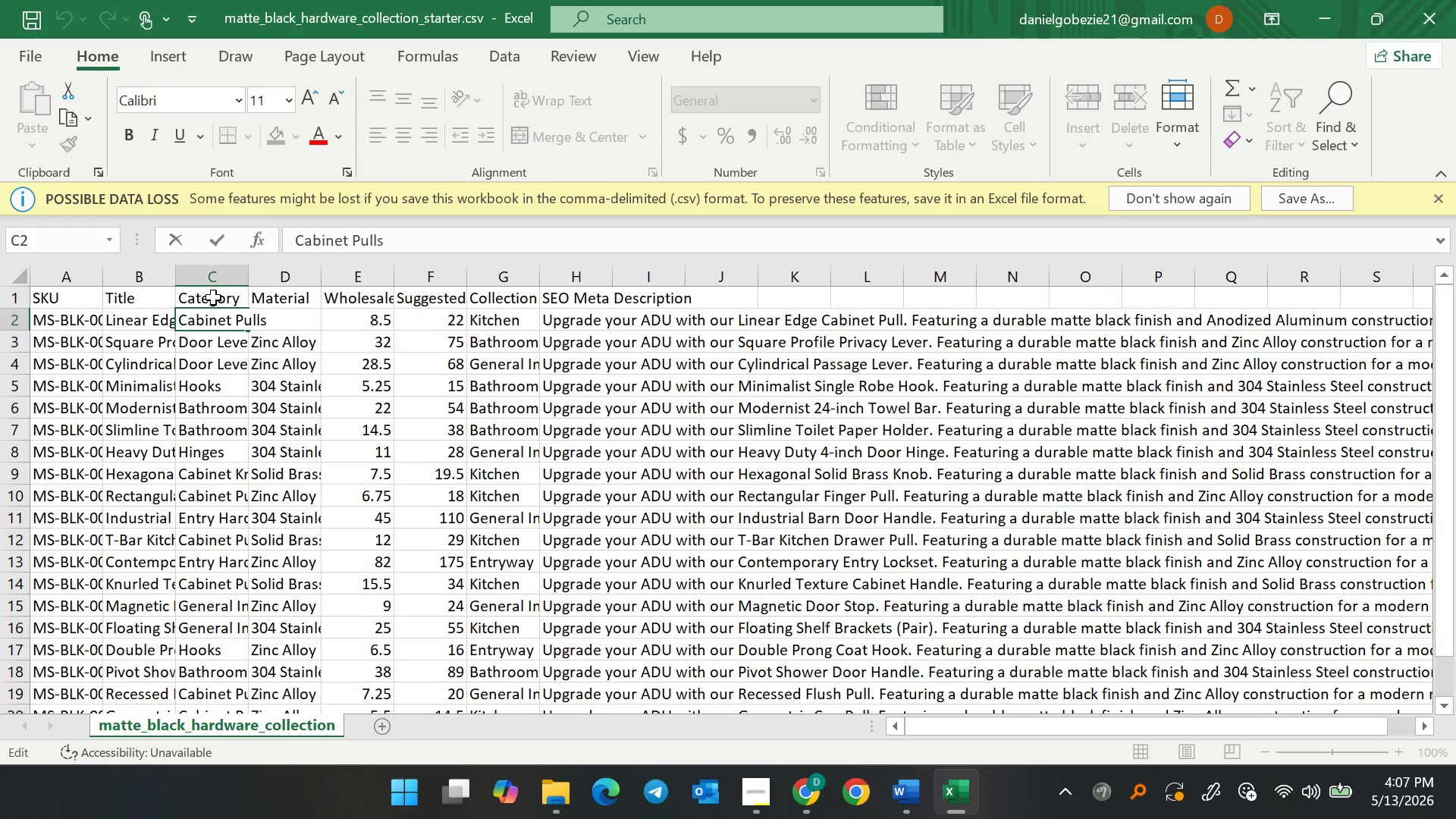 
double_click([213, 297])
 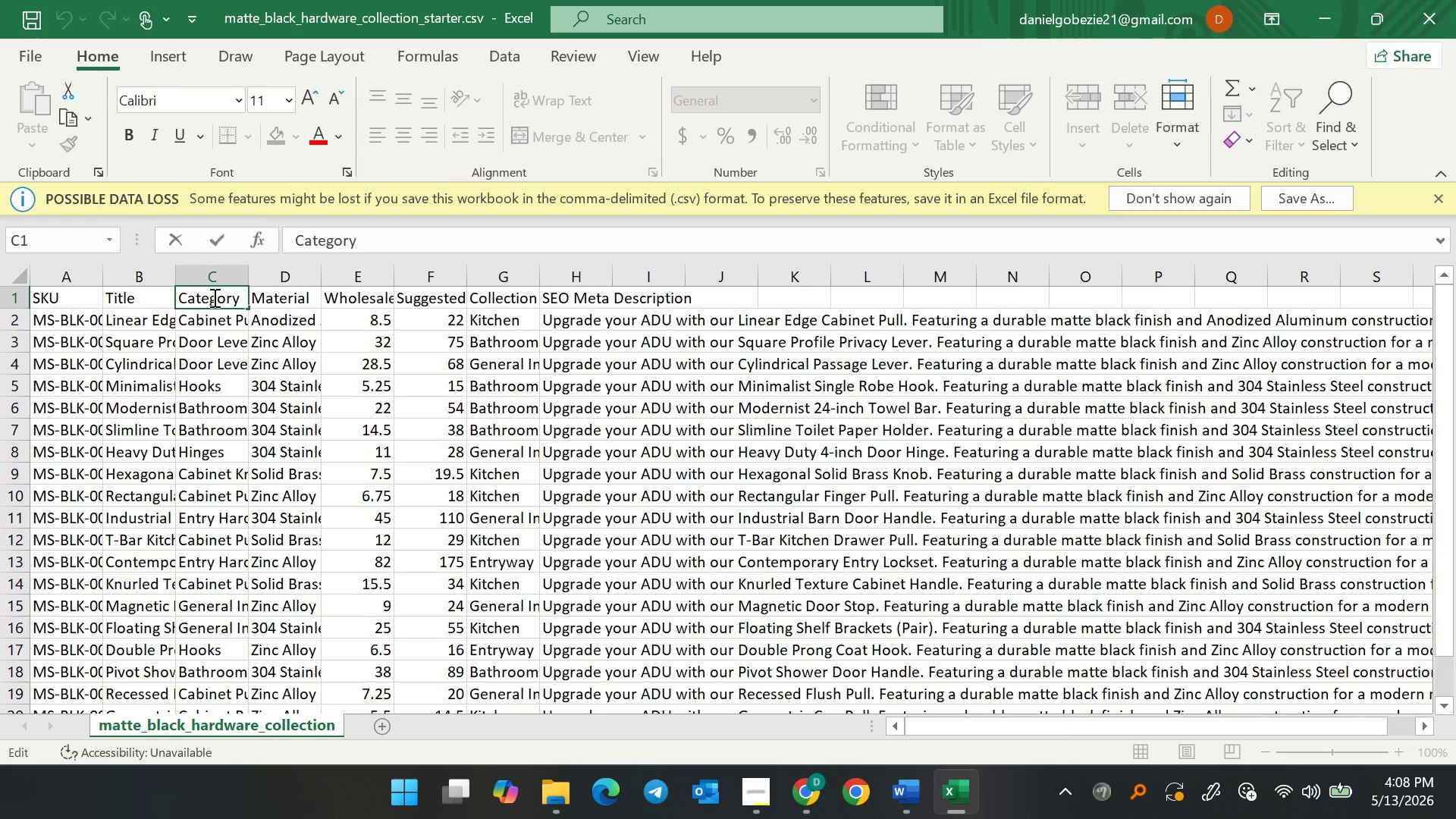 
key(Control+ControlLeft)
 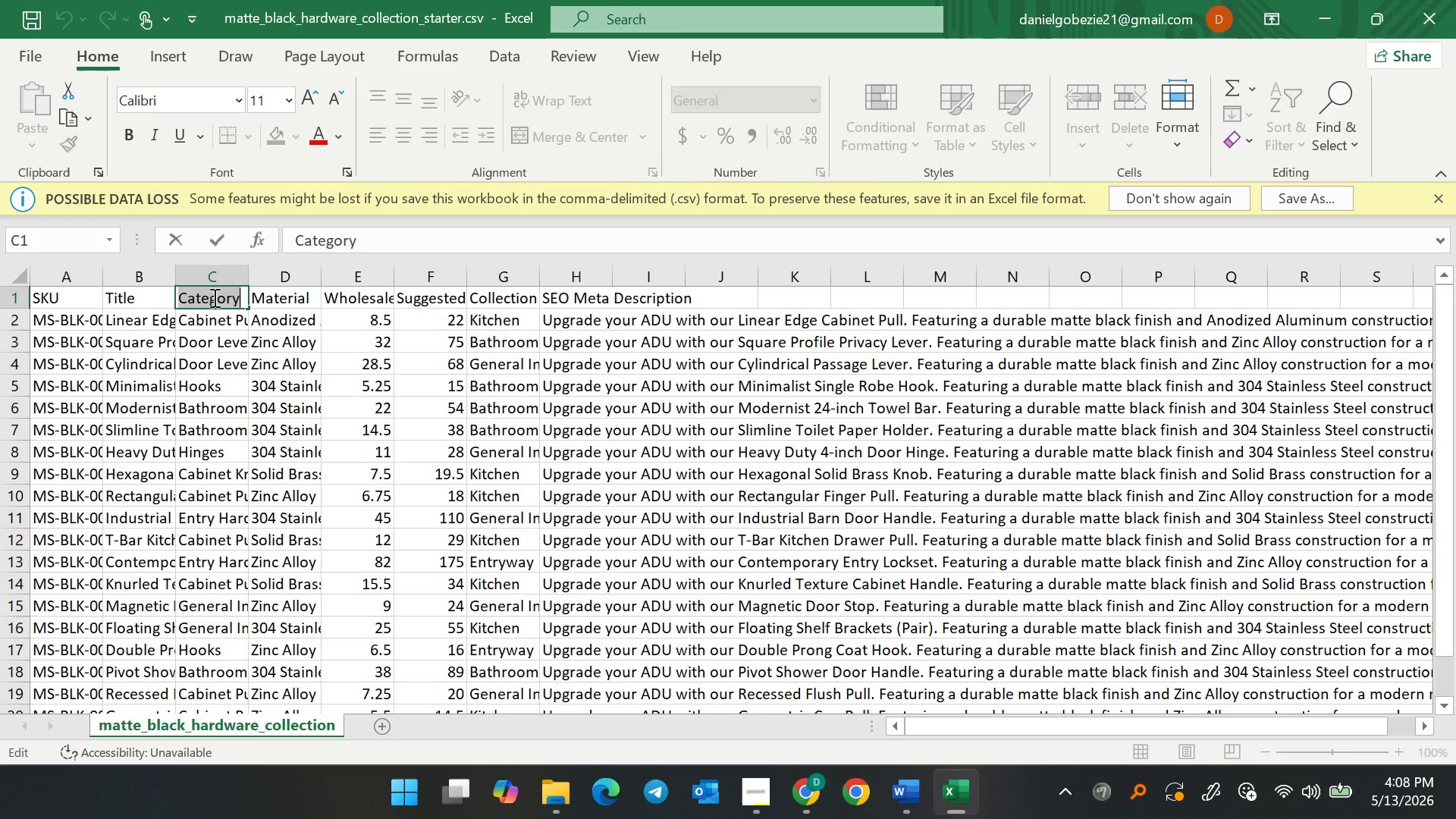 
key(Control+A)
 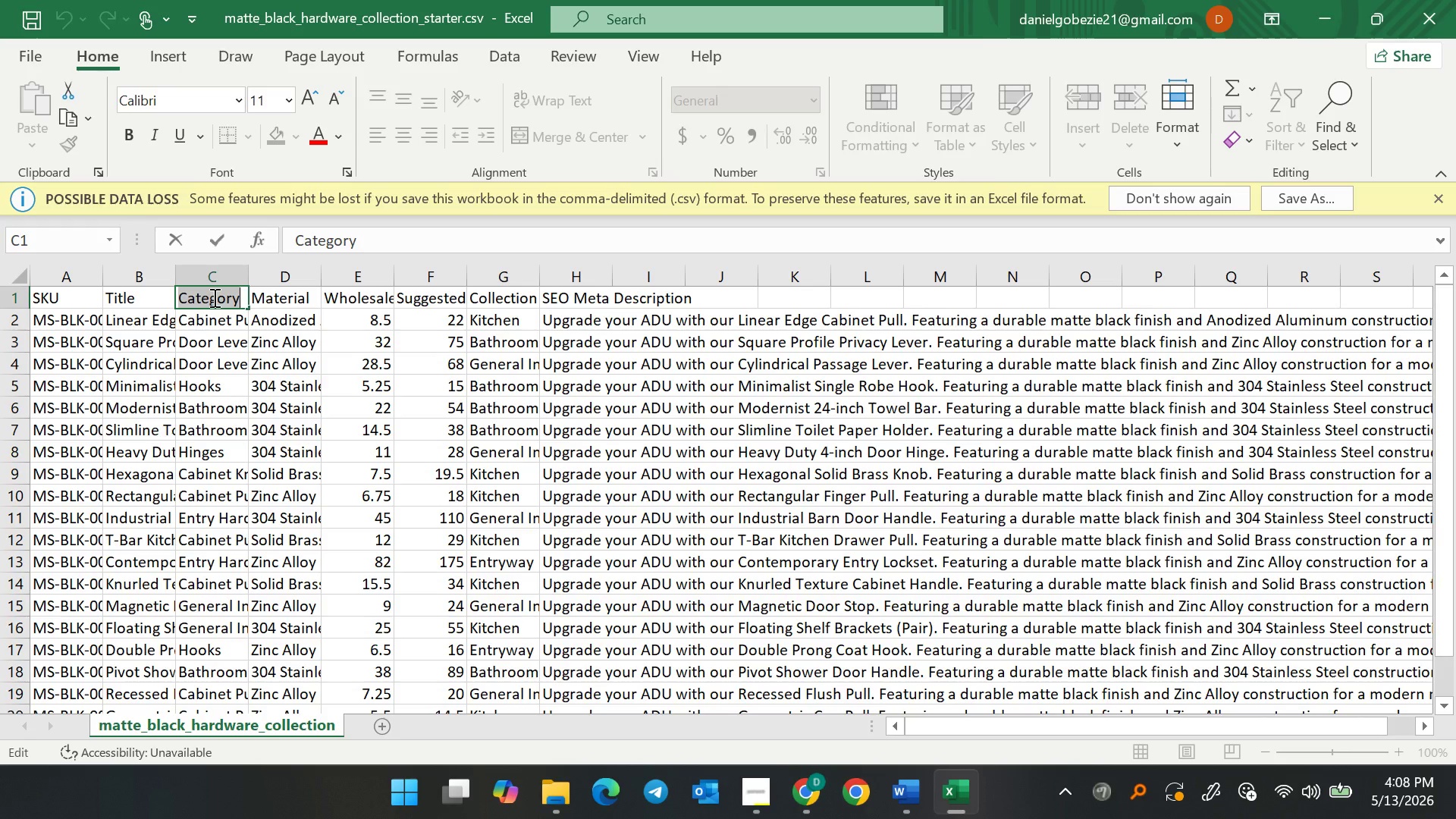 
type(Type)
 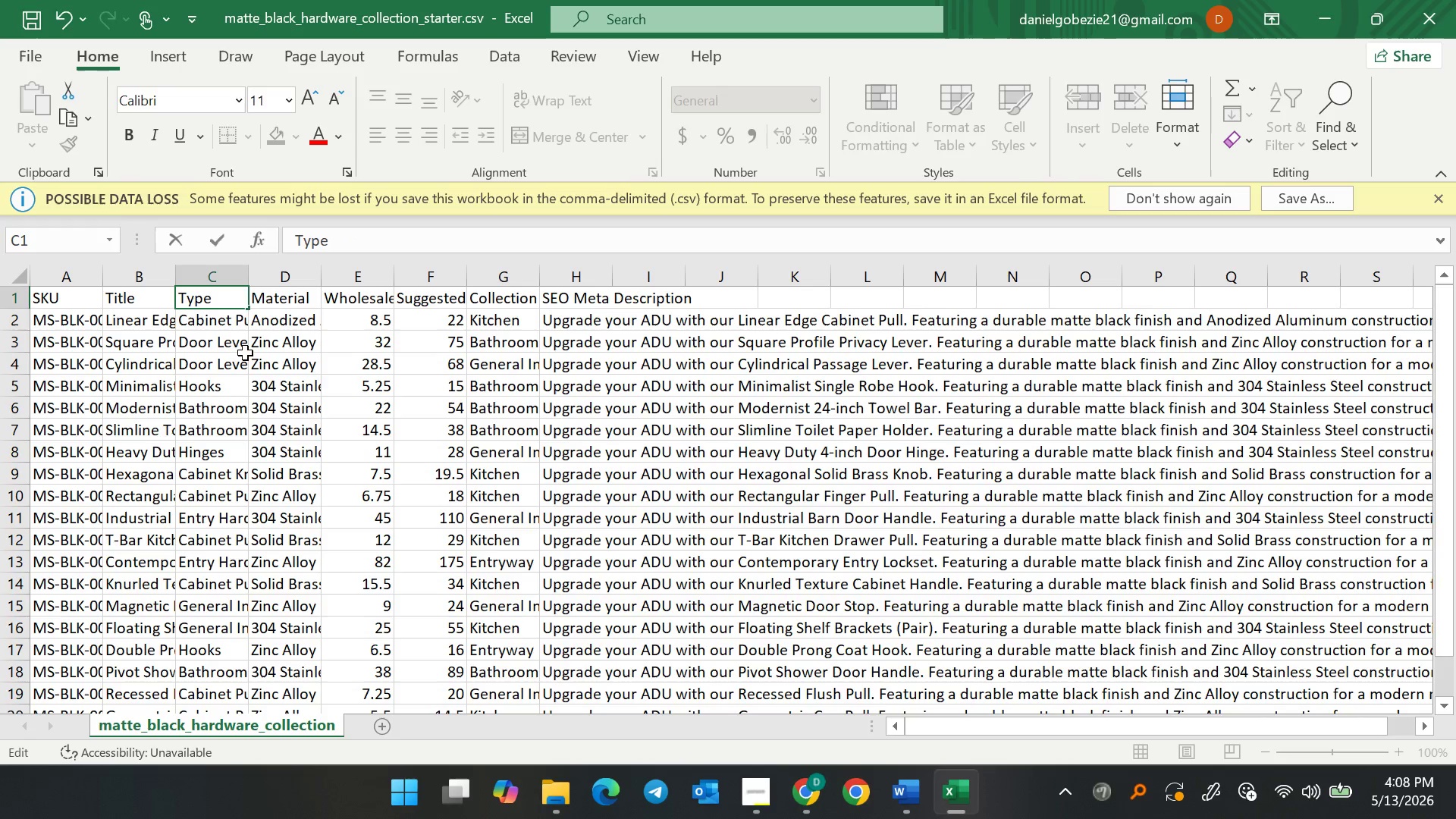 
left_click([245, 355])
 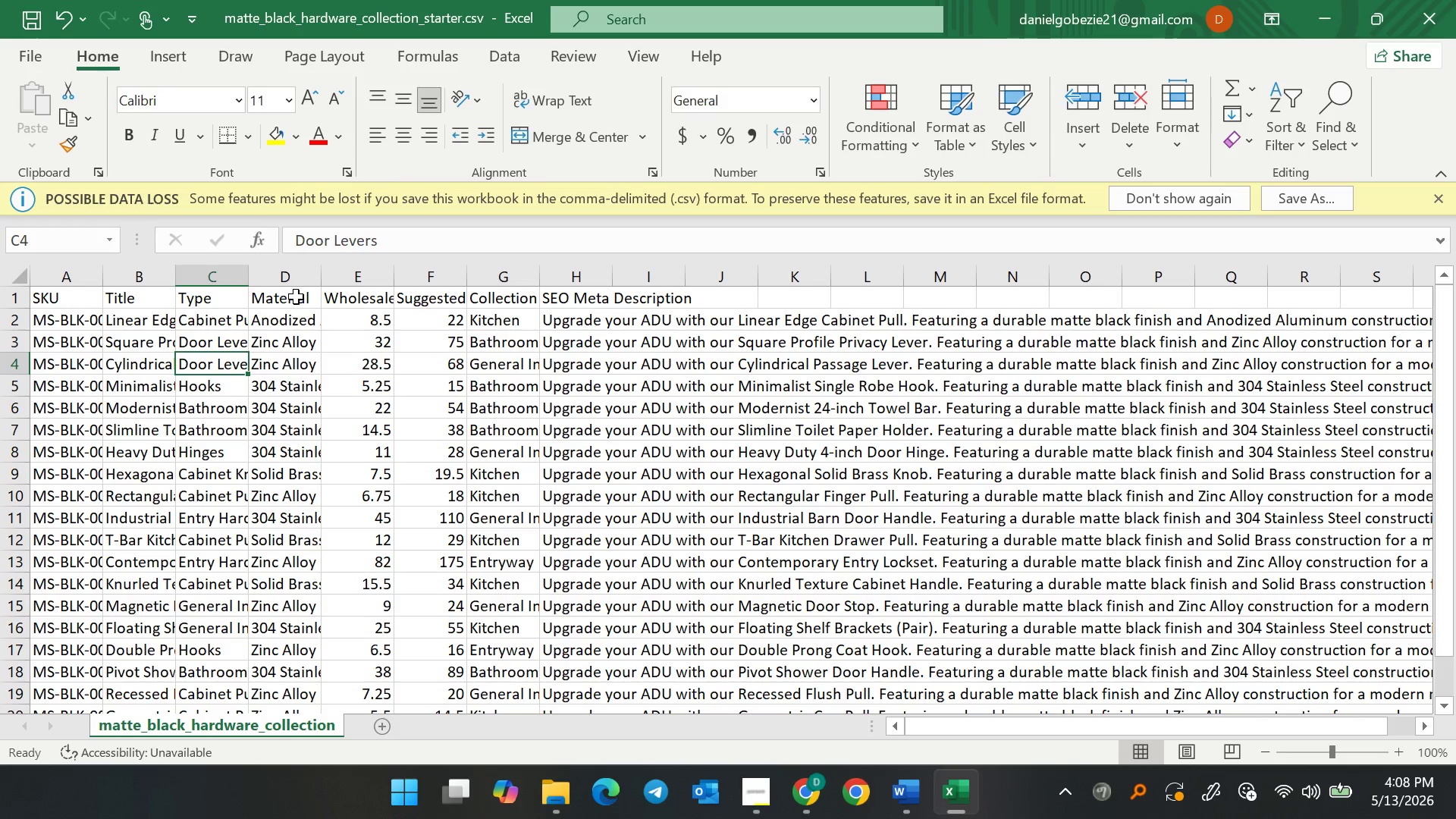 
left_click([296, 297])
 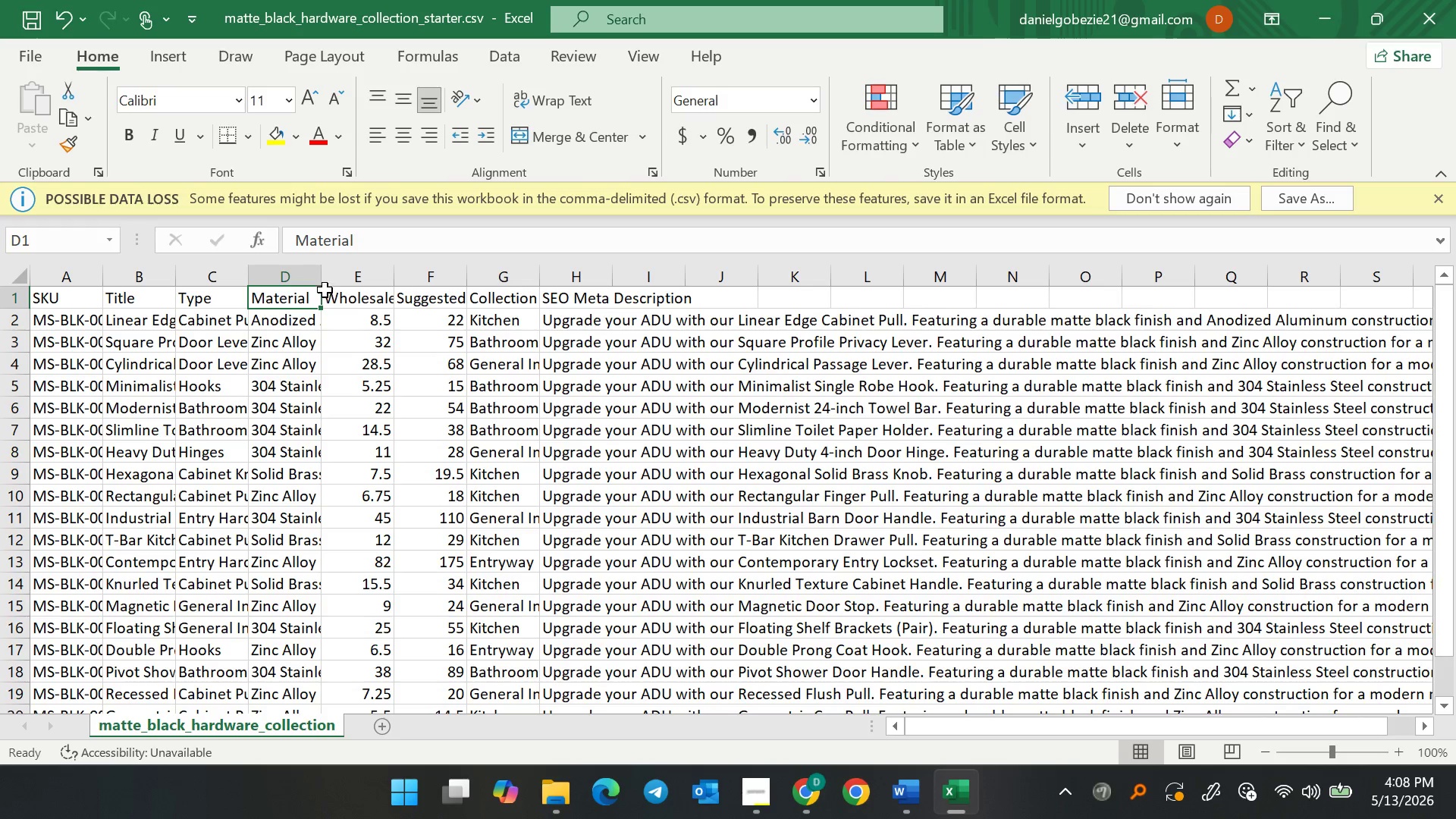 
left_click_drag(start_coordinate=[322, 281], to_coordinate=[360, 281])
 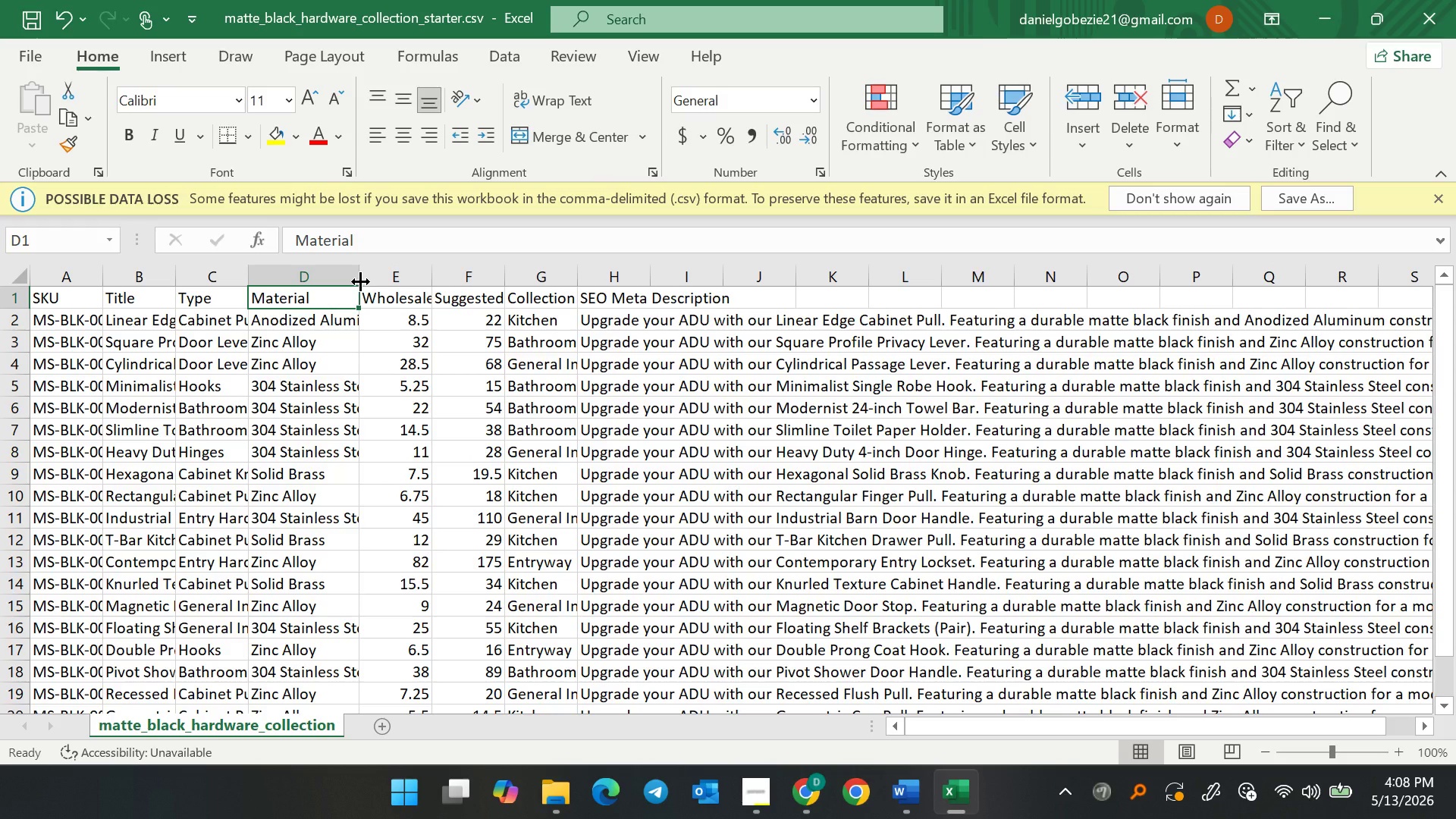 
left_click_drag(start_coordinate=[360, 281], to_coordinate=[387, 282])
 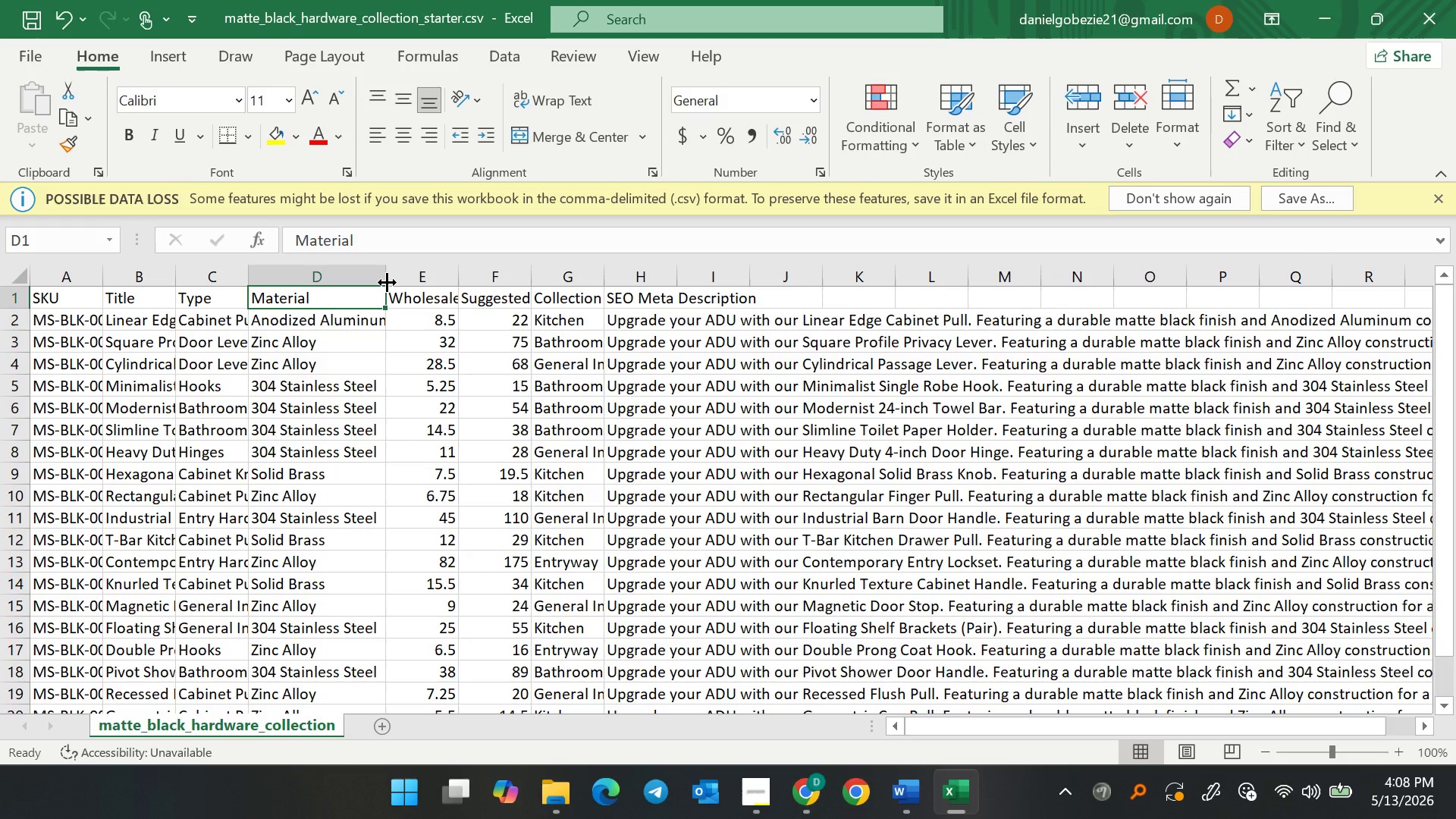 
left_click_drag(start_coordinate=[387, 282], to_coordinate=[400, 279])
 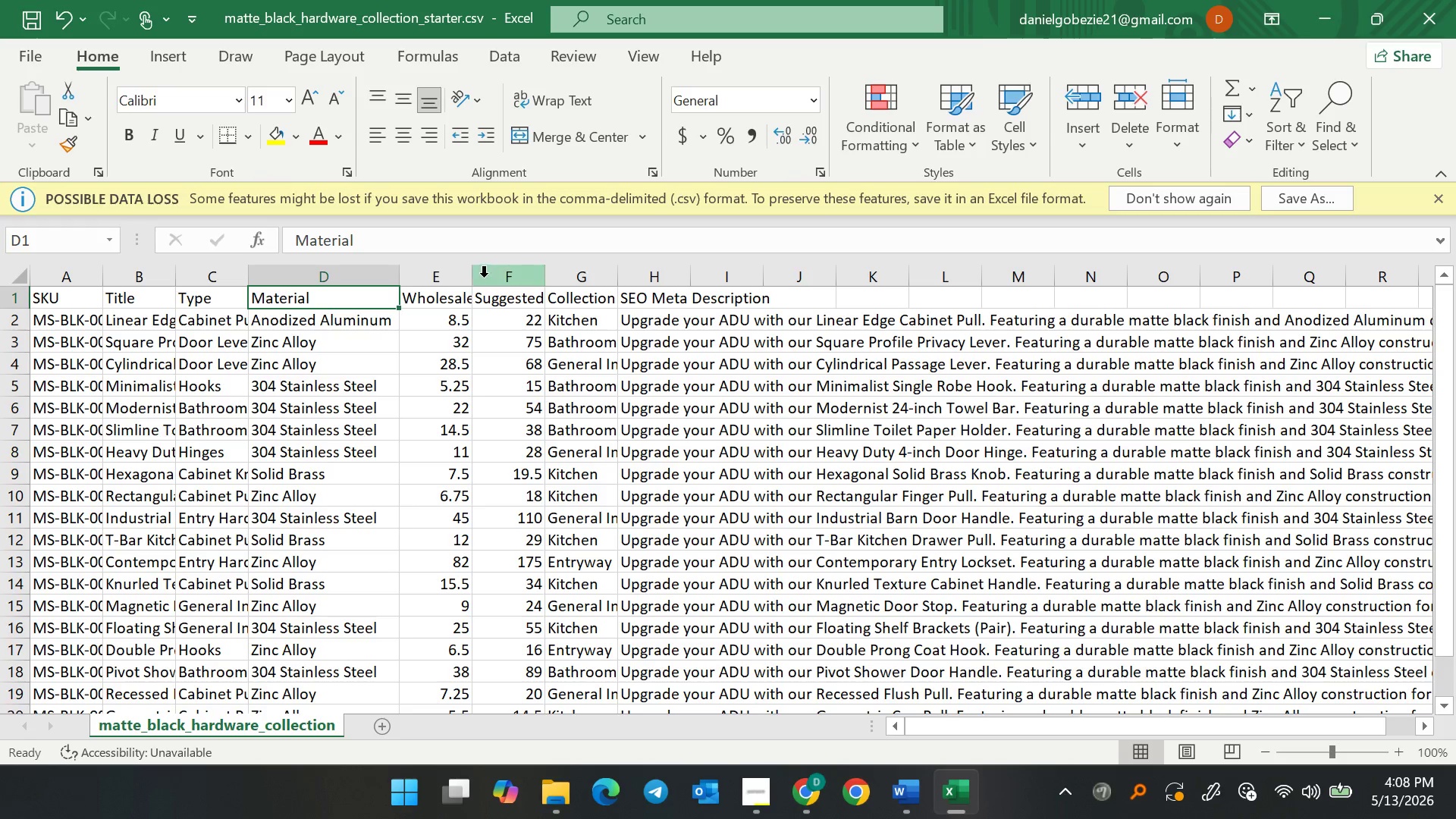 
left_click_drag(start_coordinate=[474, 268], to_coordinate=[524, 268])
 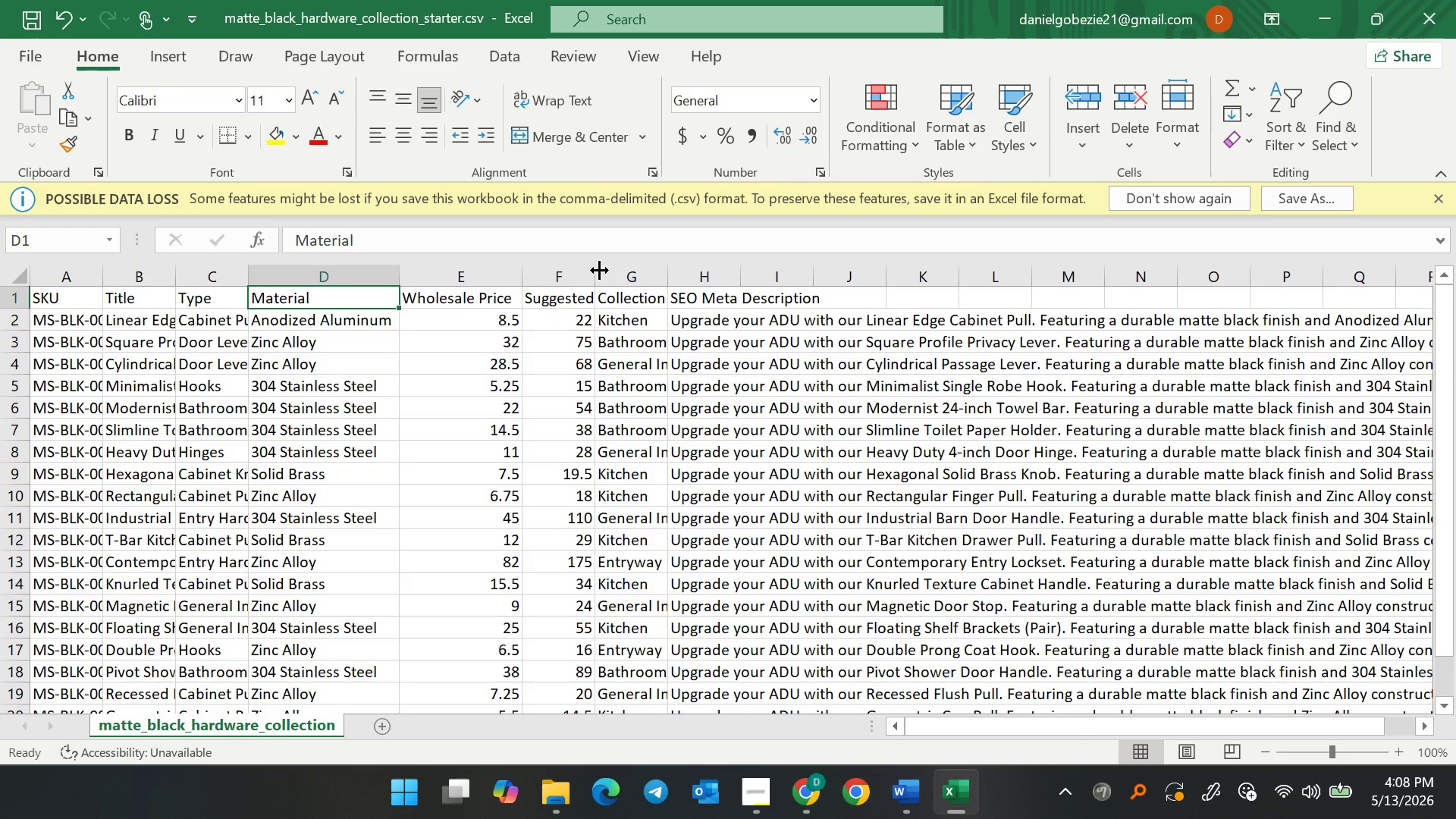 
left_click_drag(start_coordinate=[599, 267], to_coordinate=[649, 262])
 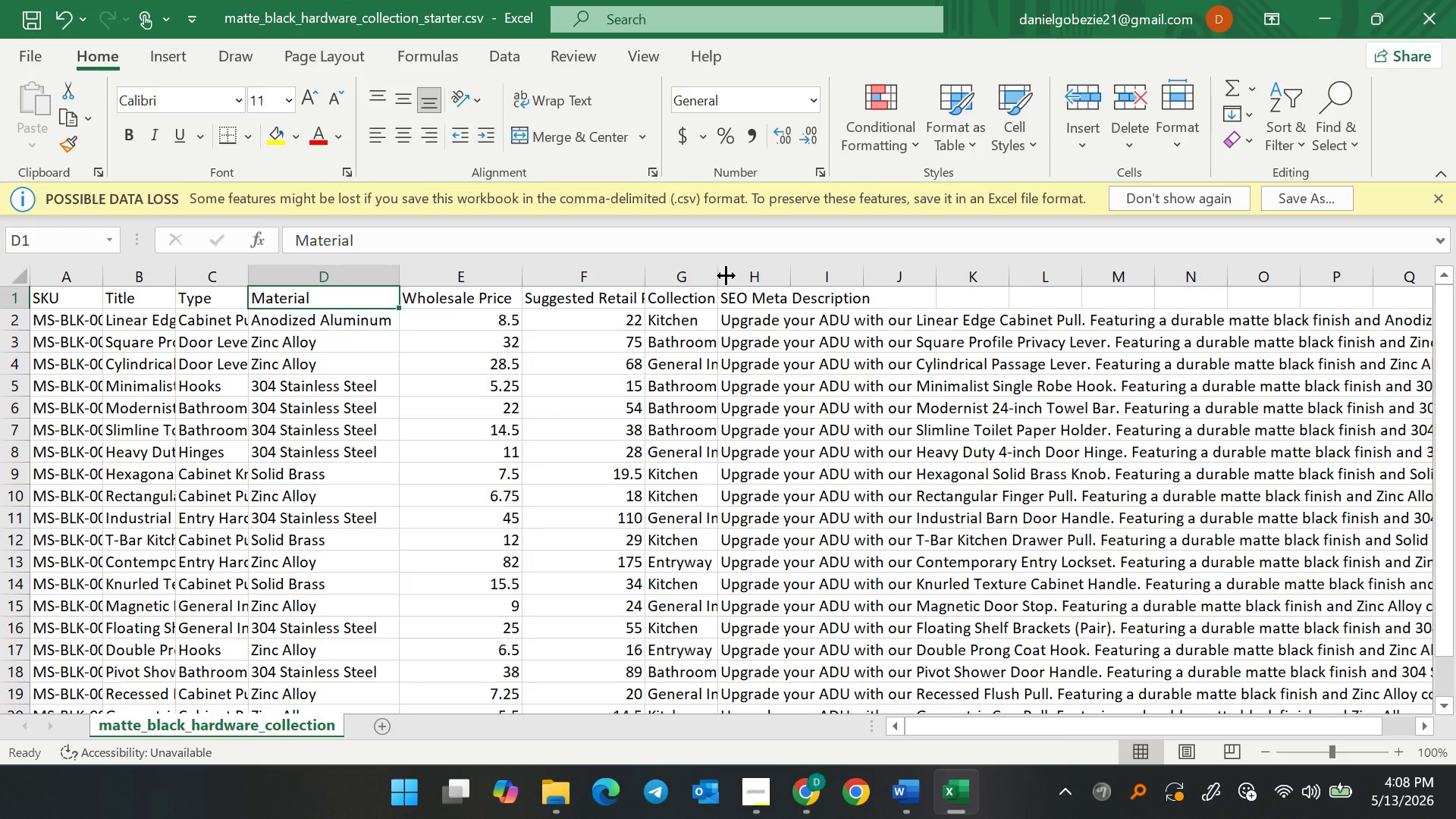 
left_click_drag(start_coordinate=[717, 268], to_coordinate=[742, 265])
 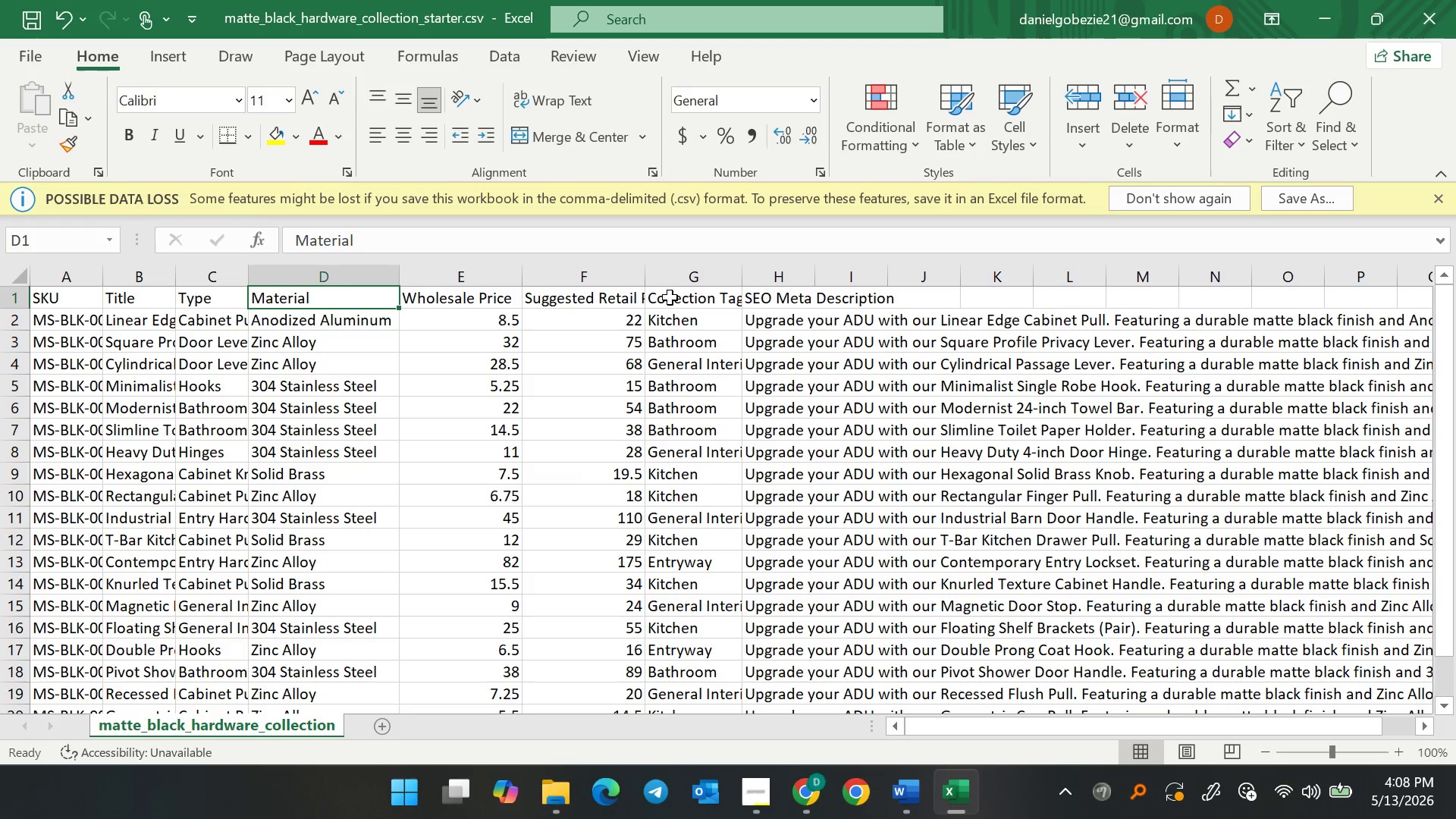 
left_click([672, 294])
 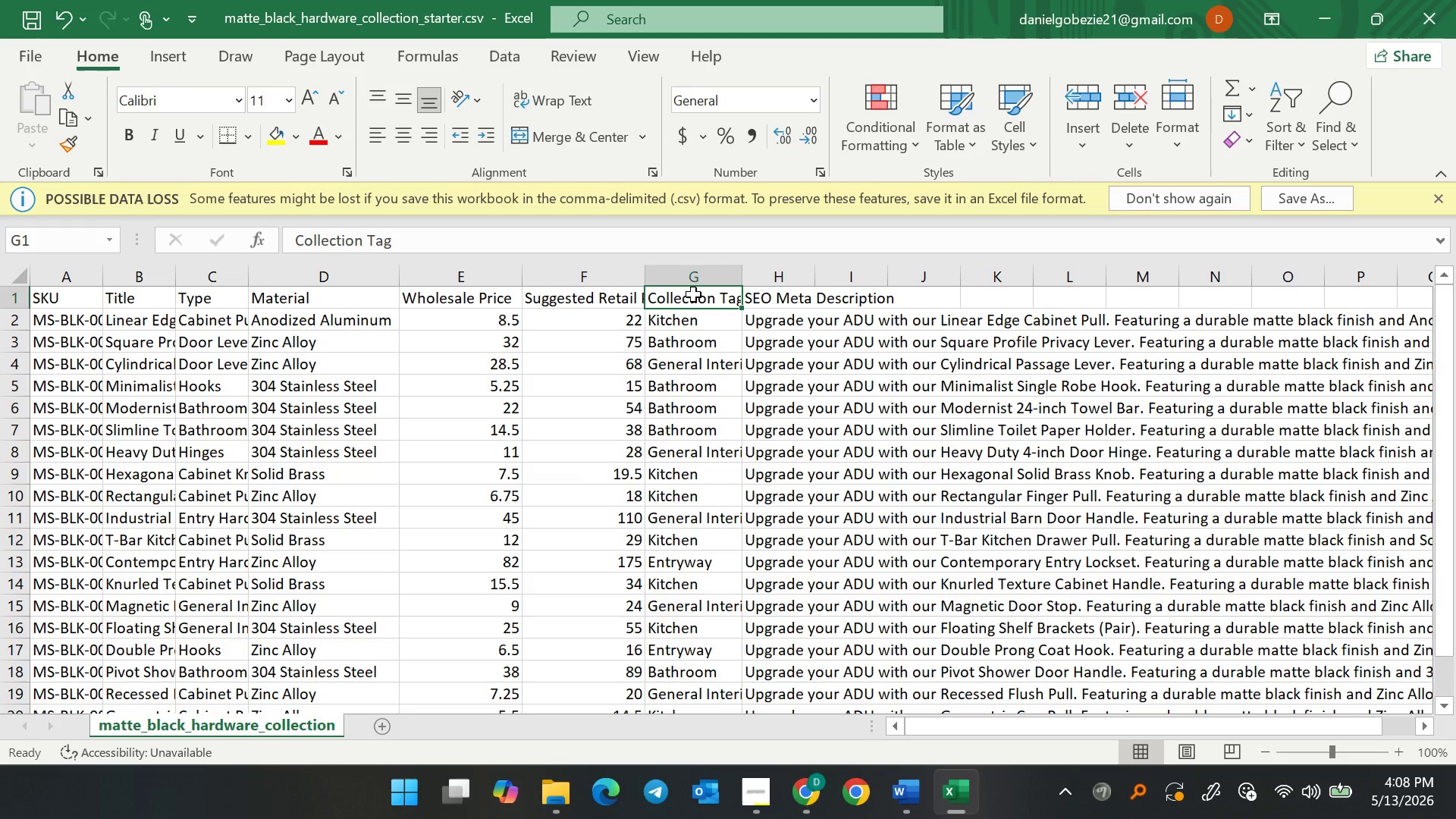 
left_click([693, 294])
 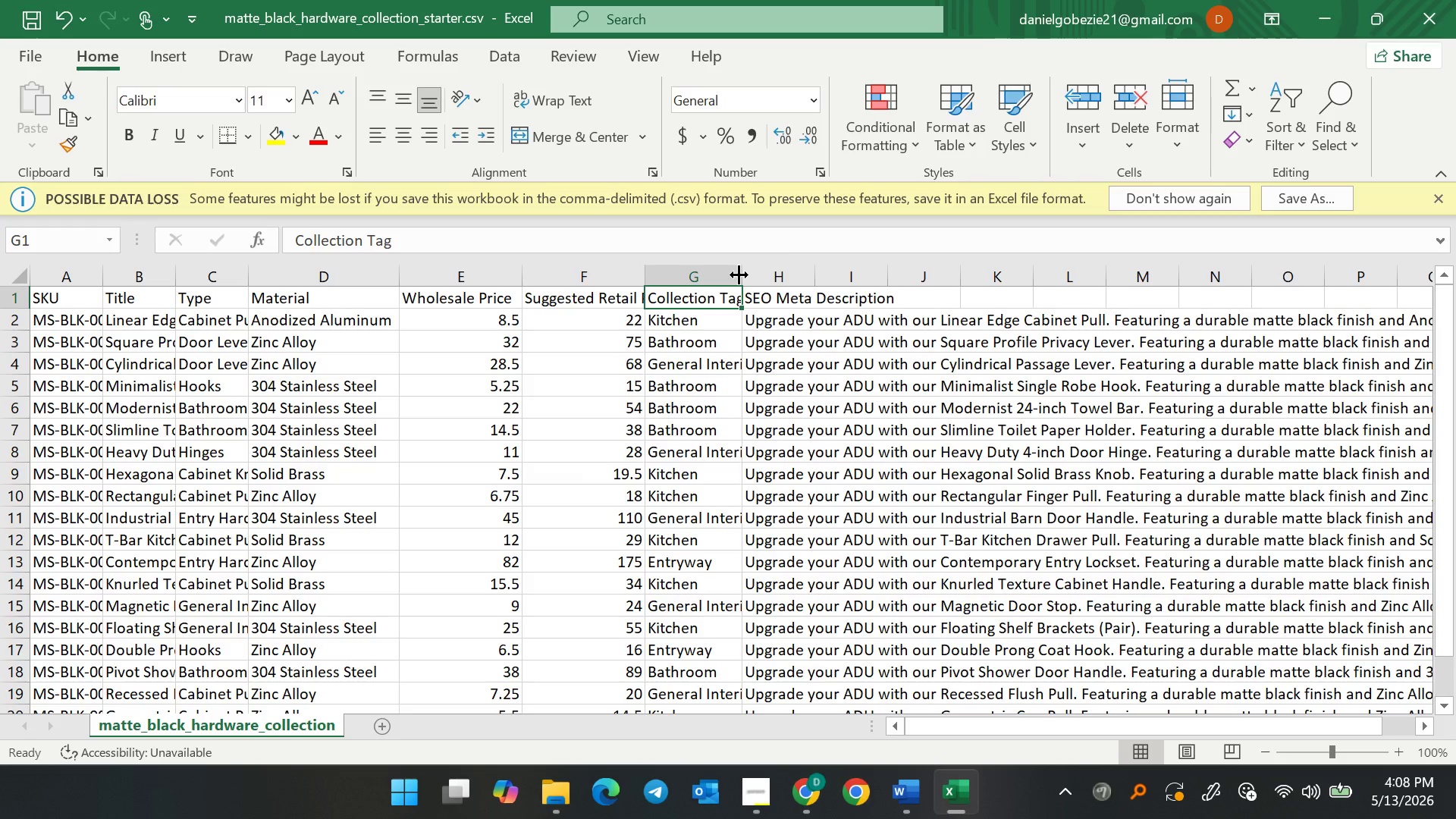 
left_click_drag(start_coordinate=[739, 275], to_coordinate=[758, 267])
 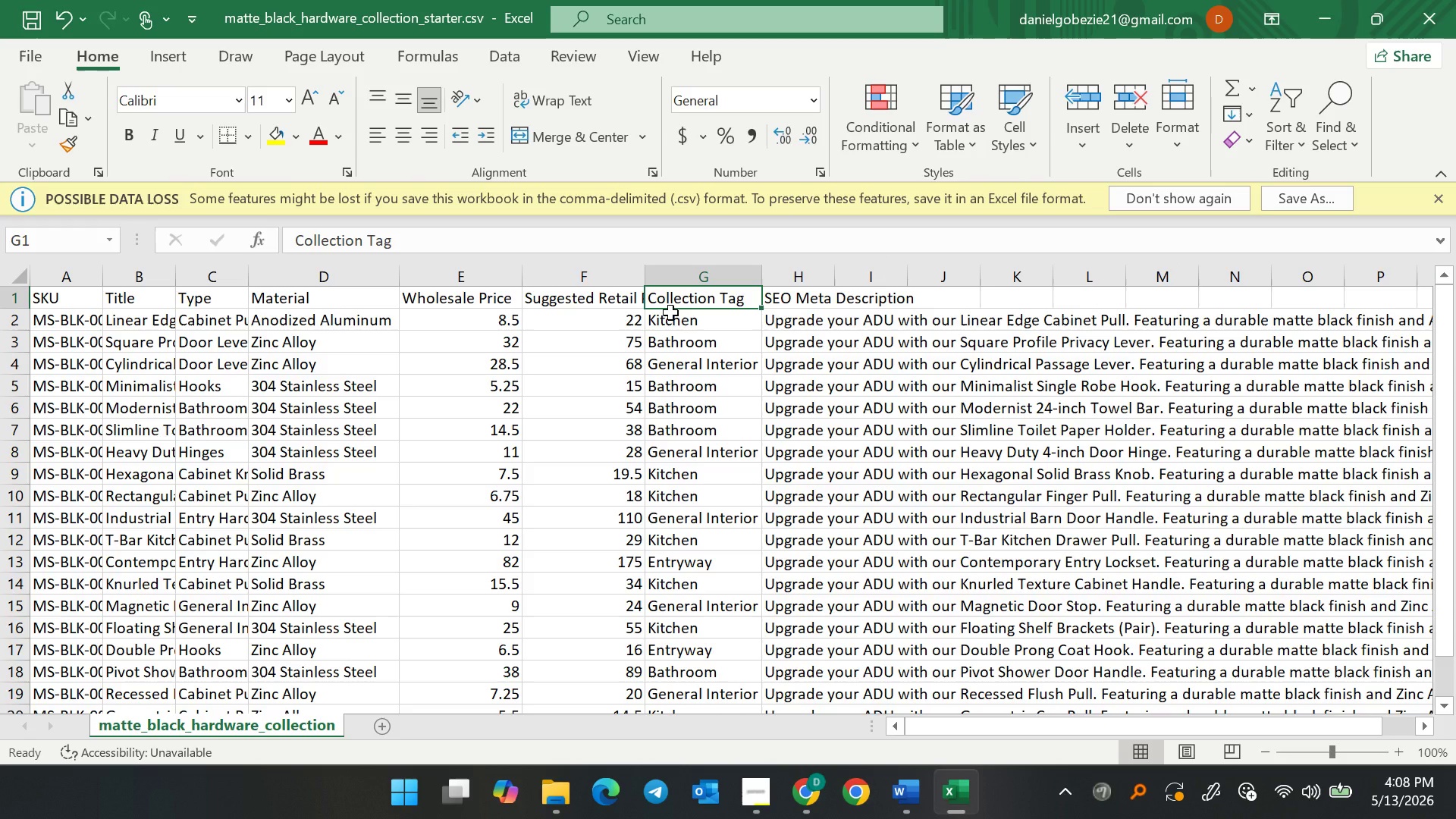 
wait(24.73)
 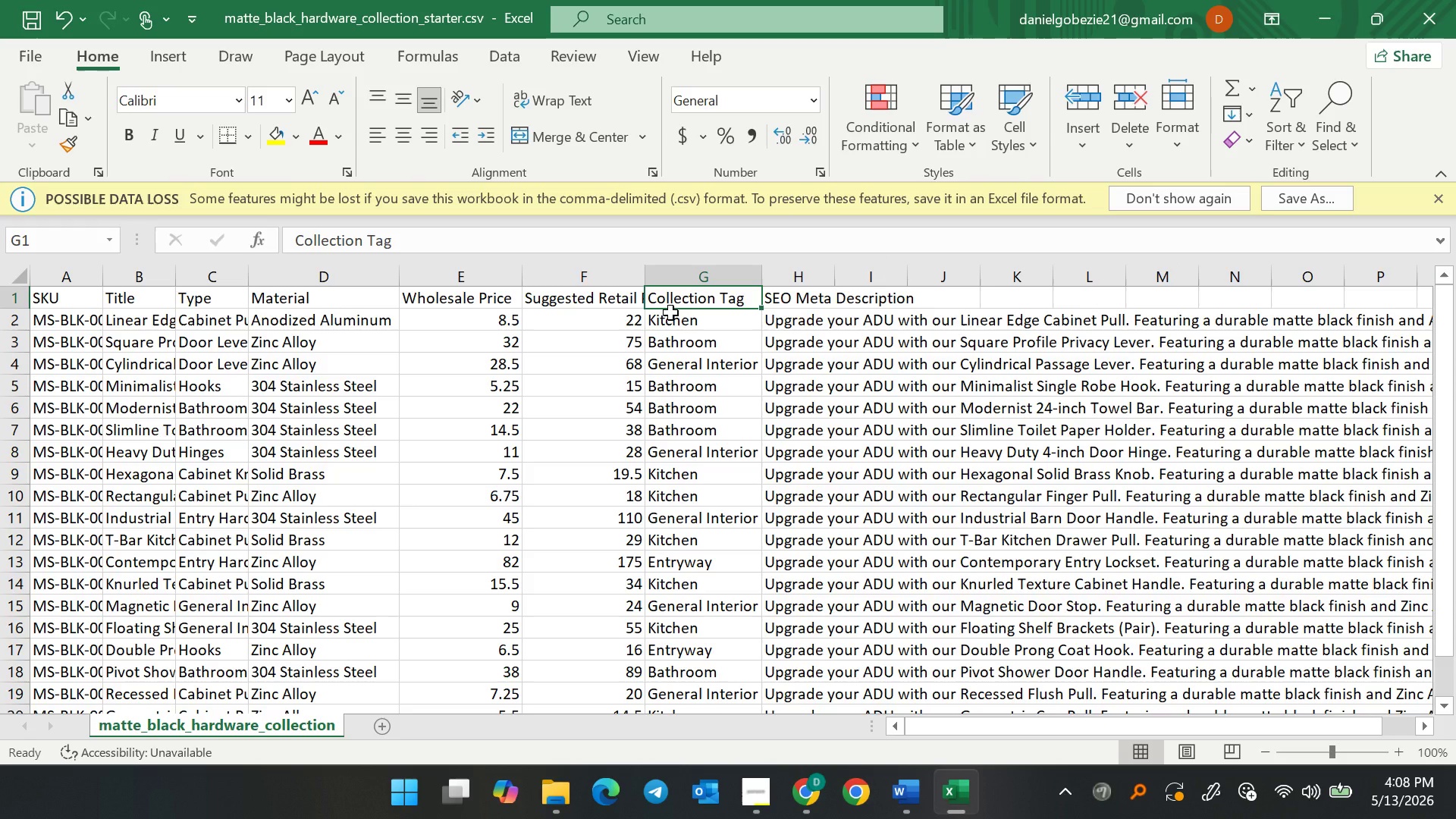 
left_click([472, 297])
 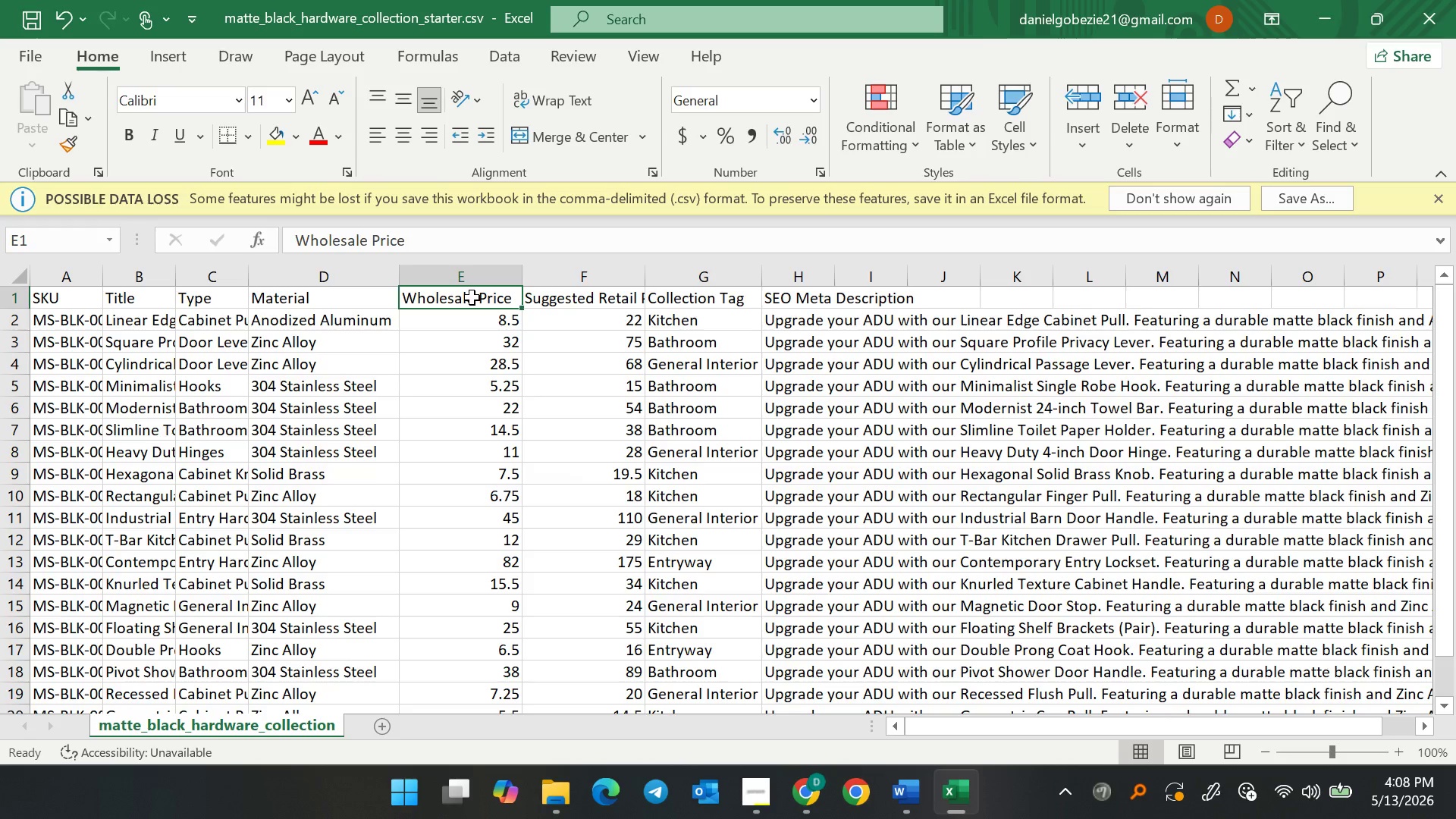 
double_click([472, 297])
 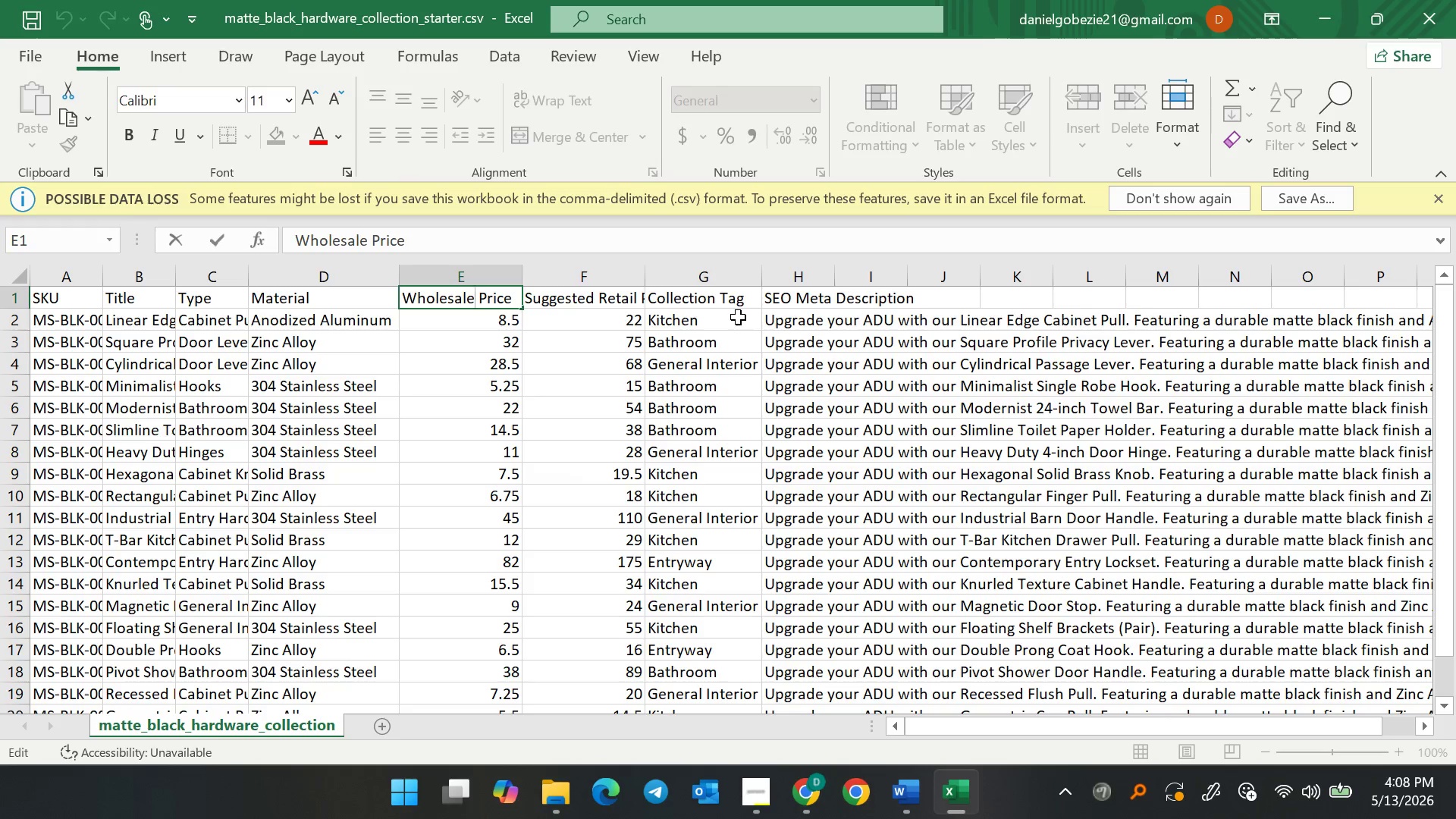 
key(Control+ControlLeft)
 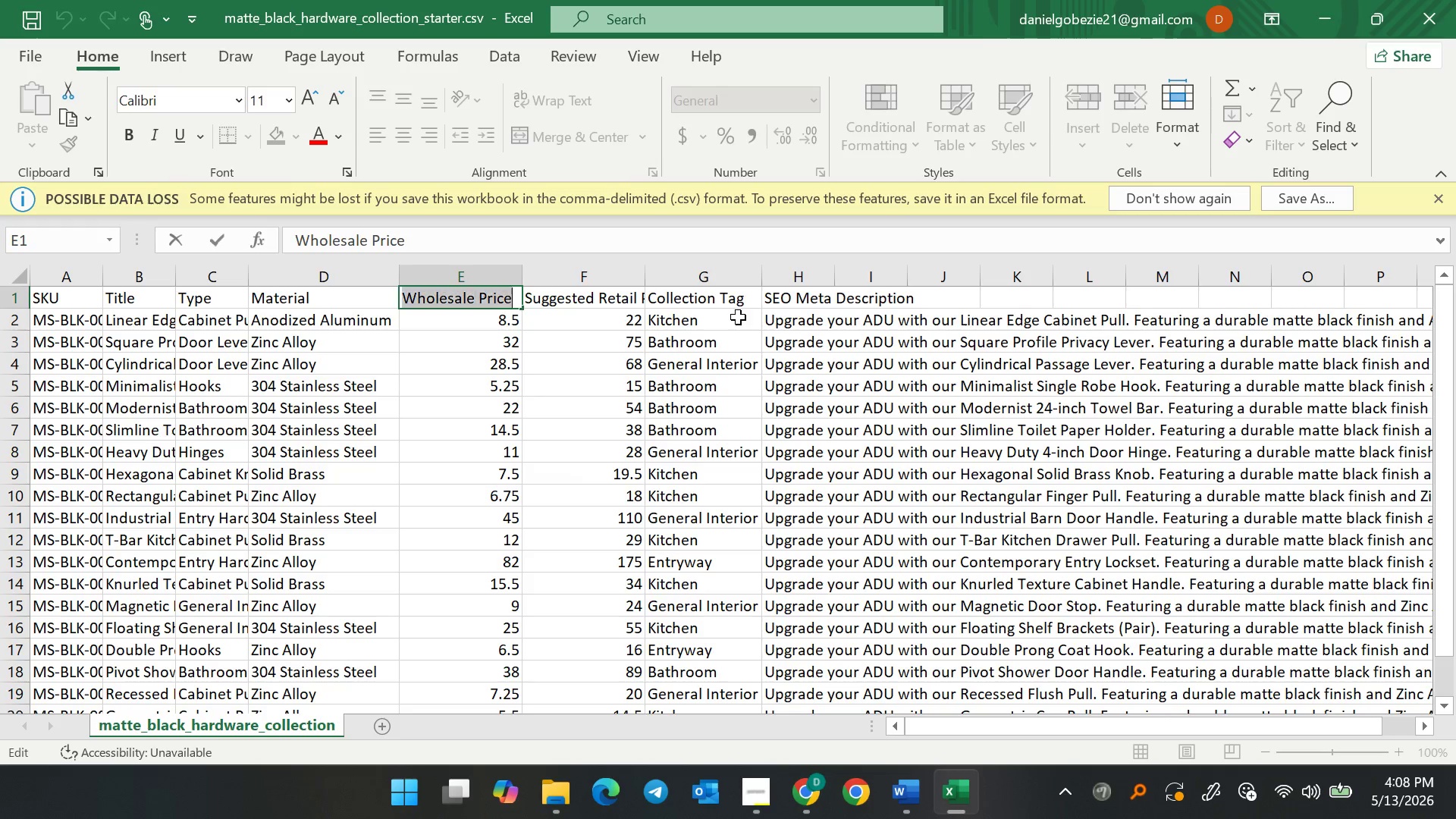 
key(Control+A)
 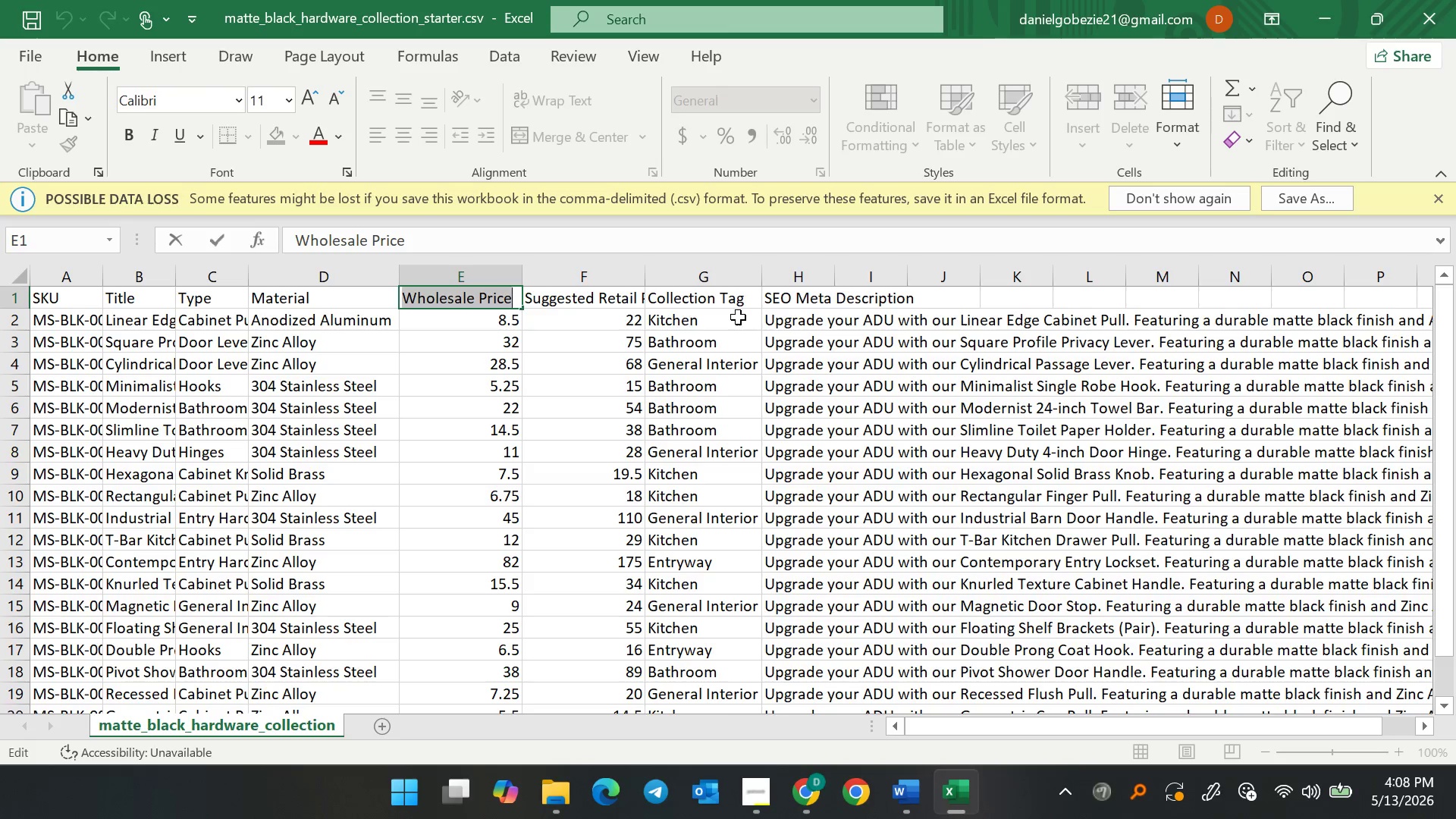 
type(Cost per ite,)
key(Backspace)
type(m)
 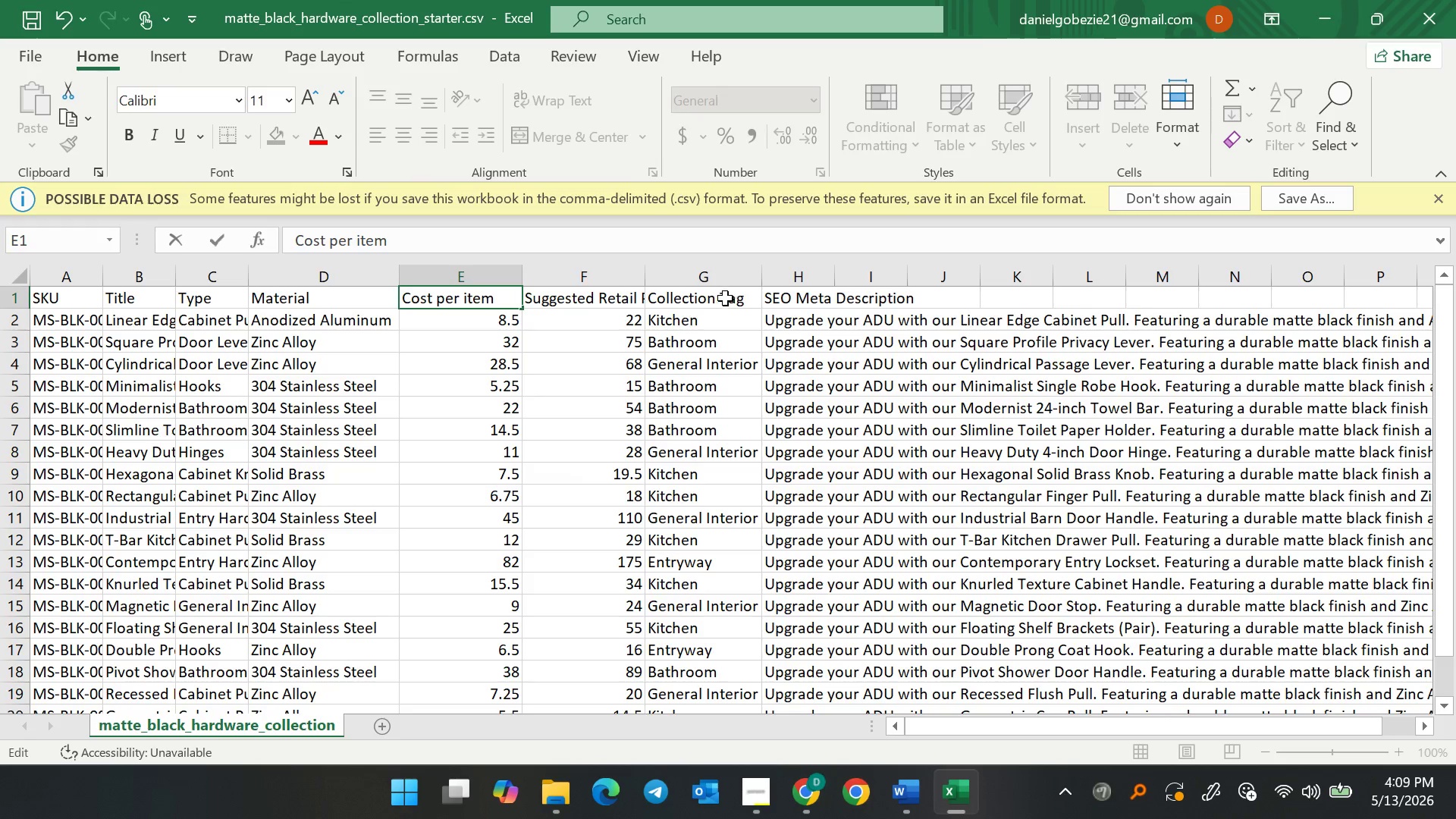 
left_click([707, 303])
 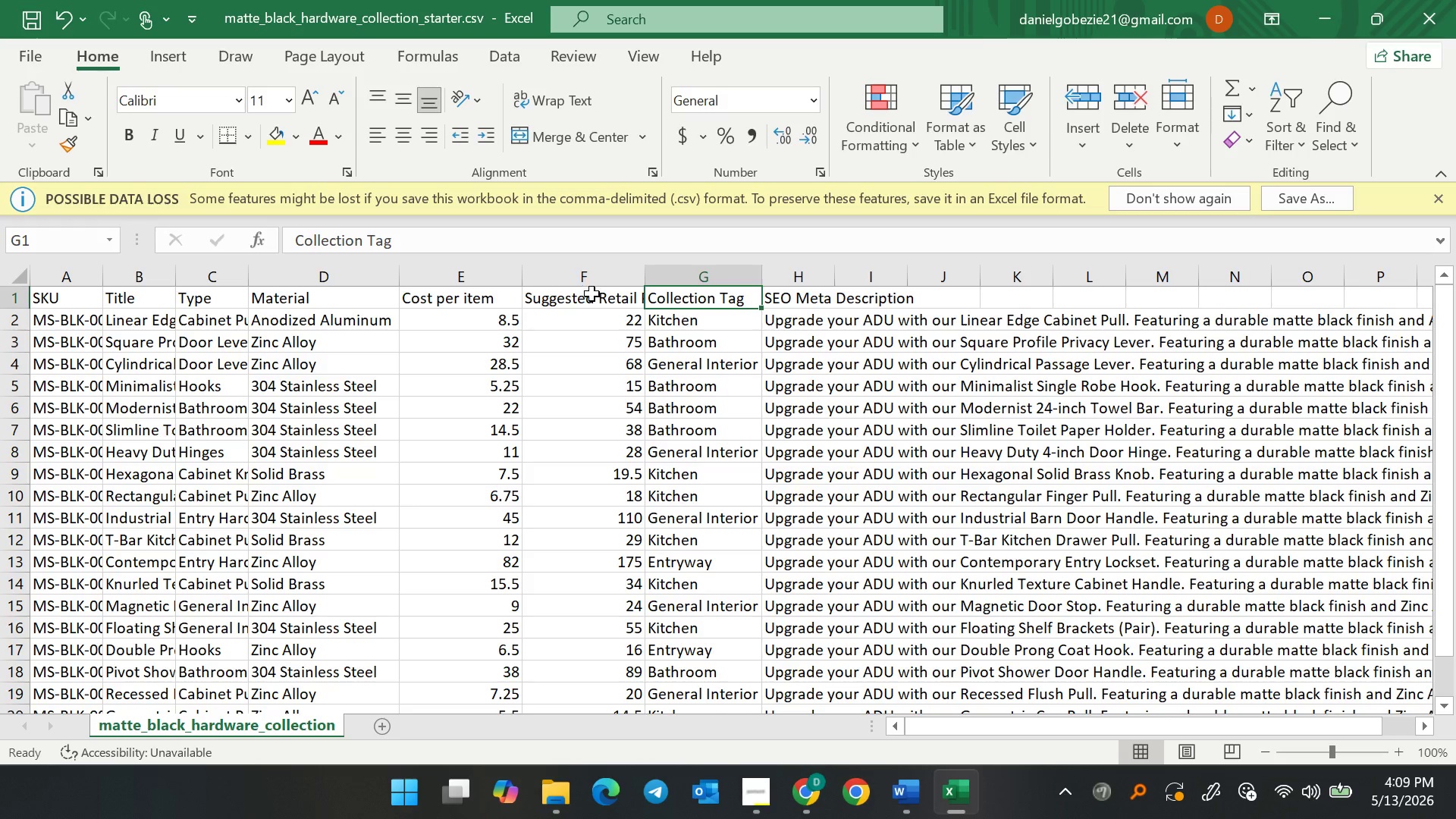 
double_click([592, 293])
 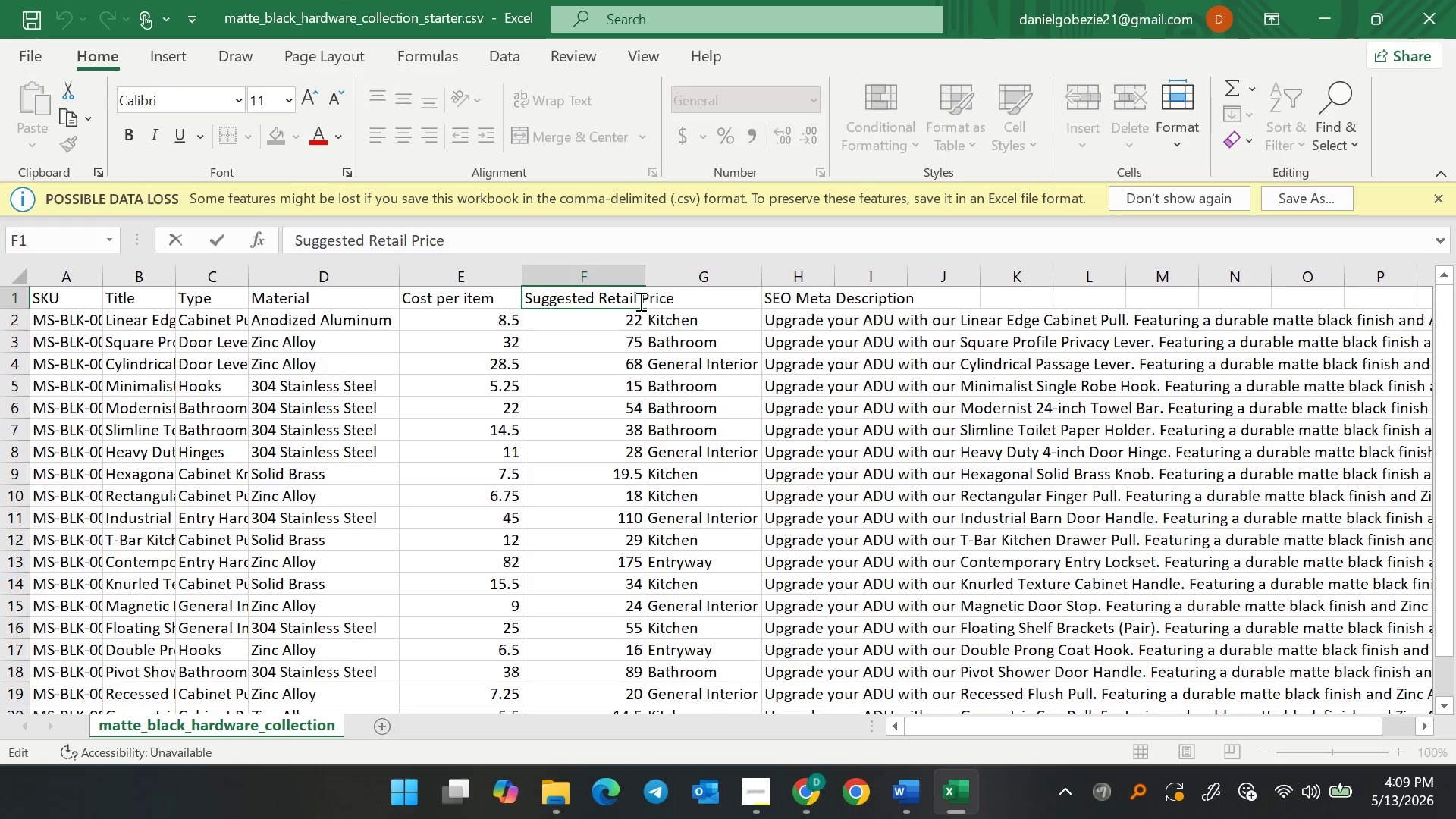 
left_click_drag(start_coordinate=[639, 301], to_coordinate=[416, 300])
 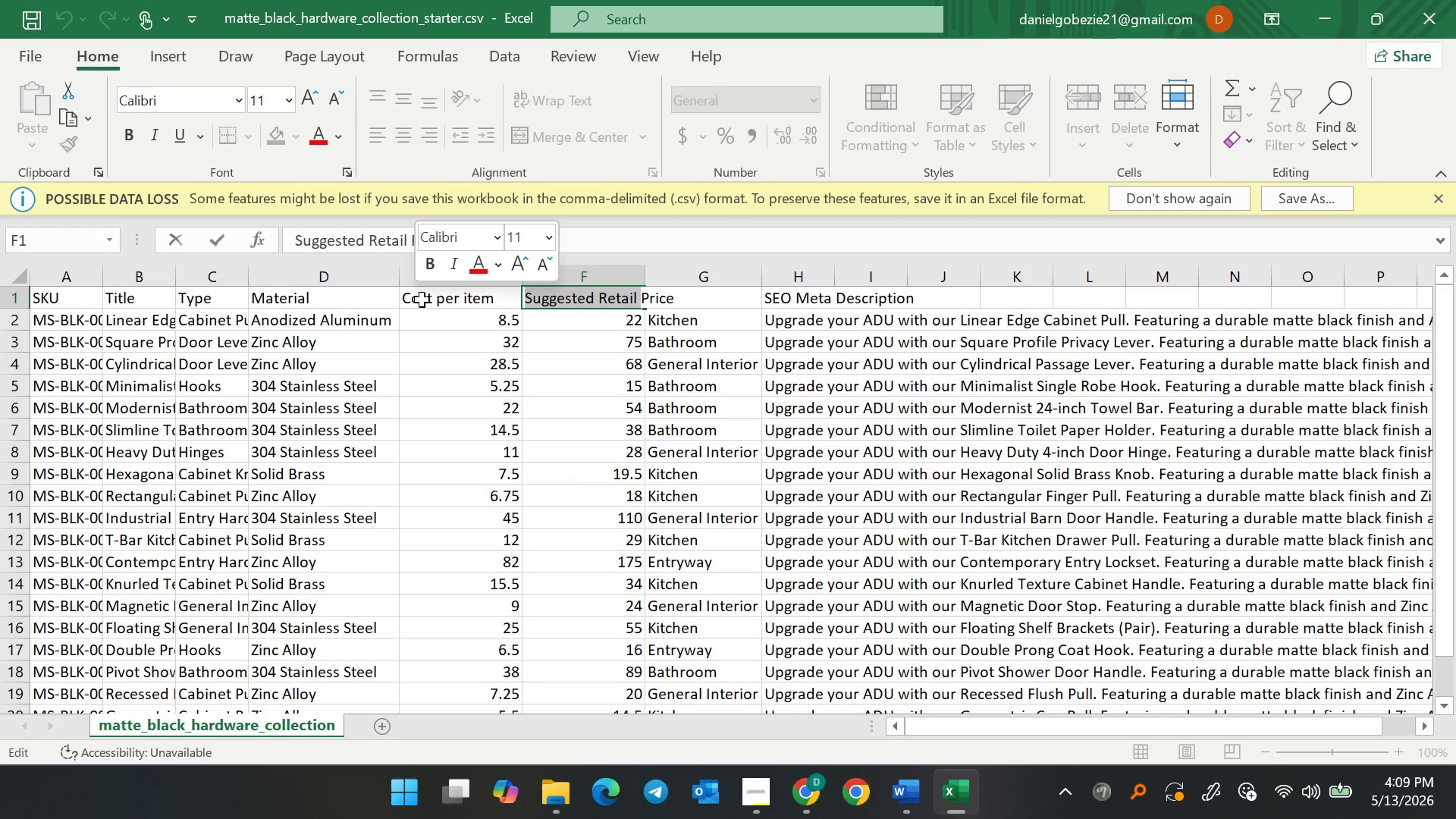 
key(Backspace)
 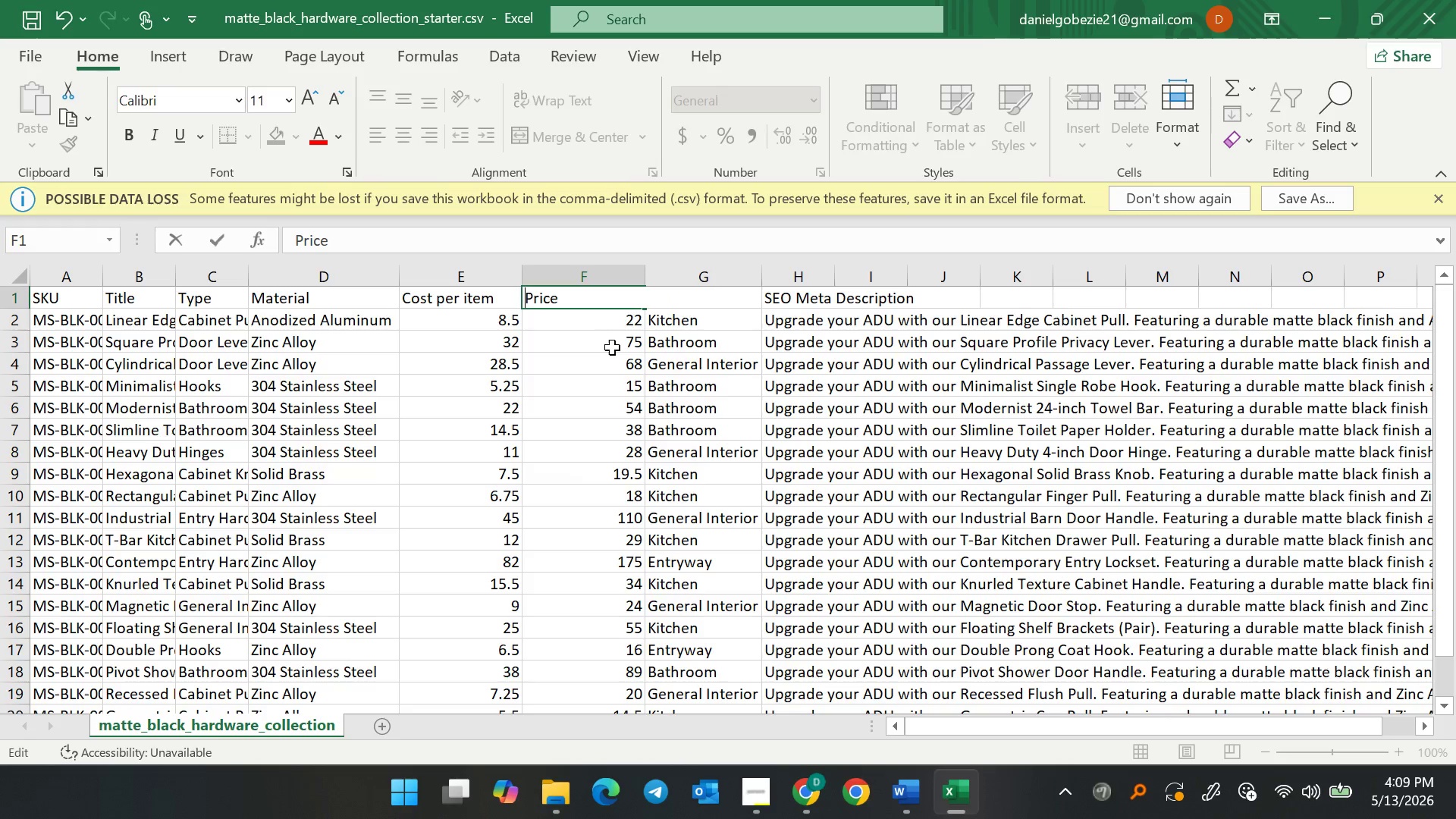 
left_click([612, 347])
 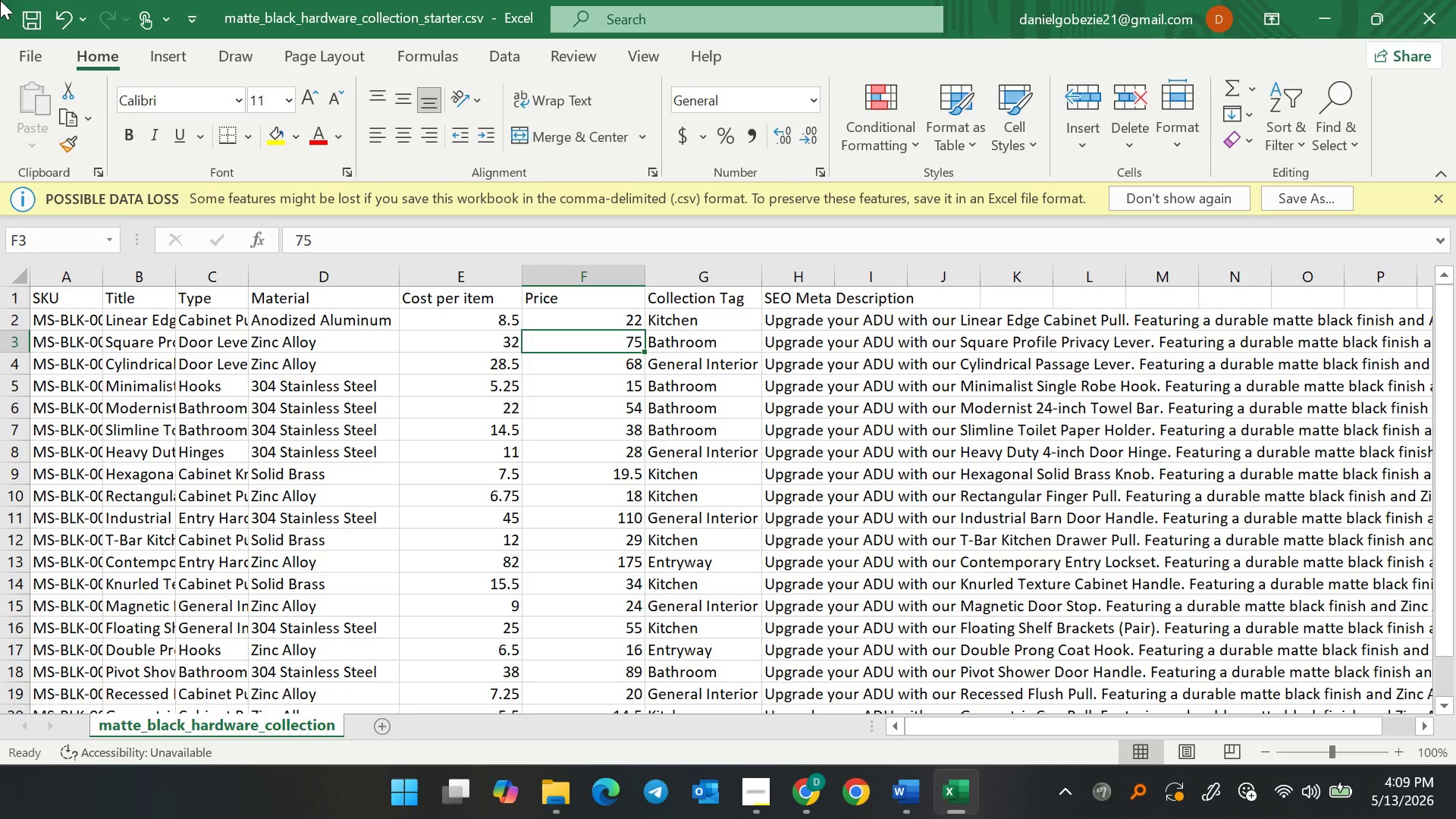 
left_click([20, 21])
 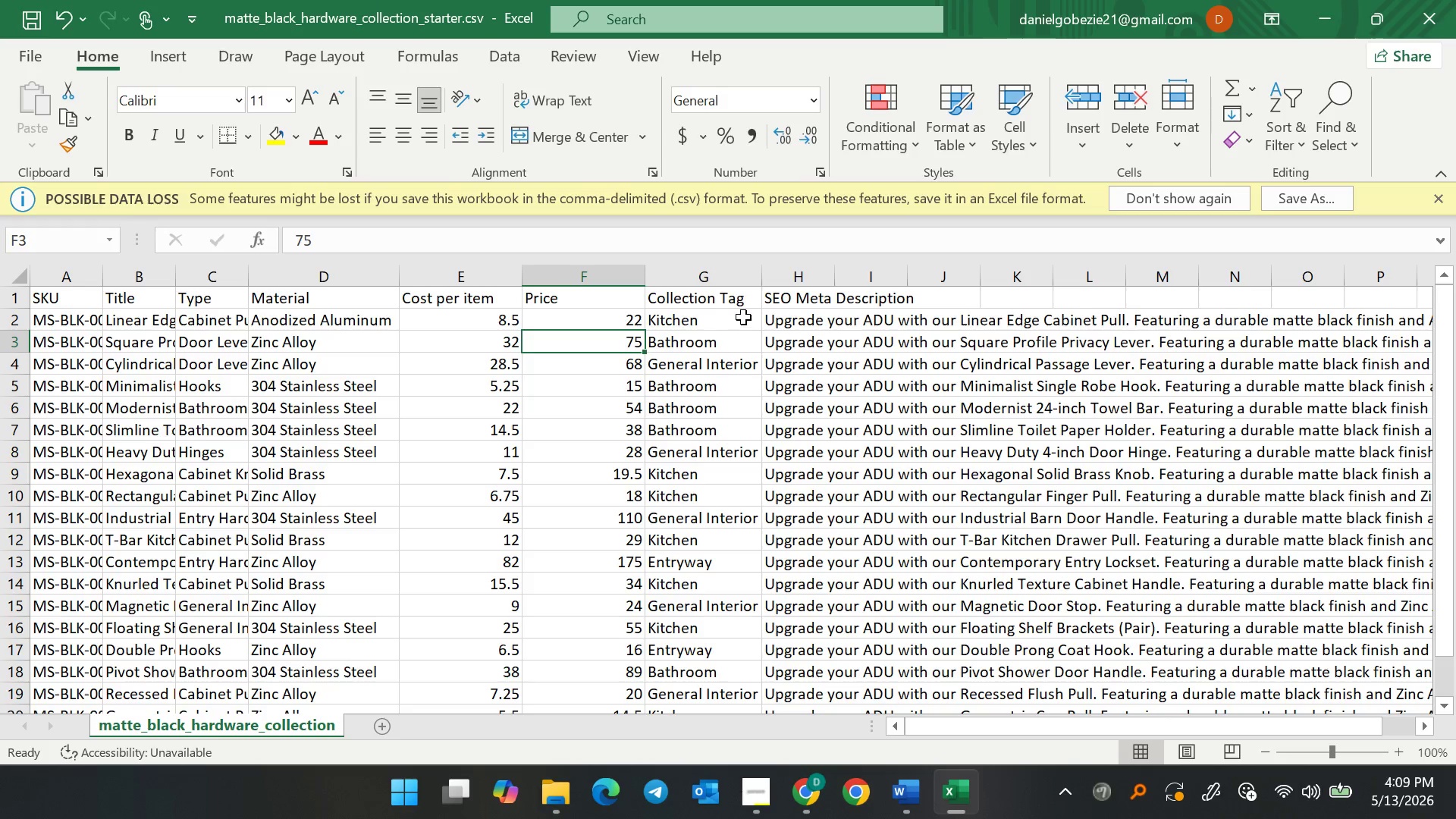 
left_click([733, 298])
 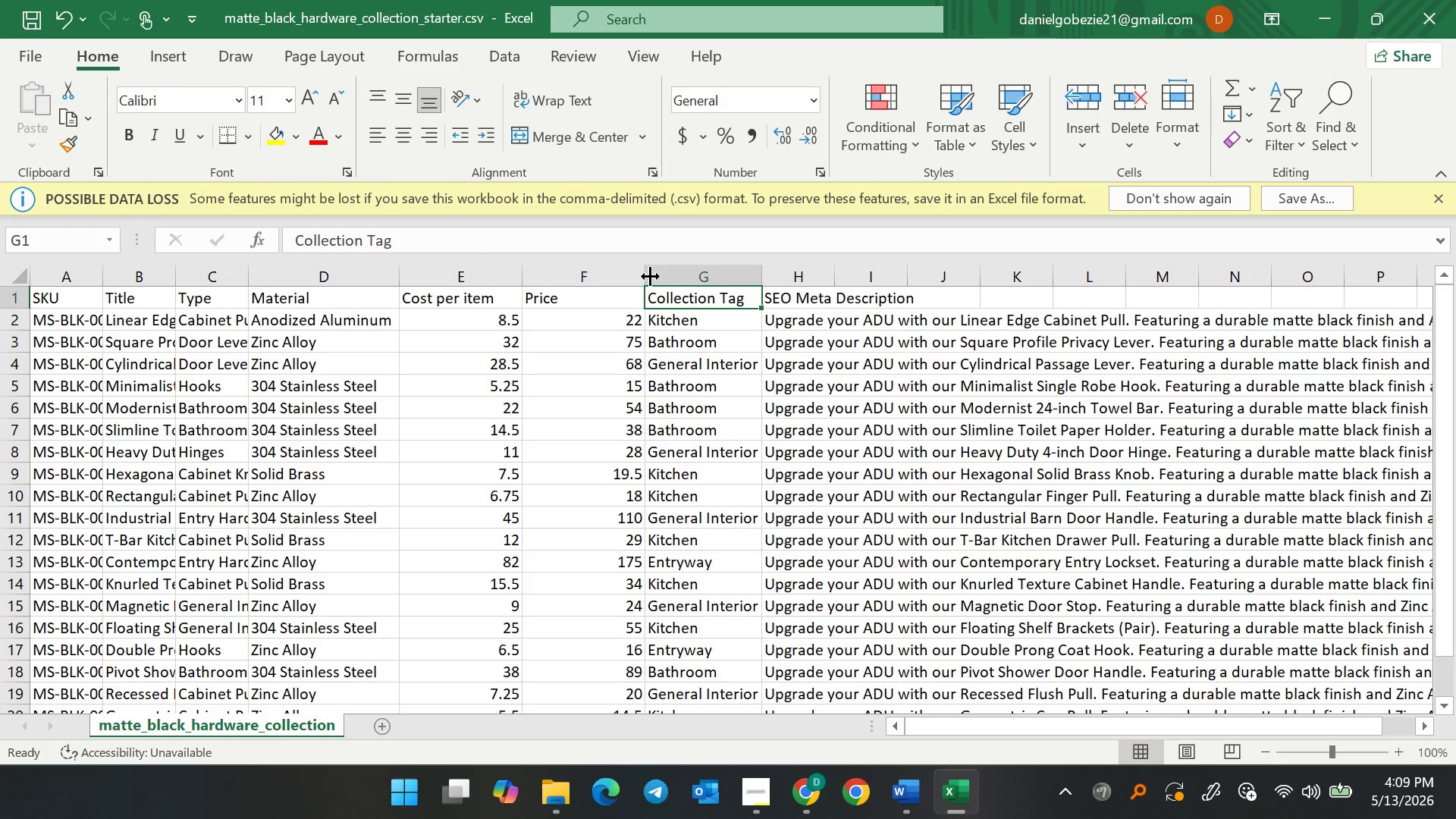 
left_click_drag(start_coordinate=[645, 271], to_coordinate=[585, 271])
 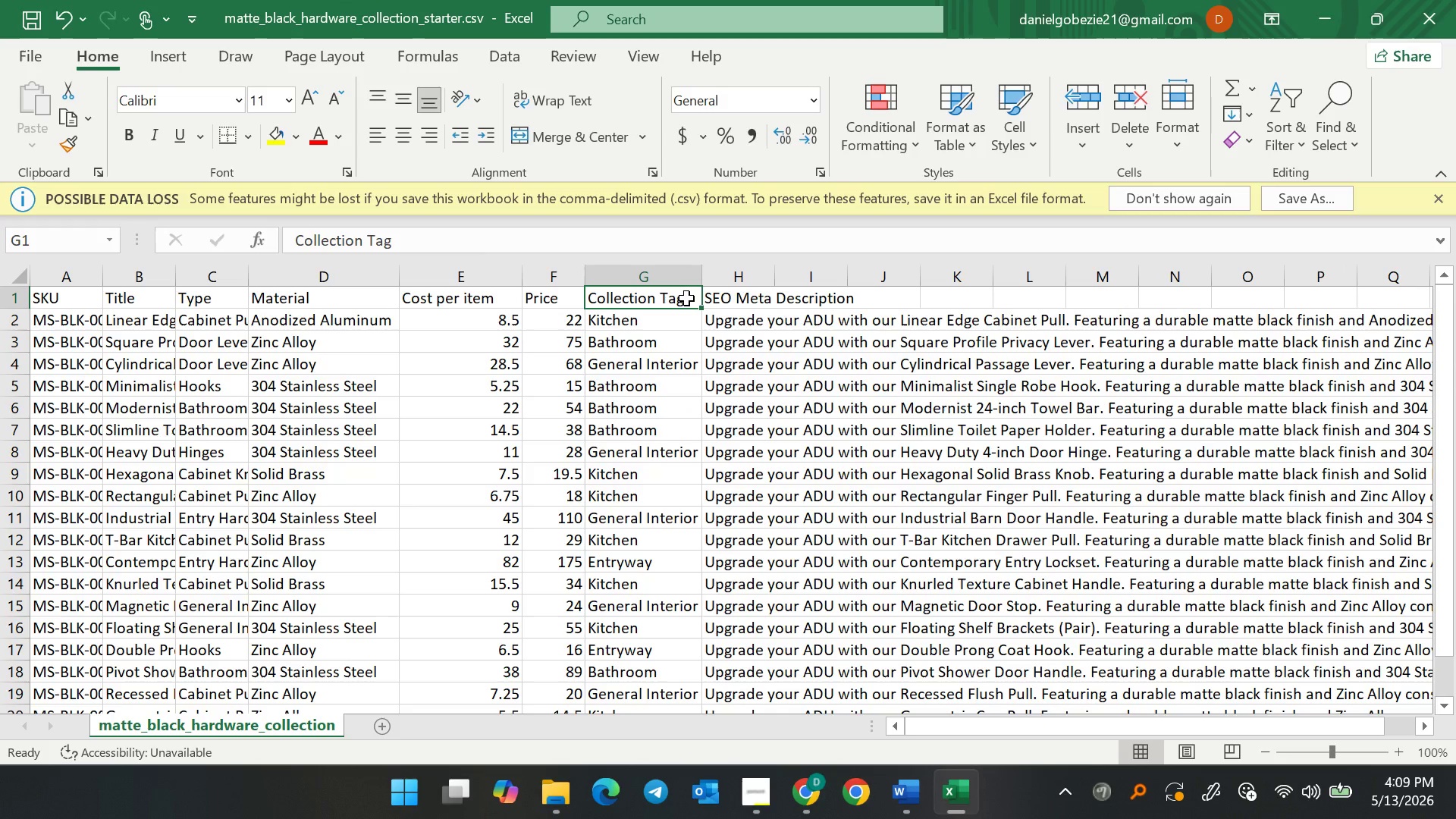 
double_click([686, 298])
 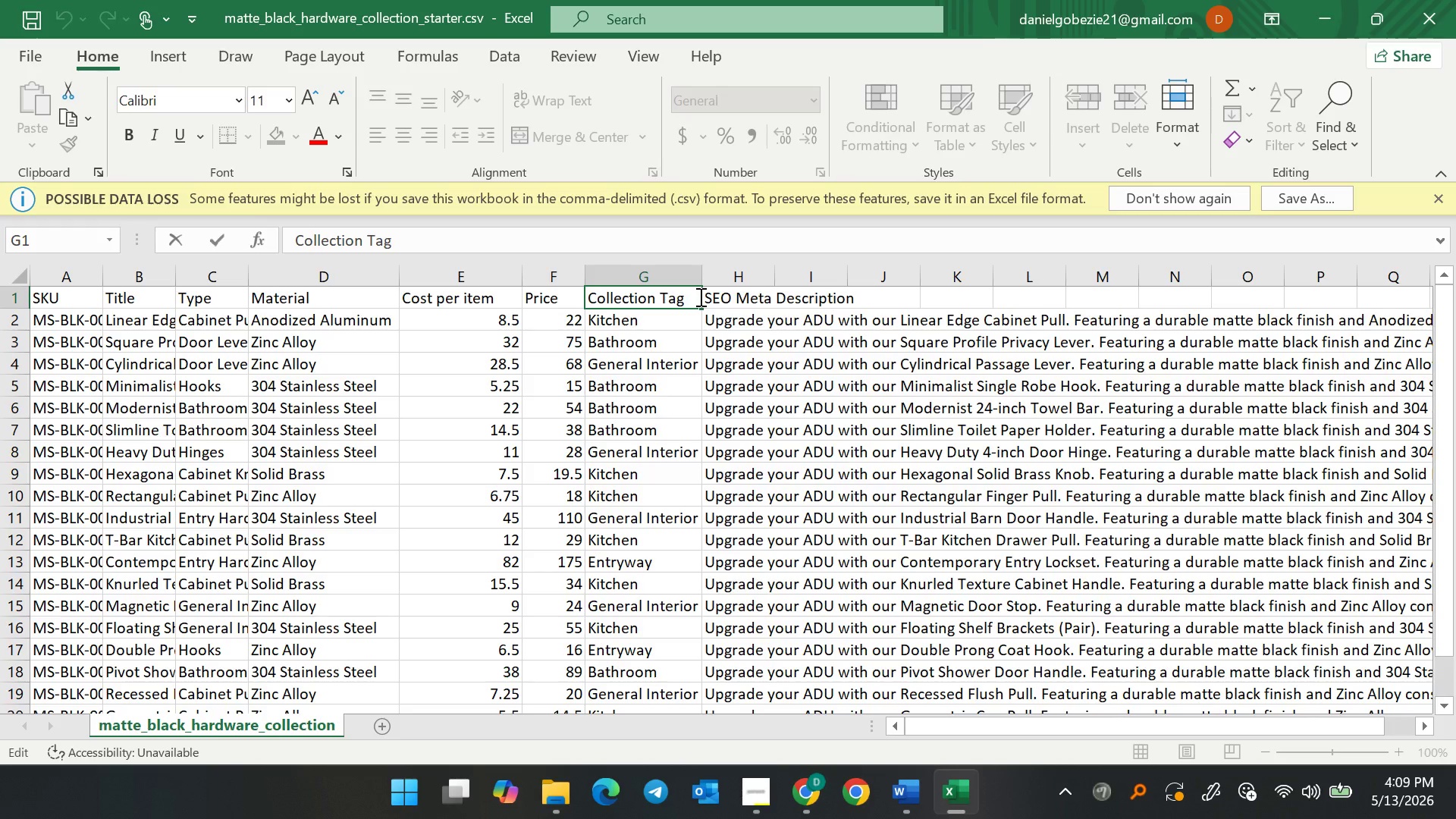 
key(Control+ControlLeft)
 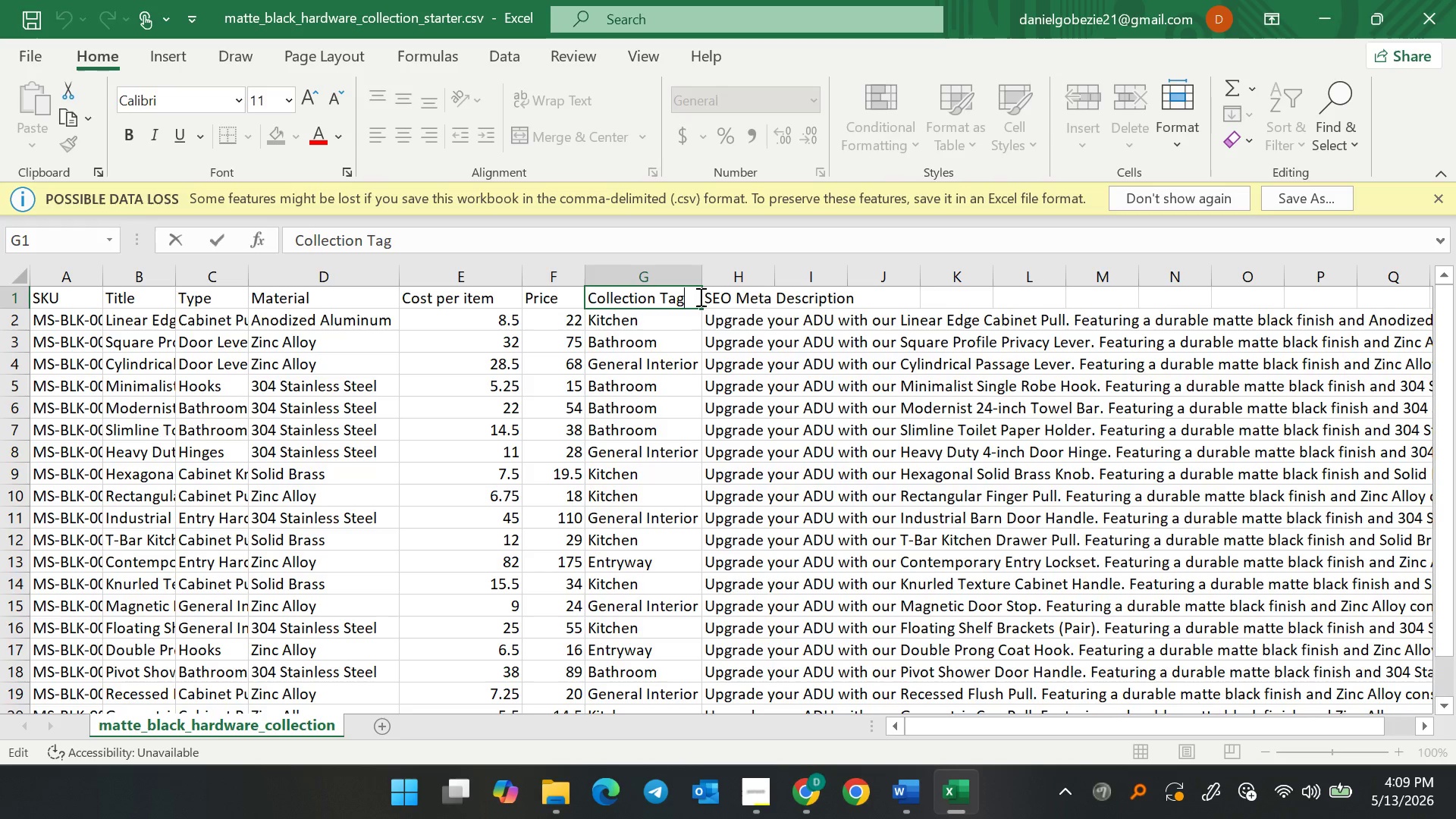 
key(Control+A)
 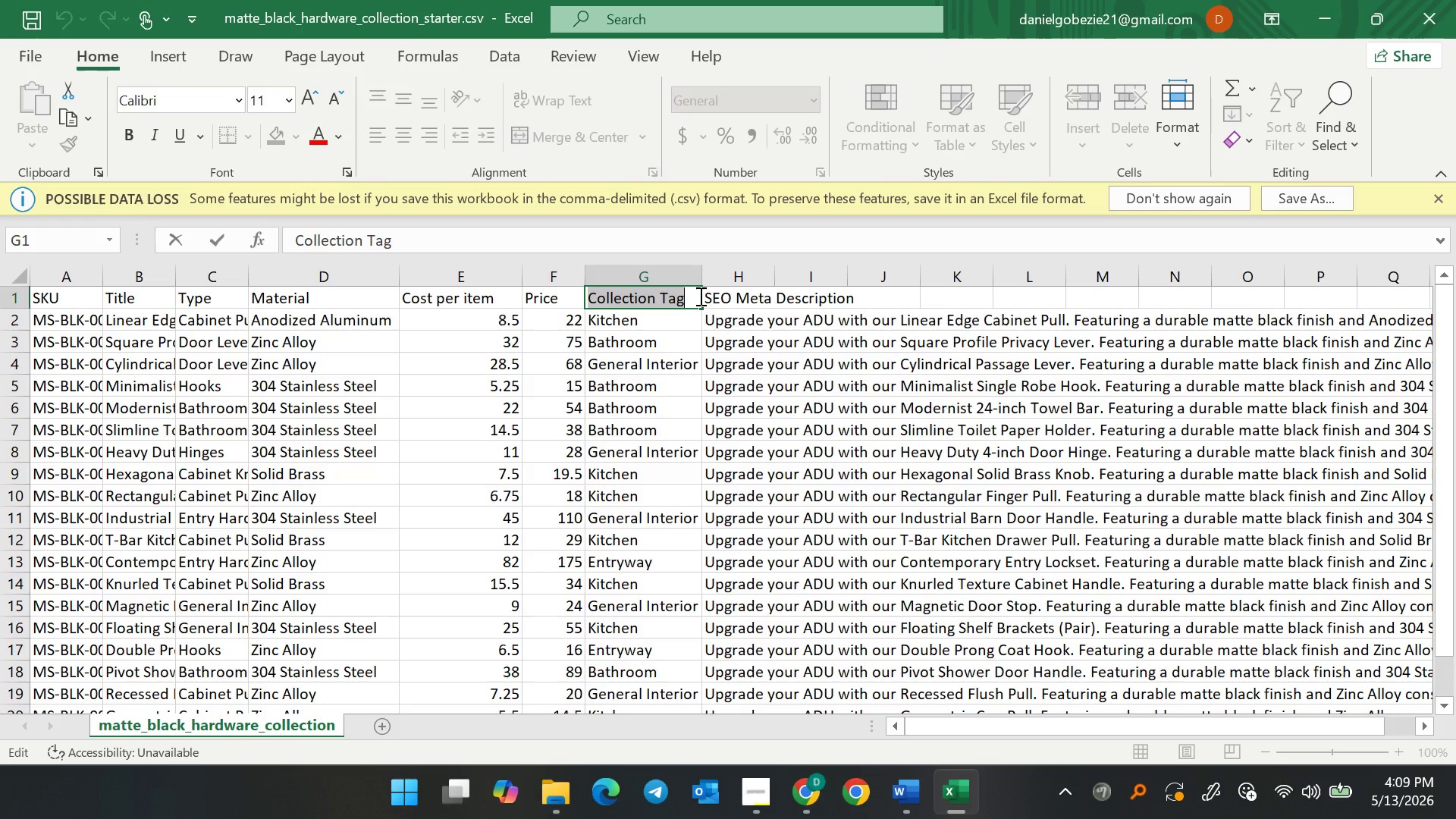 
type(Tags)
 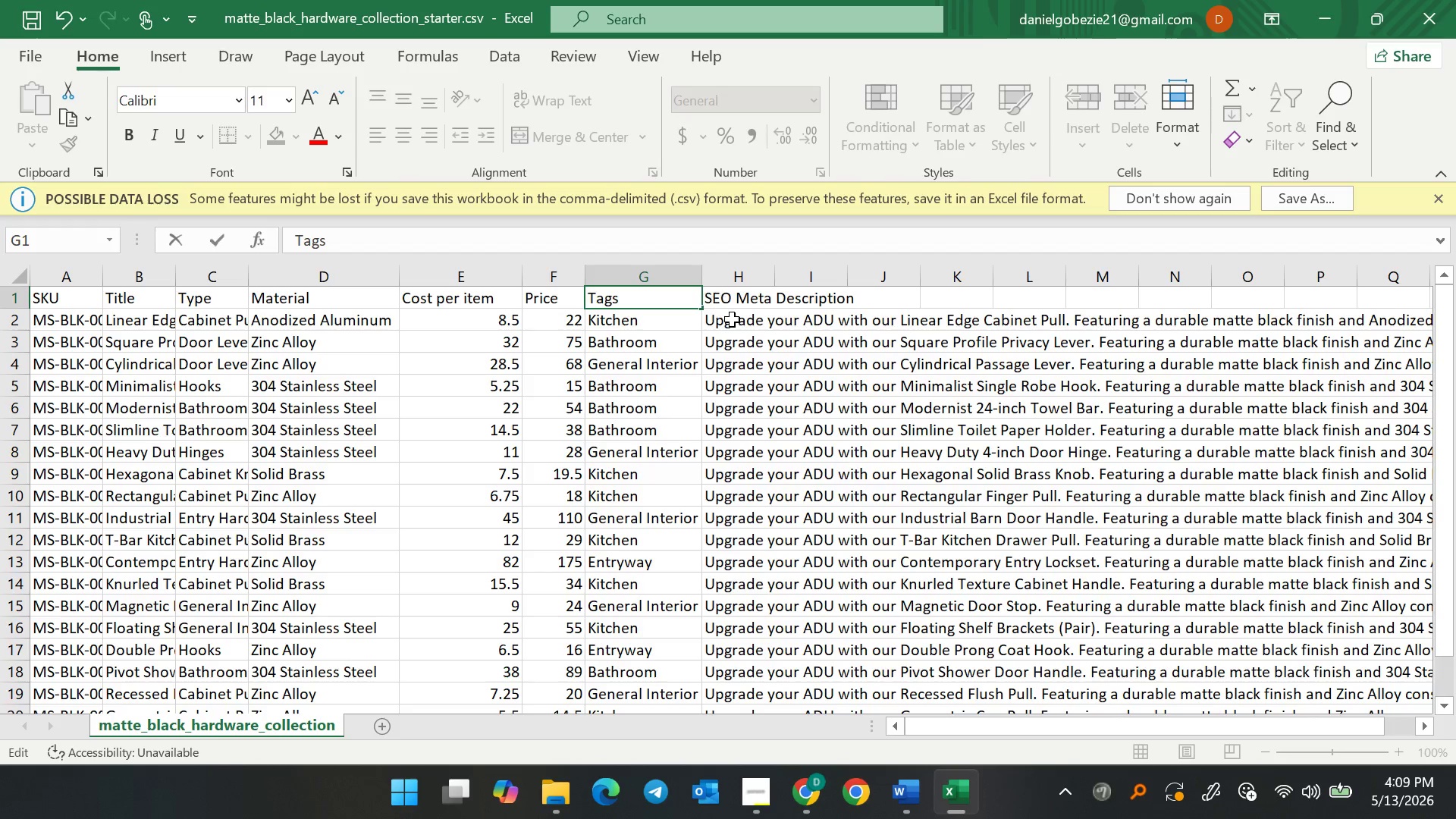 
left_click([733, 315])
 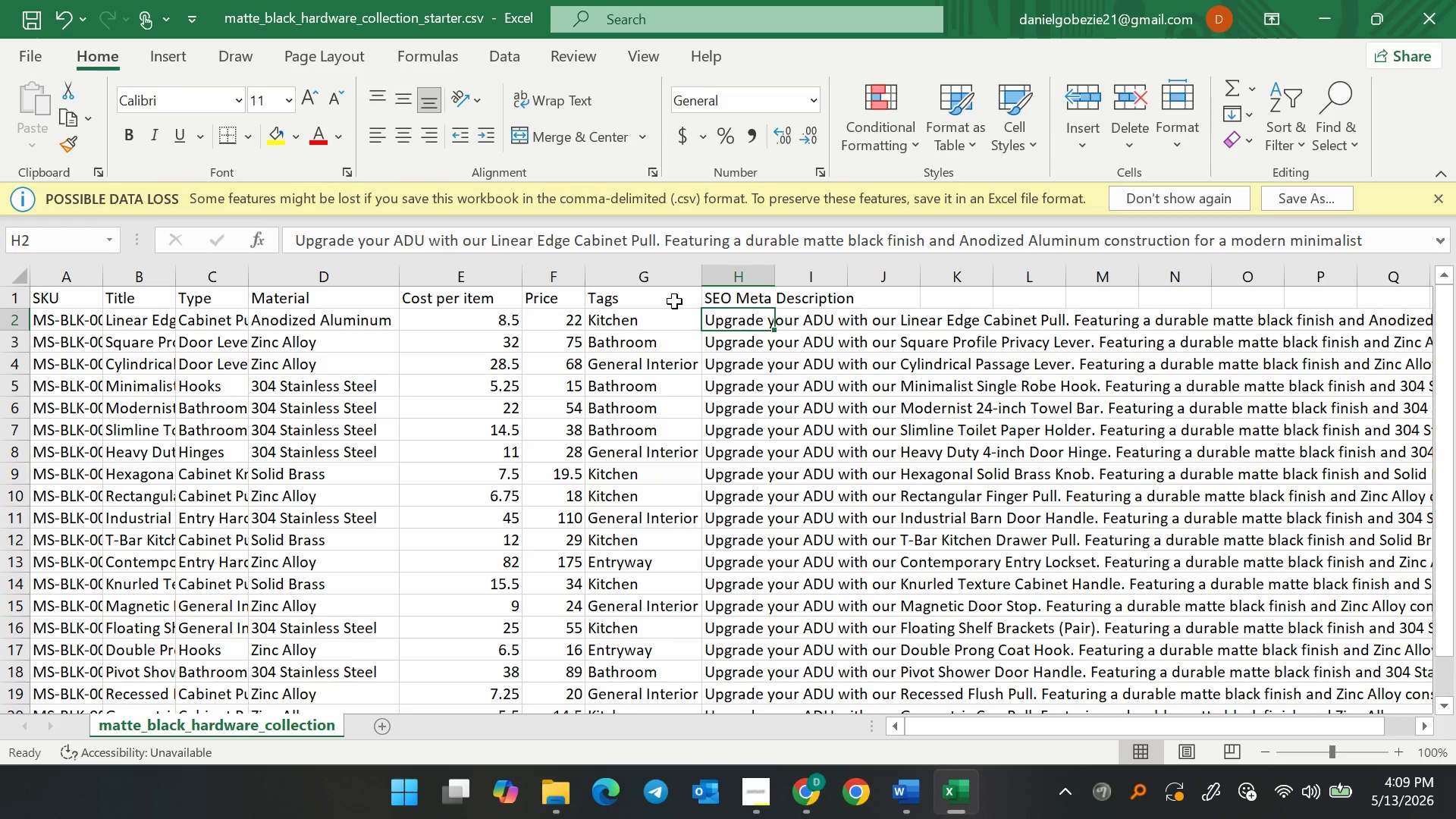 
left_click([674, 301])
 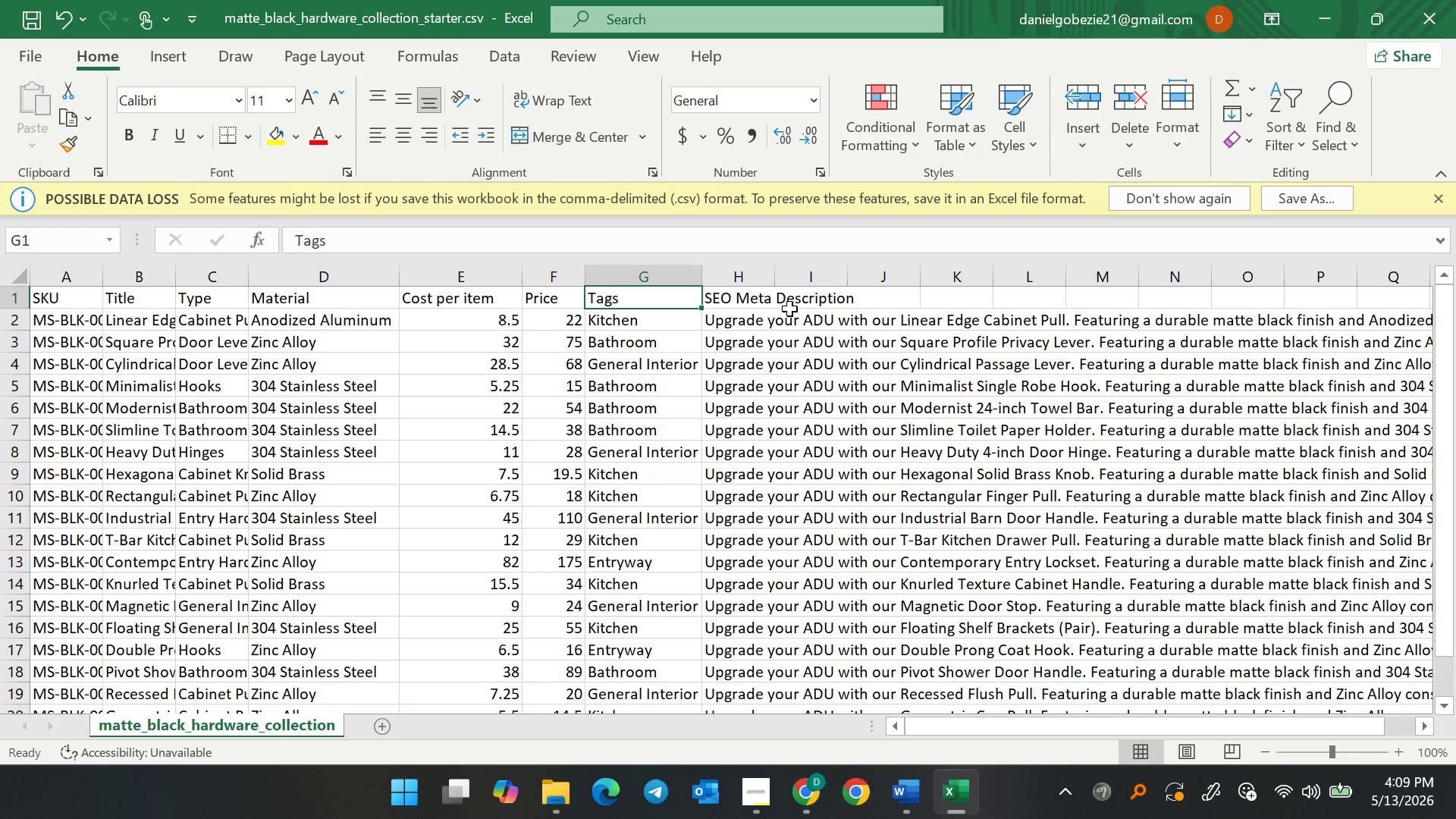 
left_click([748, 297])
 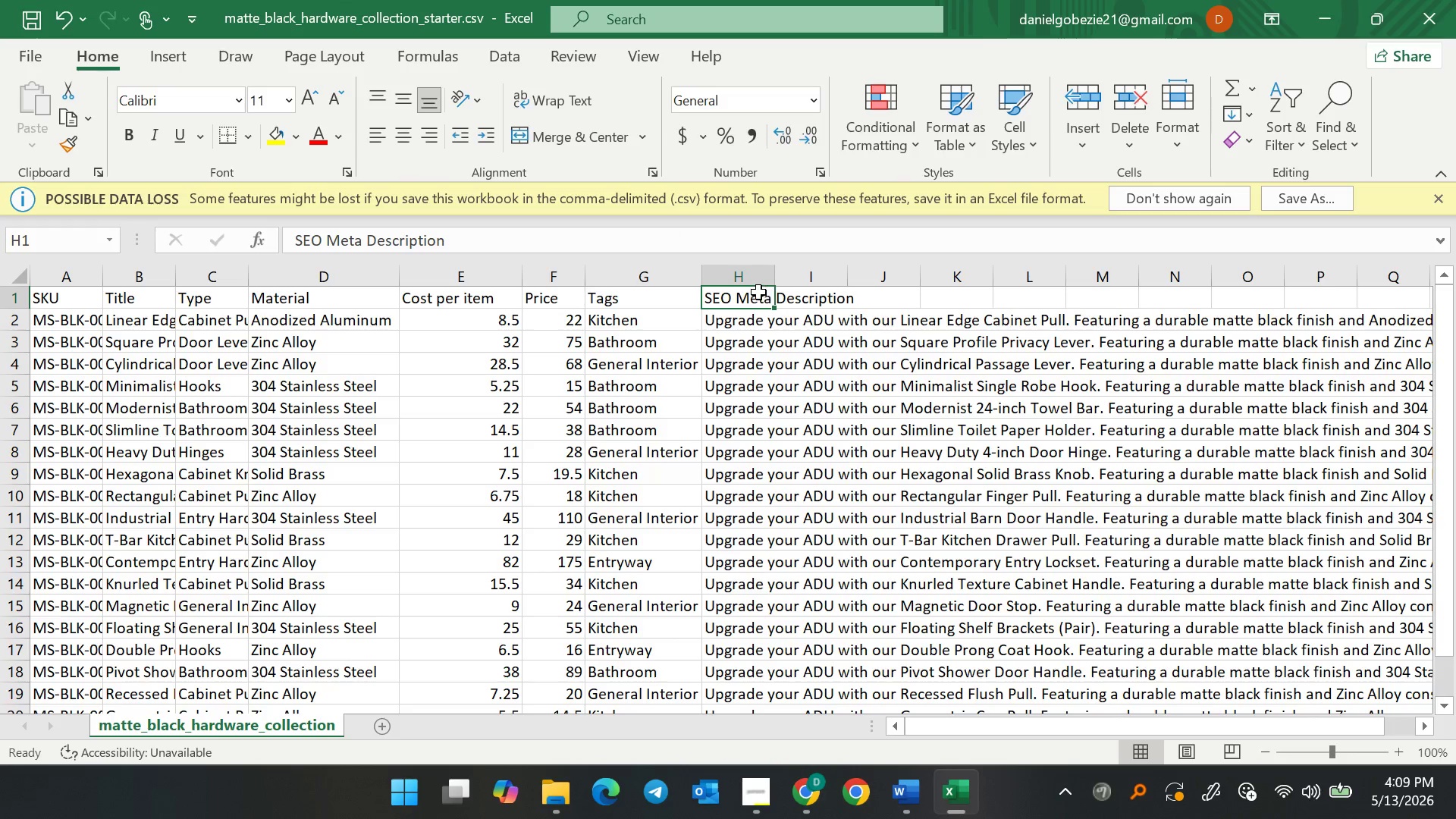 
double_click([758, 292])
 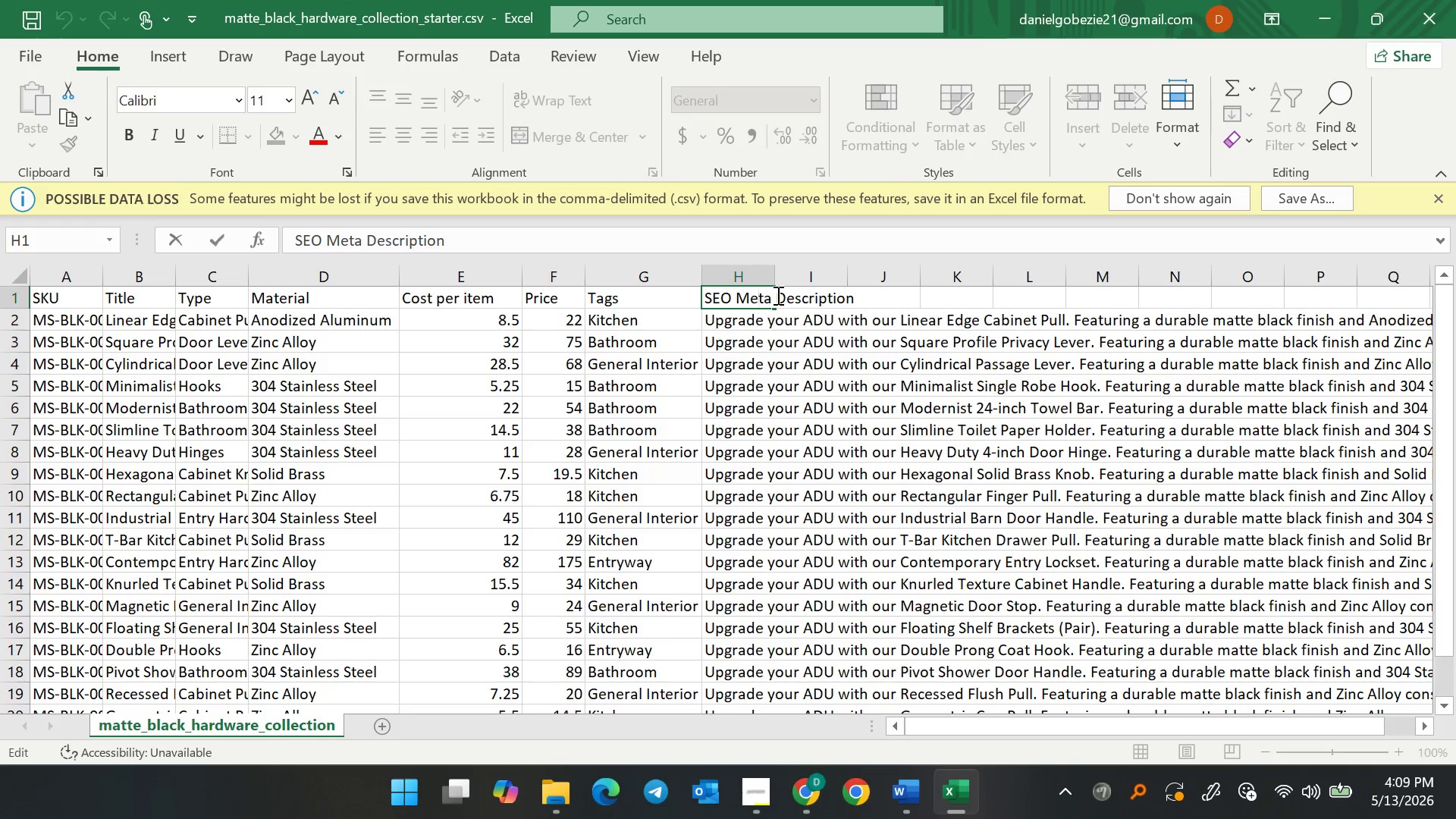 
left_click_drag(start_coordinate=[777, 295], to_coordinate=[739, 293])
 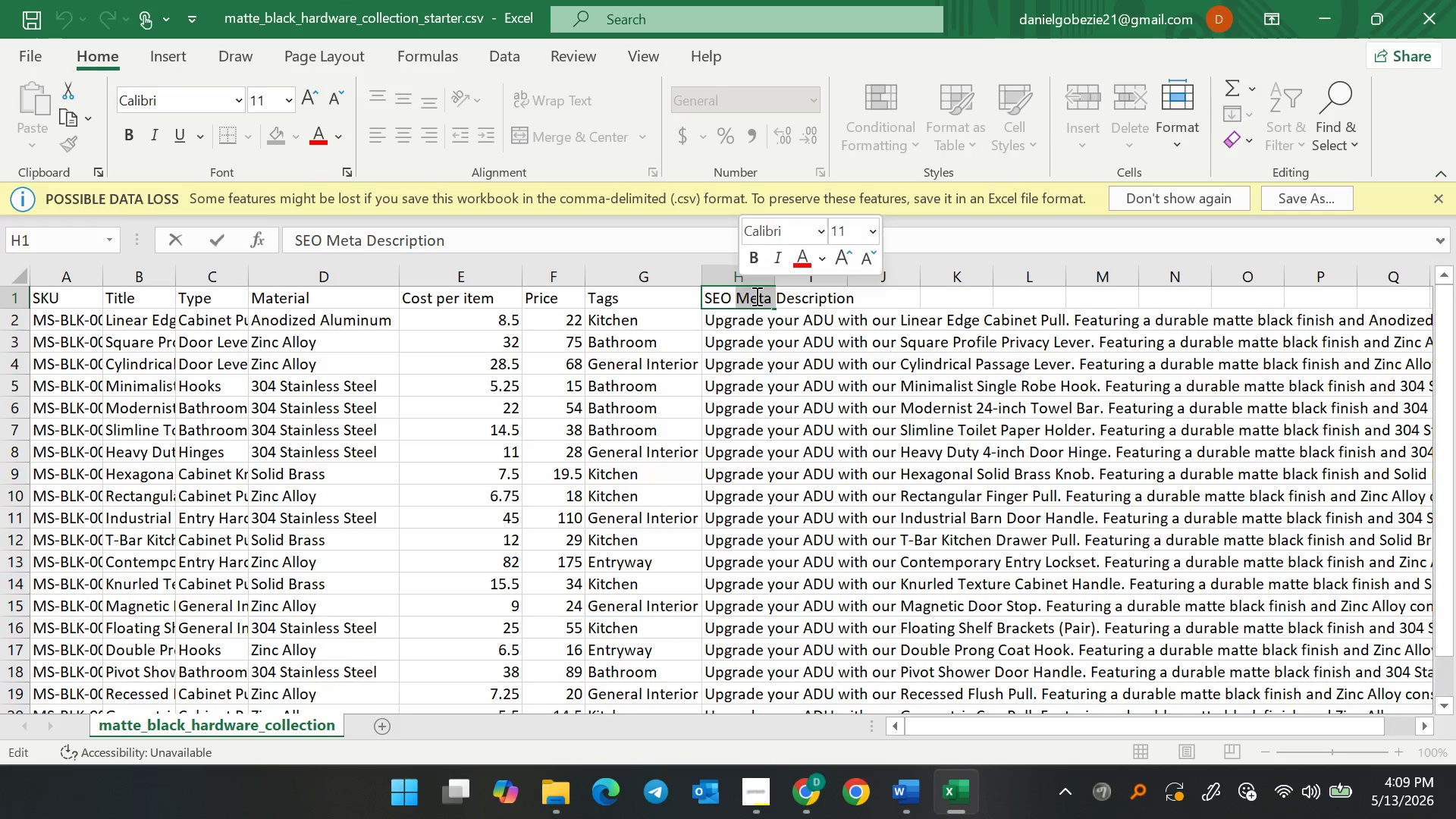 
key(Backspace)
 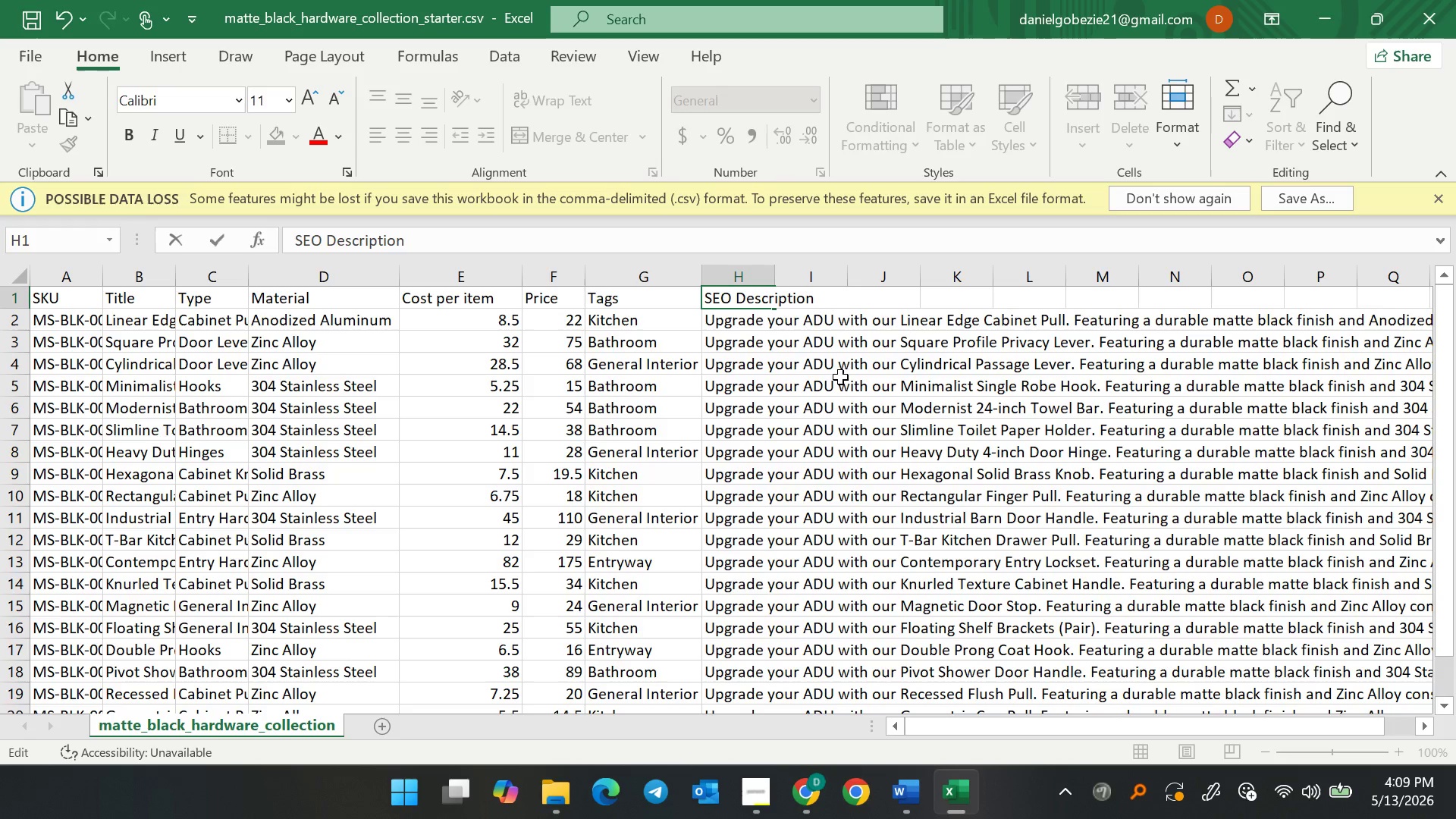 
left_click([827, 377])
 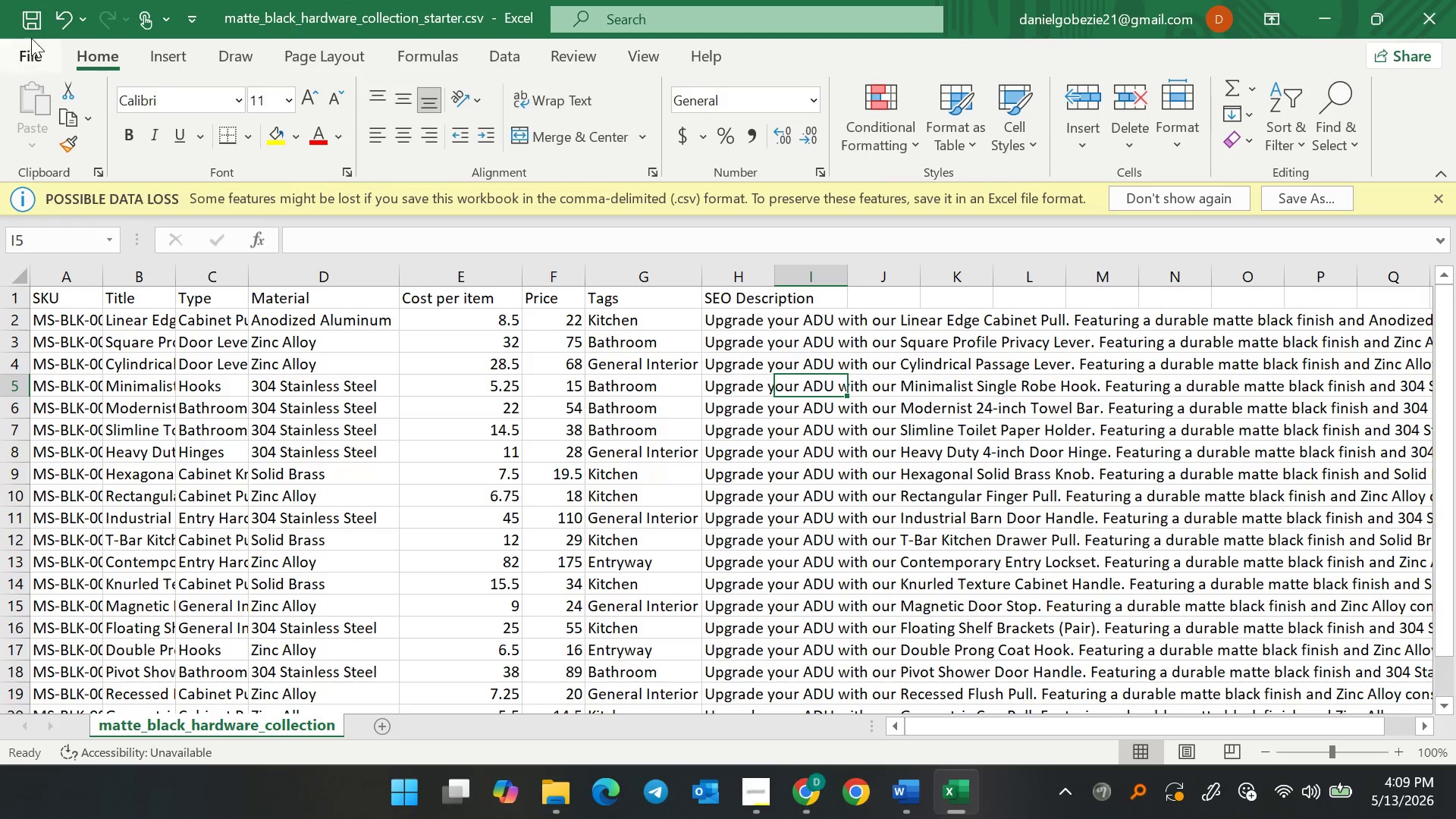 
left_click([33, 30])
 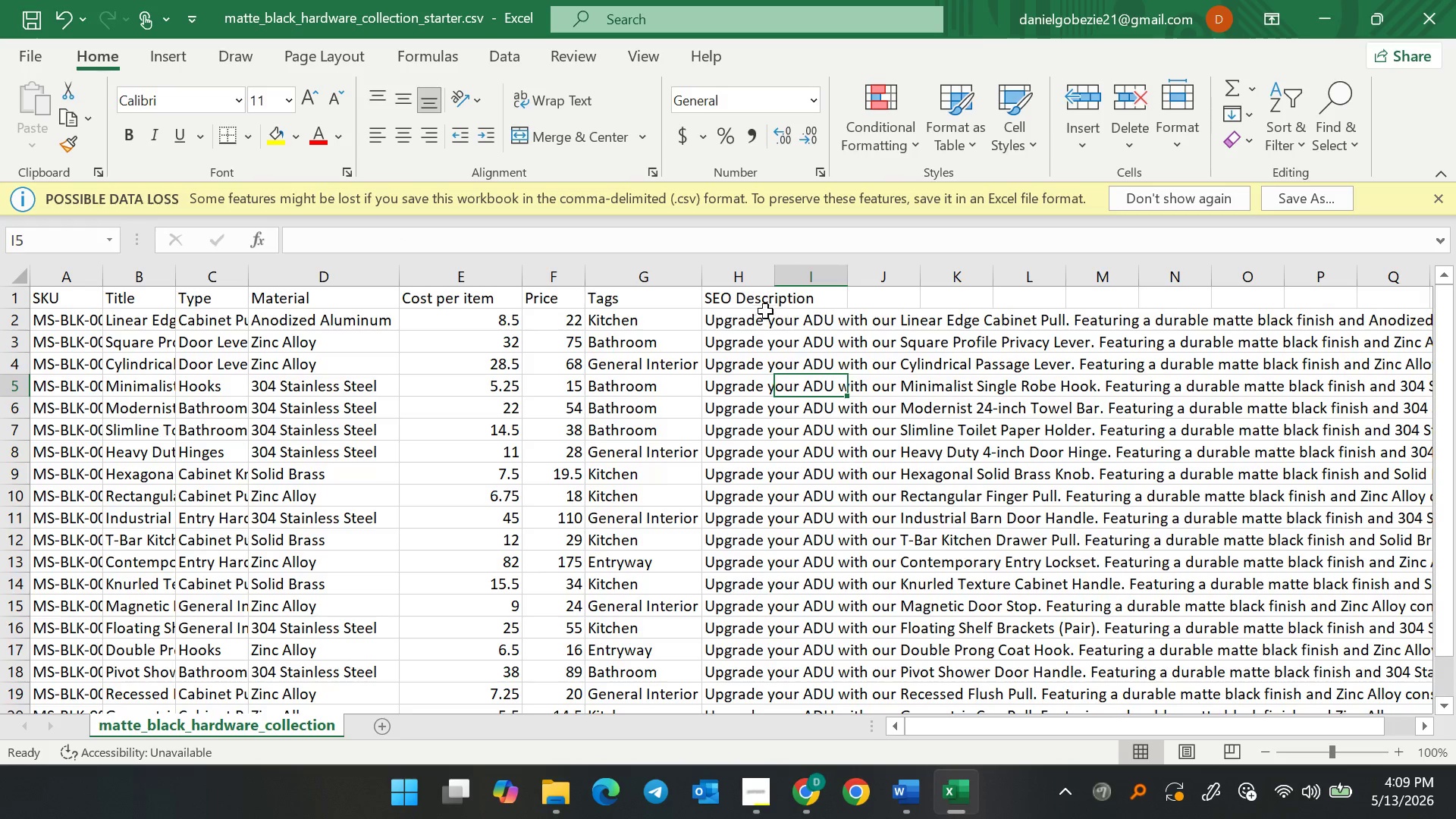 
double_click([752, 296])
 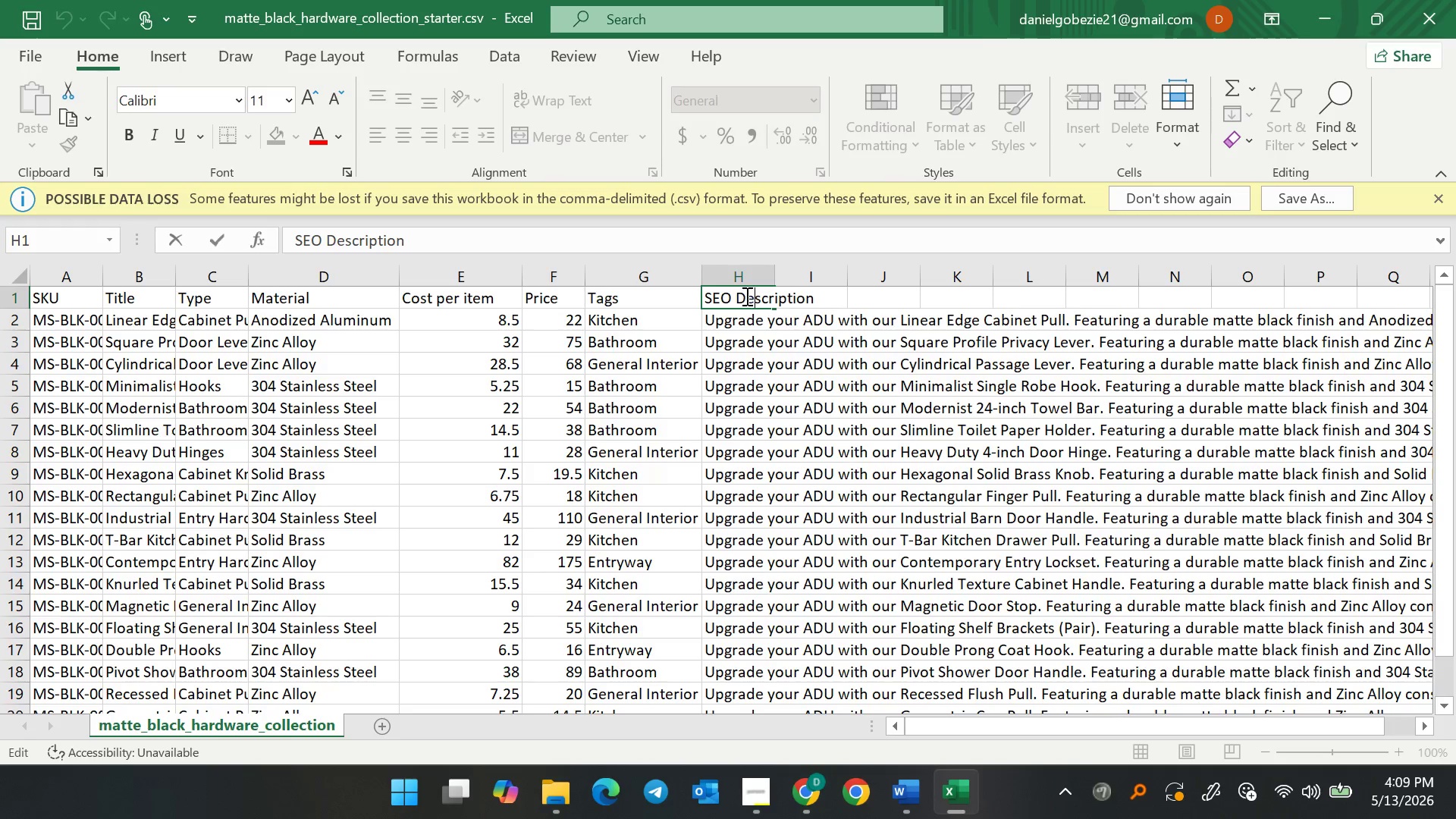 
left_click([745, 296])
 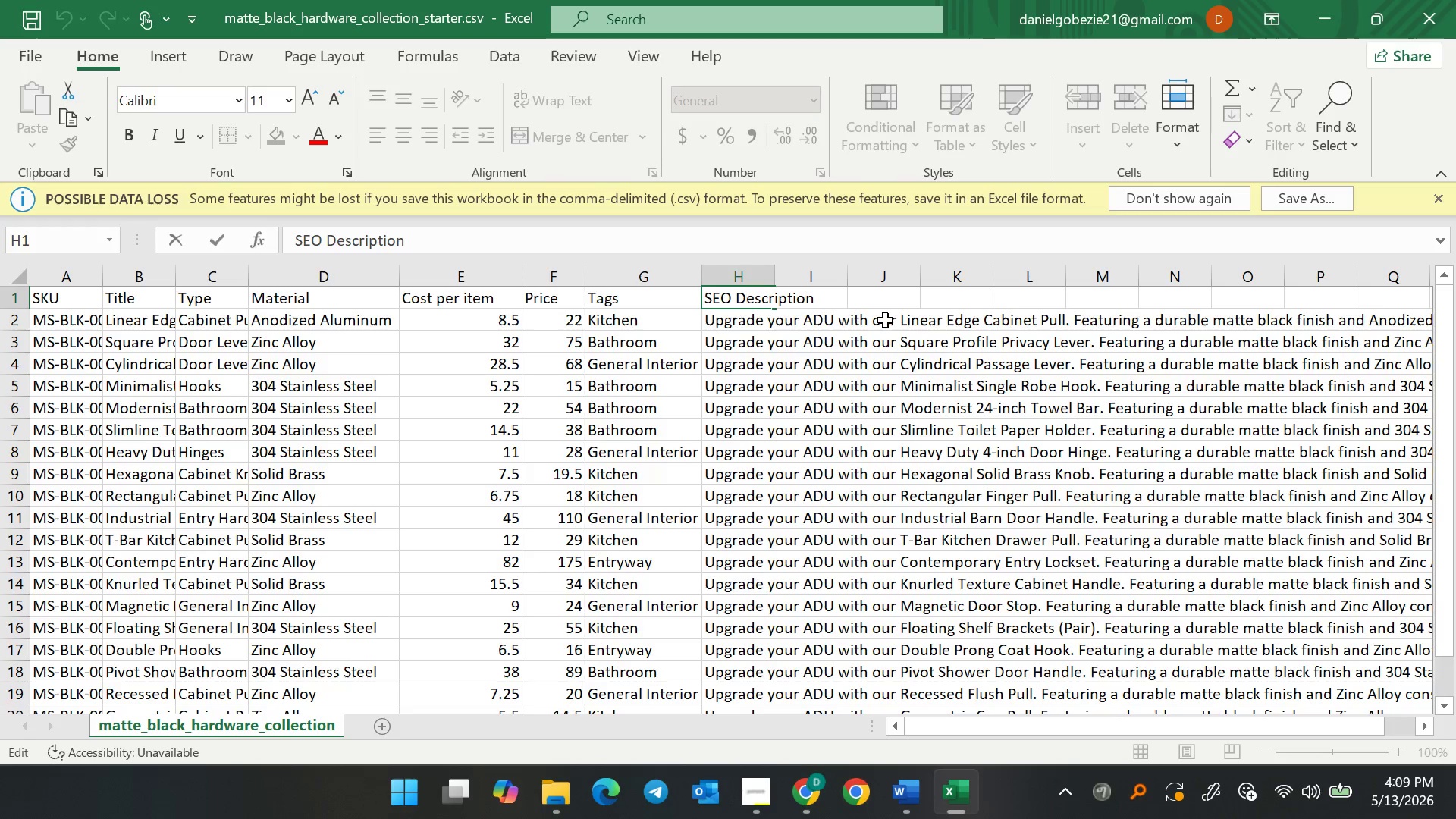 
key(Backspace)
 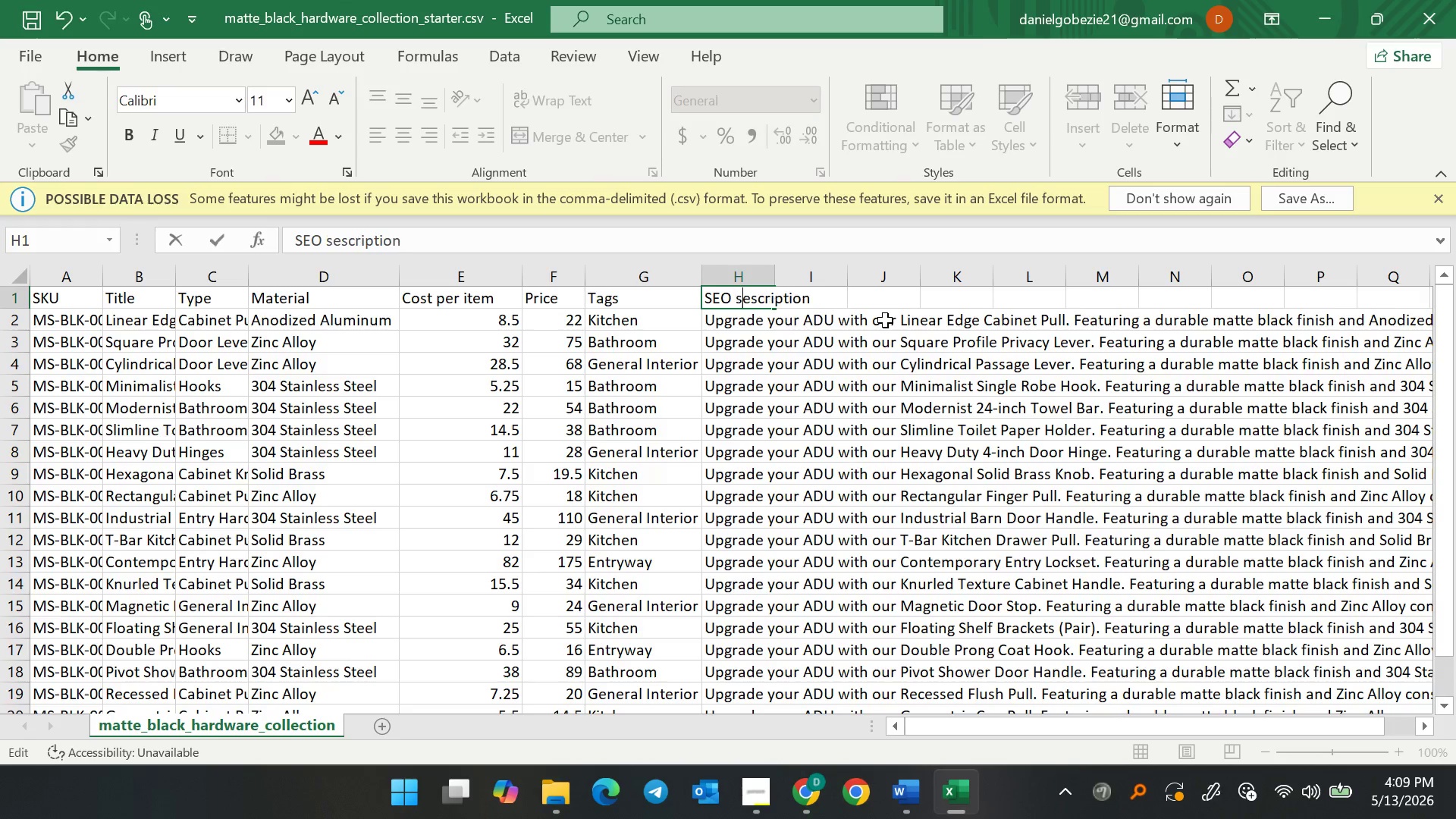 
key(S)
 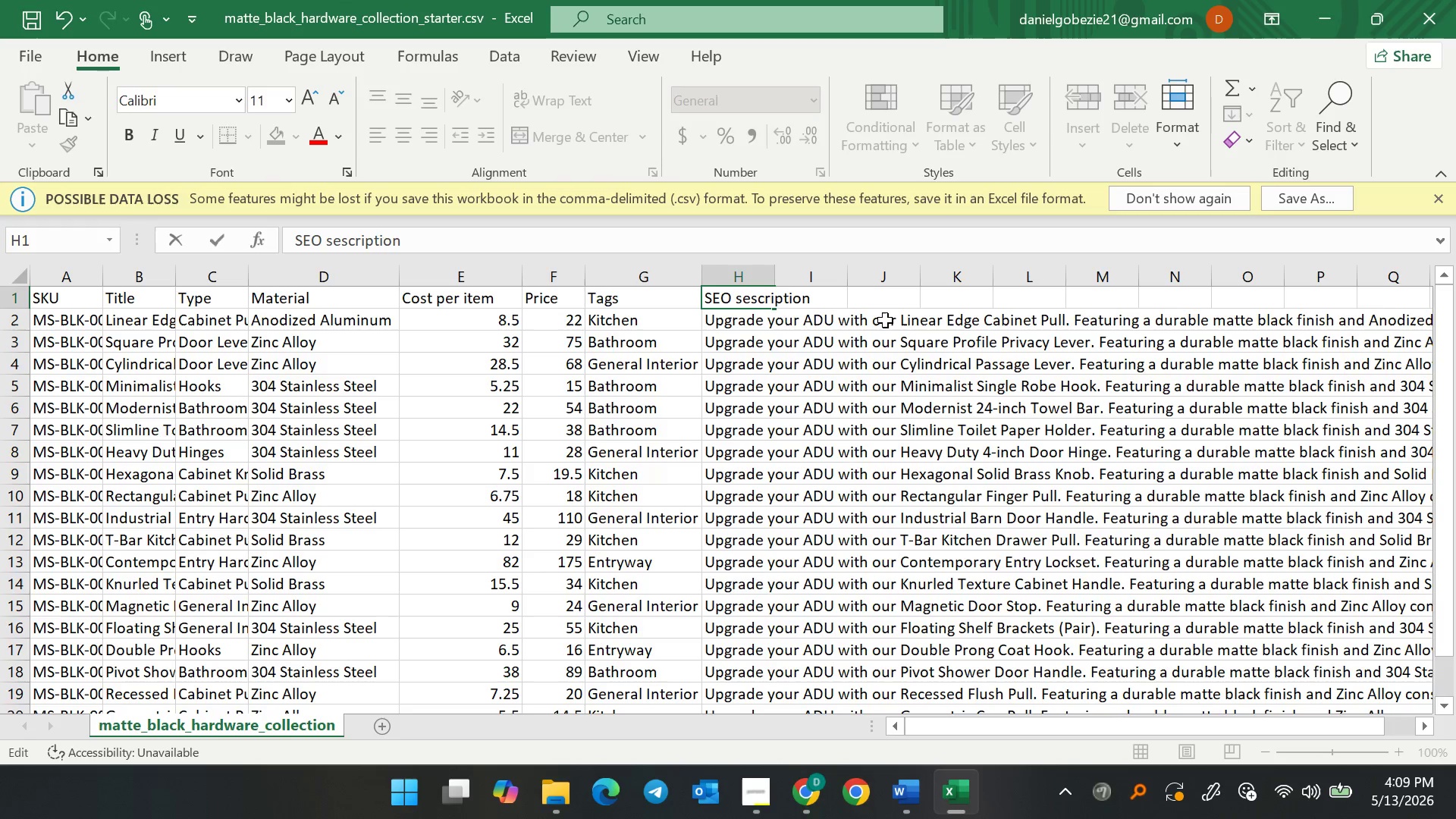 
key(Backspace)
 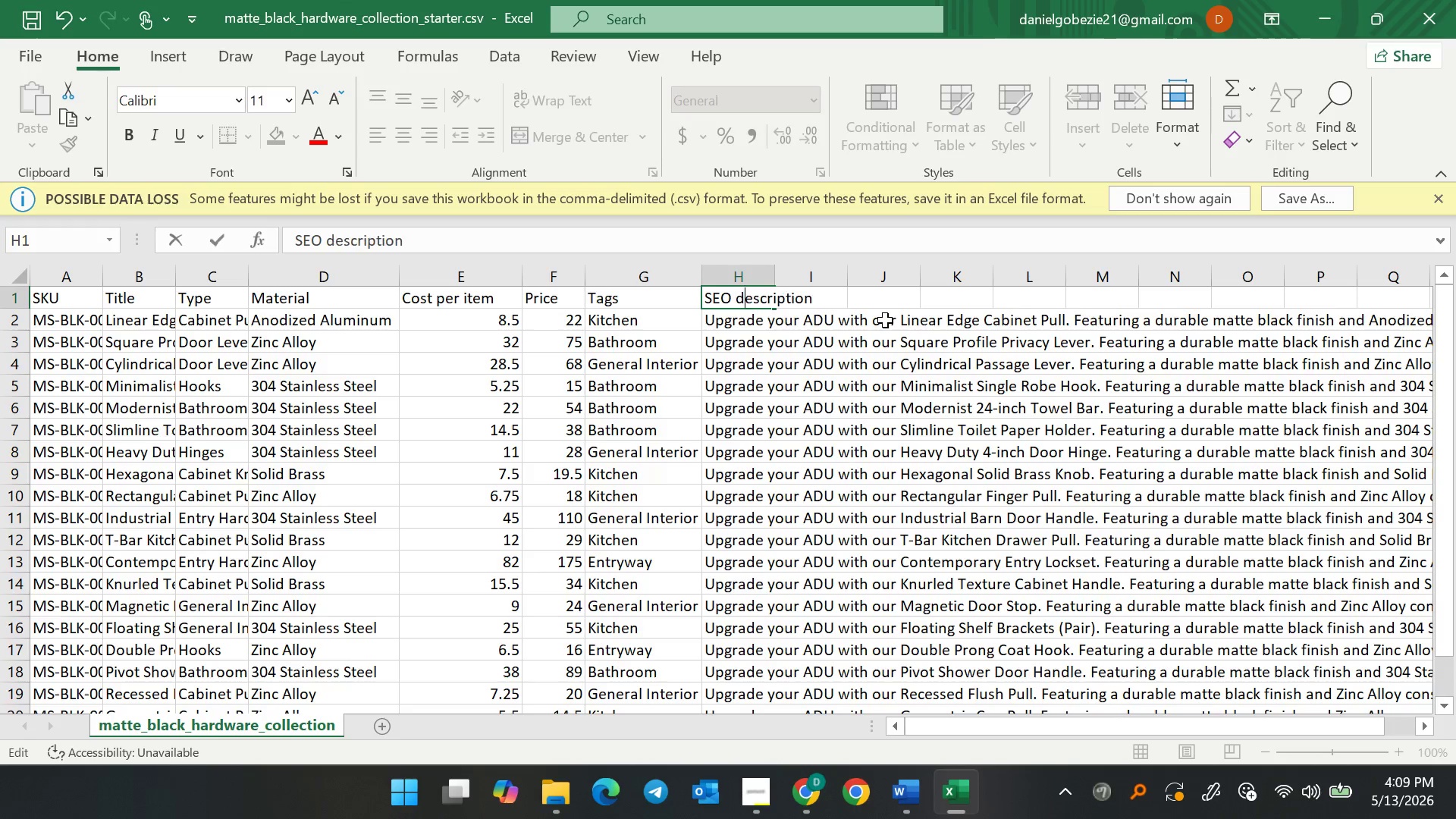 
key(D)
 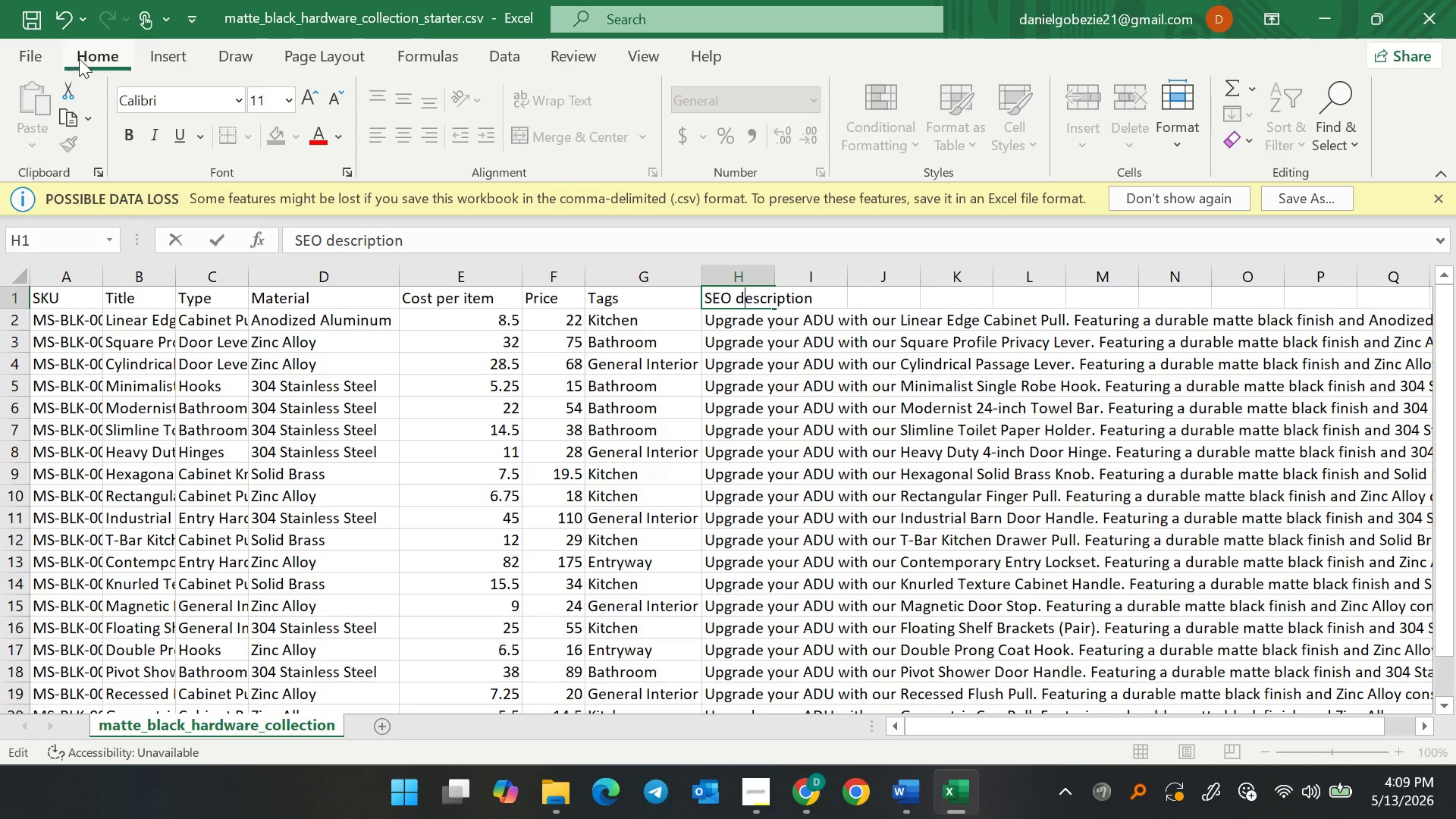 
left_click([18, 17])
 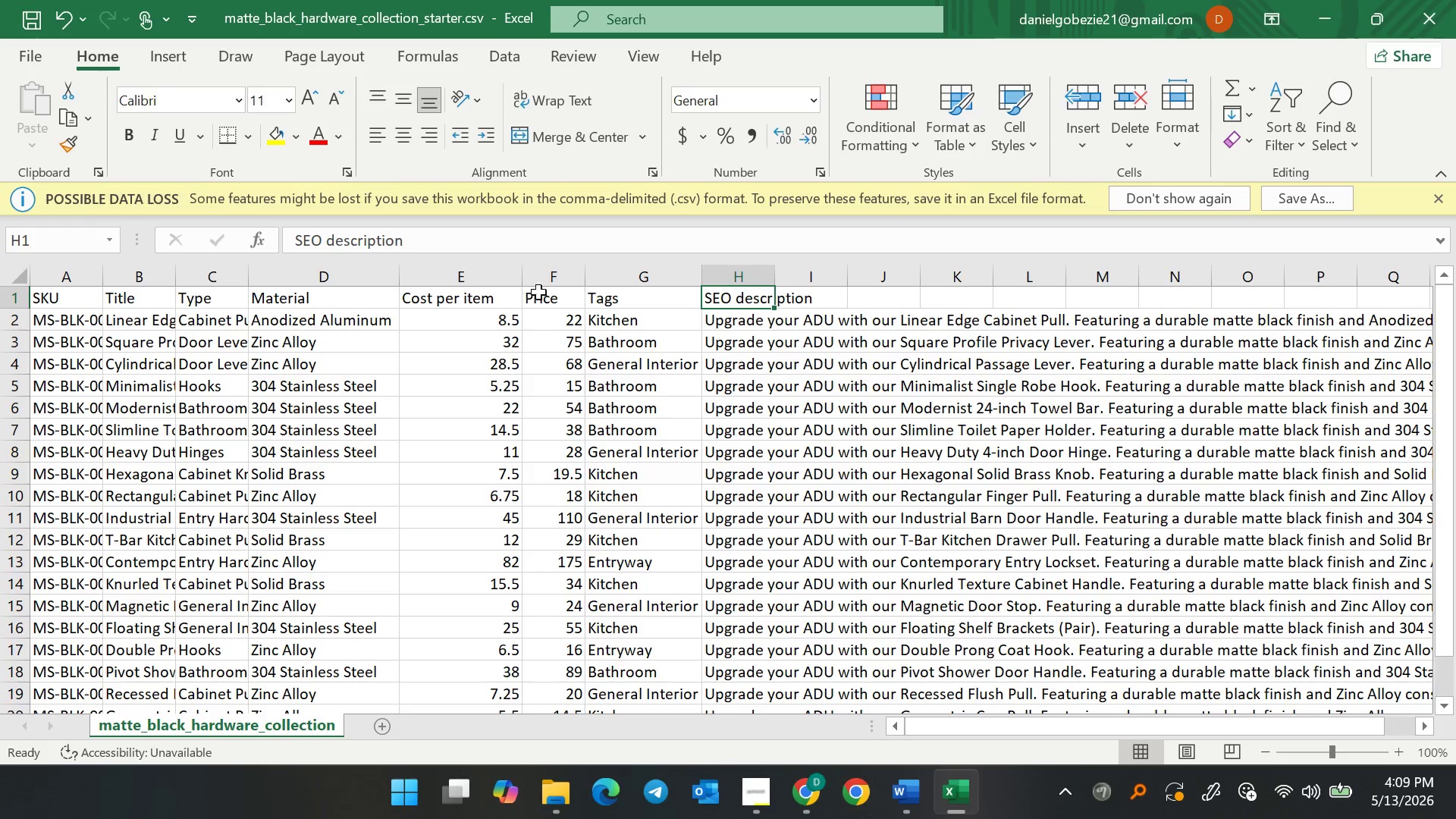 
wait(8.66)
 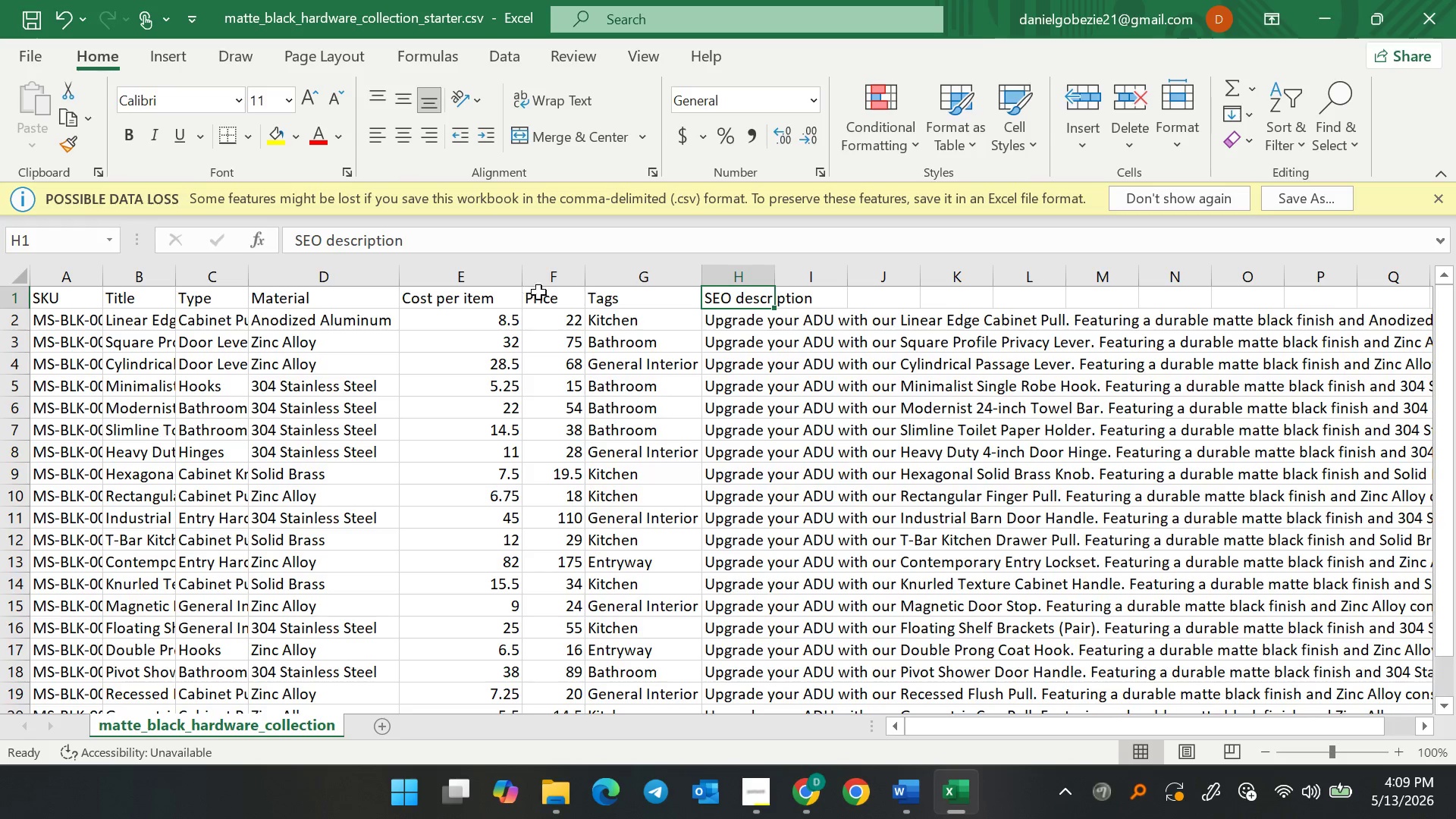 
left_click([621, 280])
 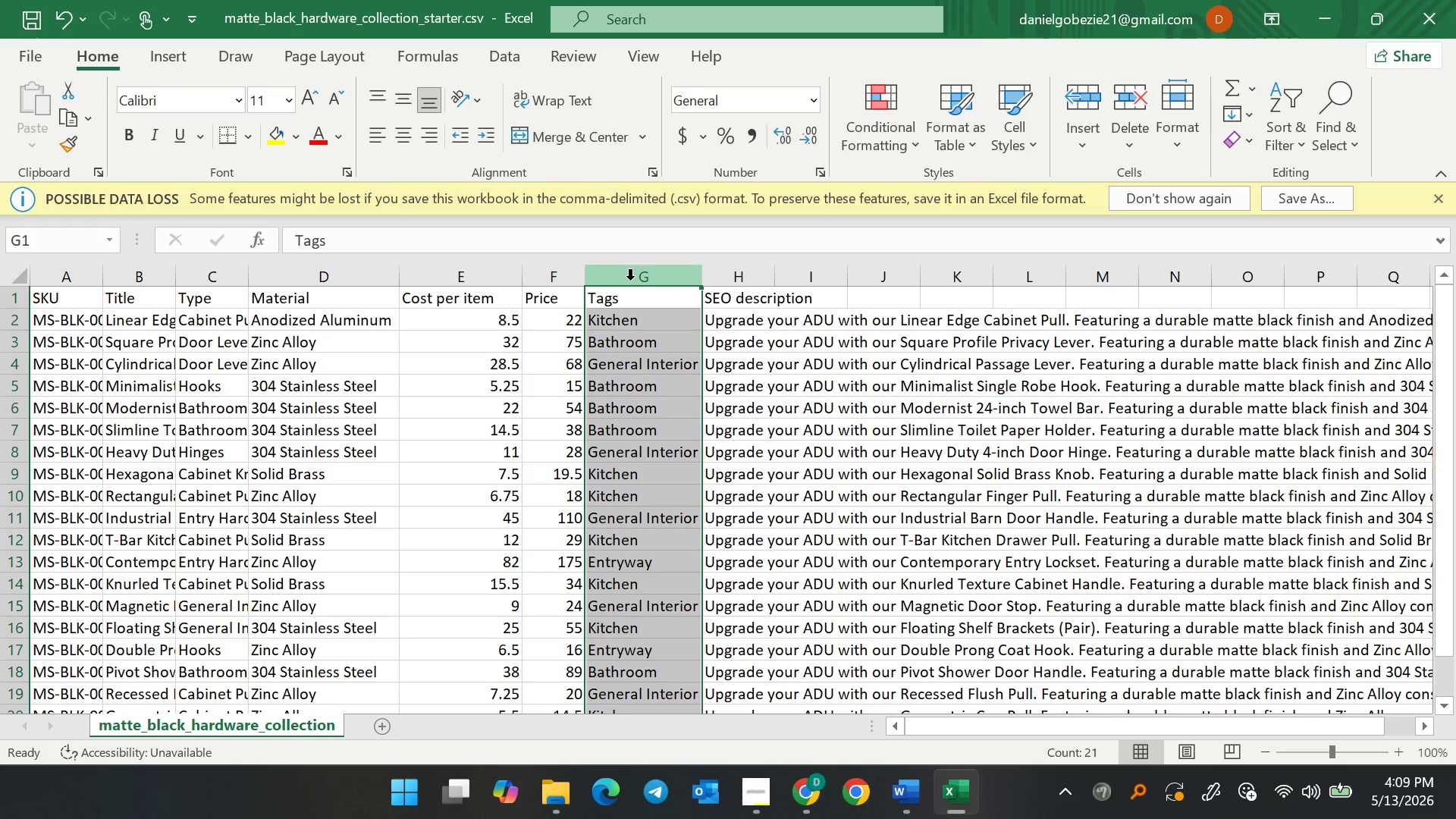 
right_click([630, 280])
 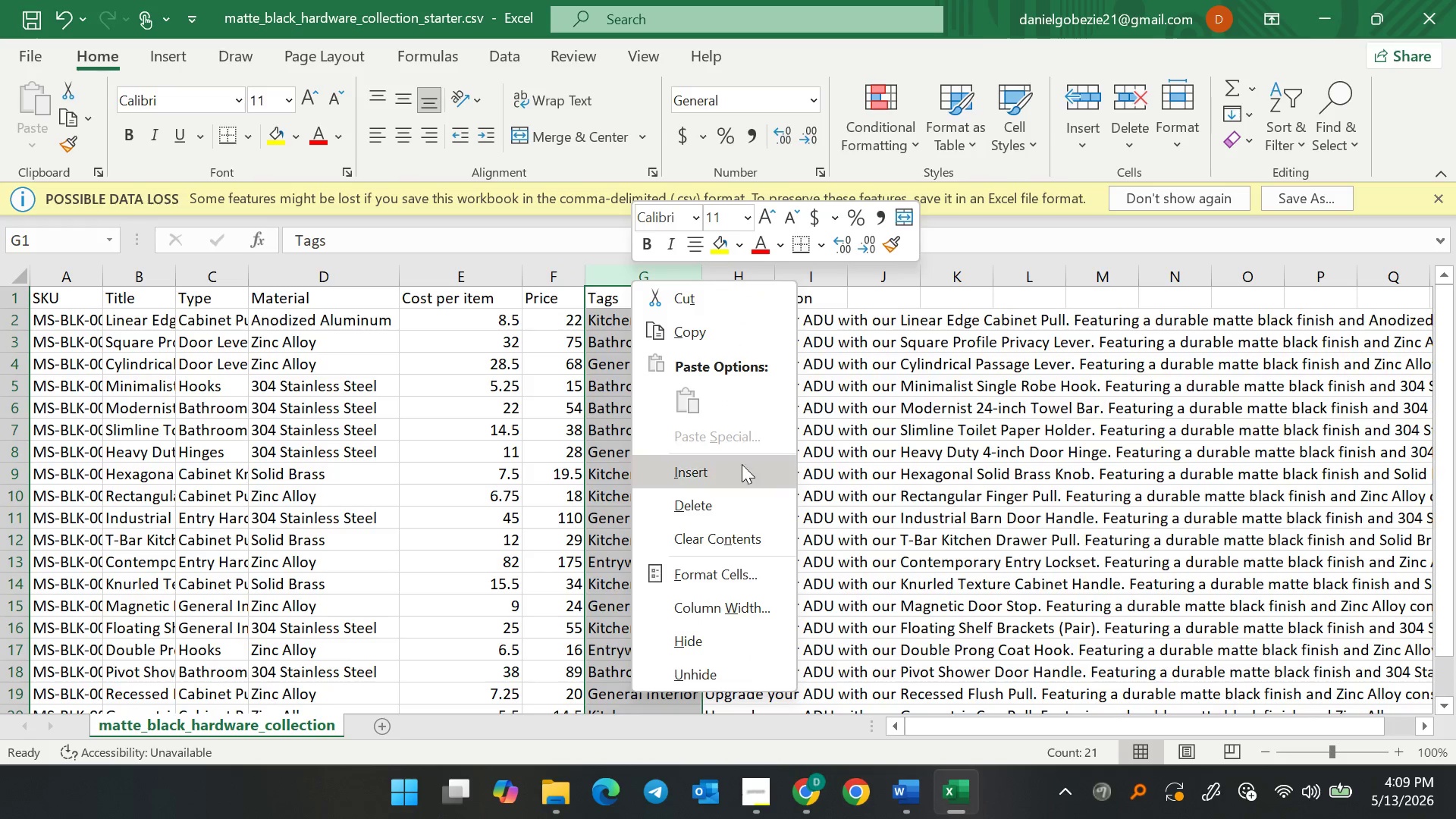 
left_click([735, 479])
 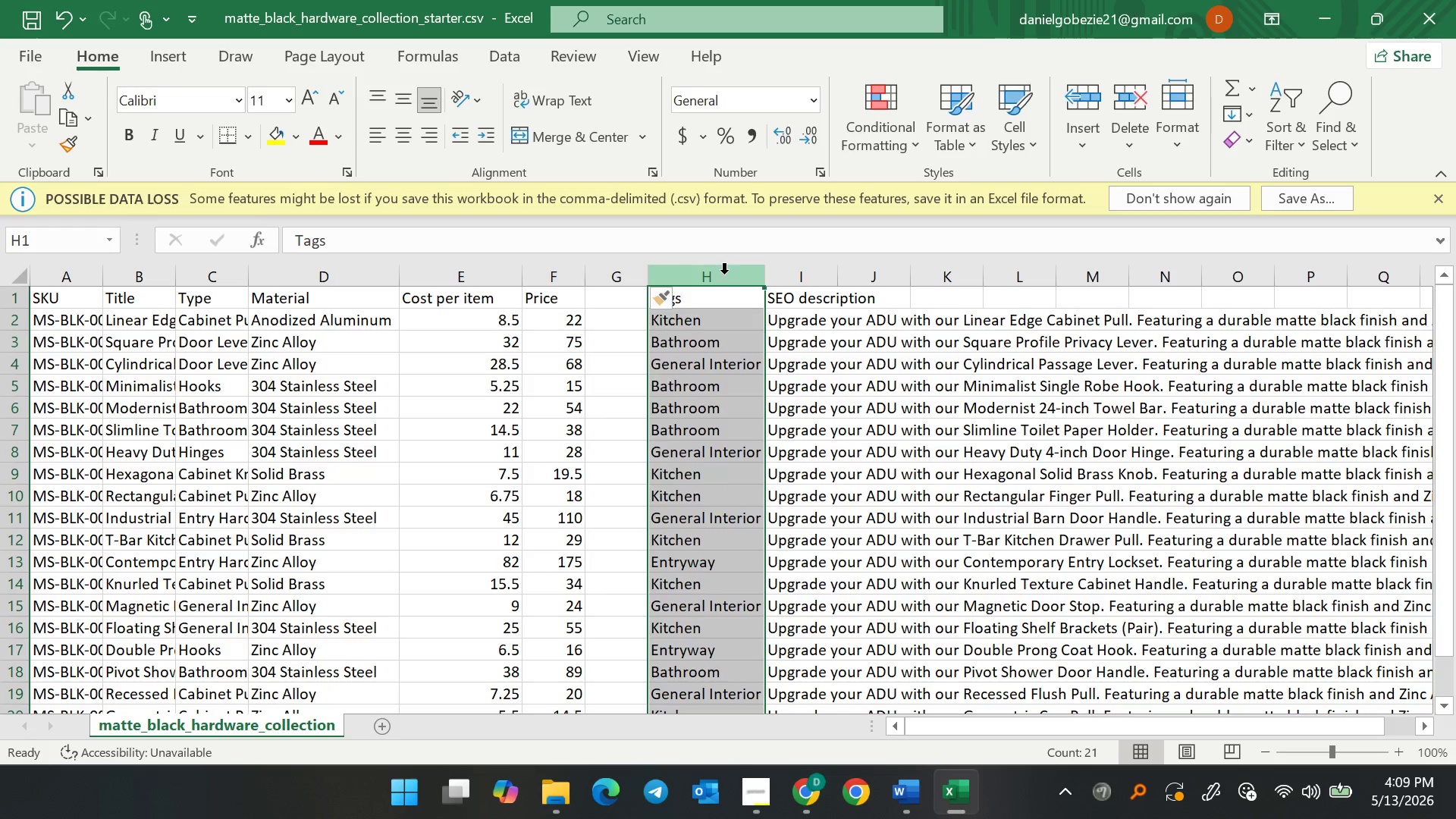 
left_click([617, 283])
 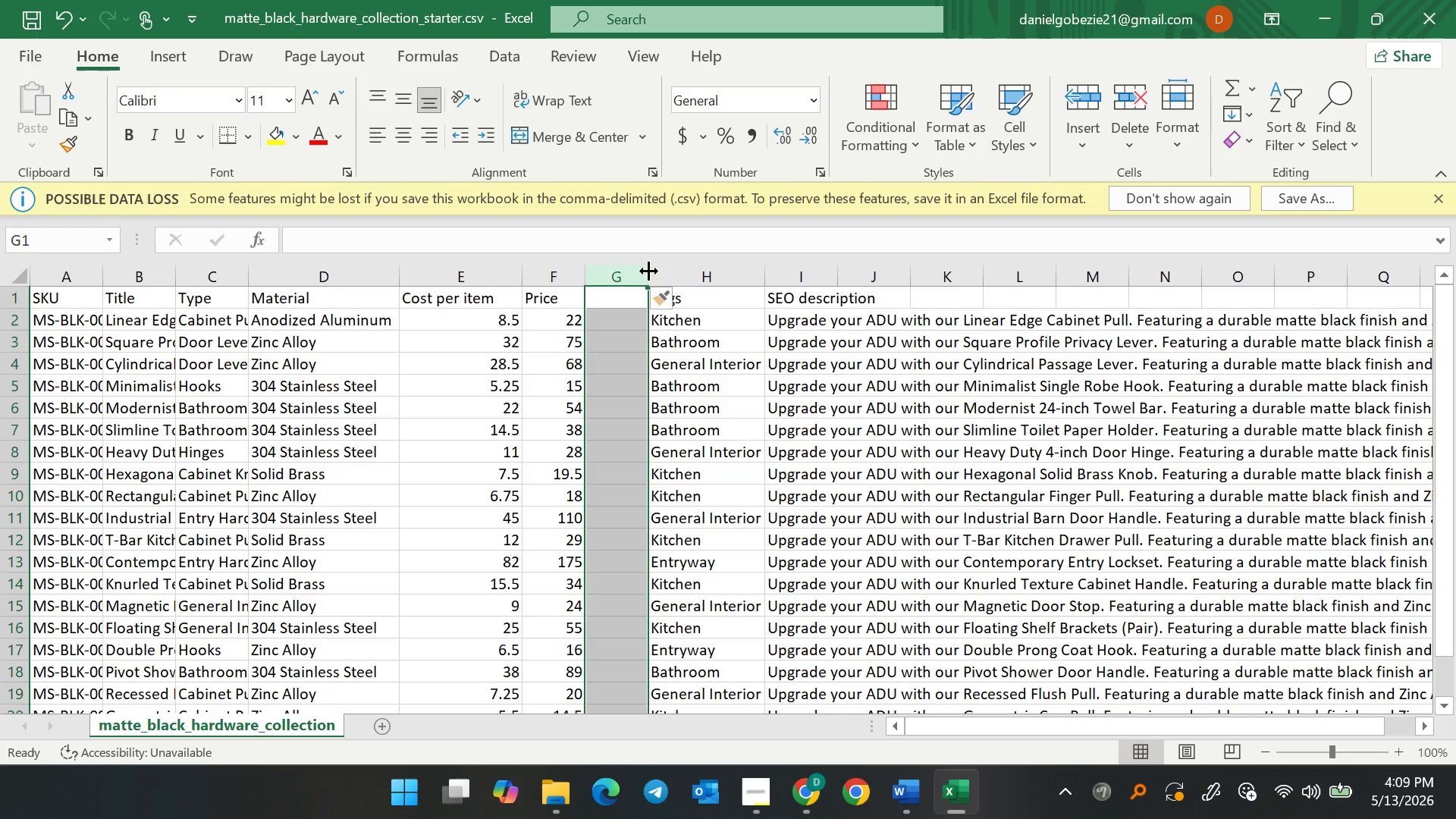 
left_click_drag(start_coordinate=[649, 270], to_coordinate=[758, 273])
 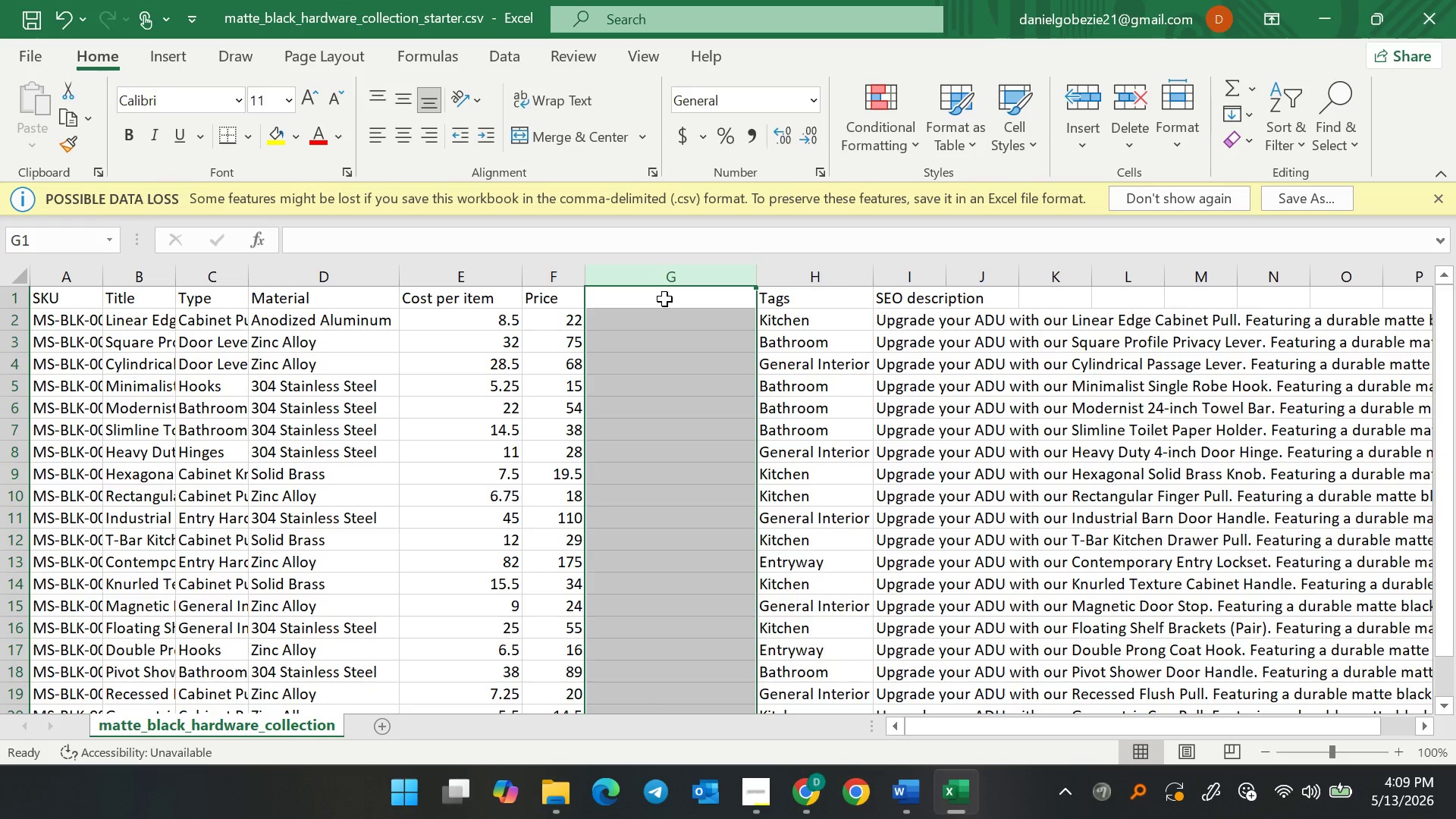 
double_click([664, 299])
 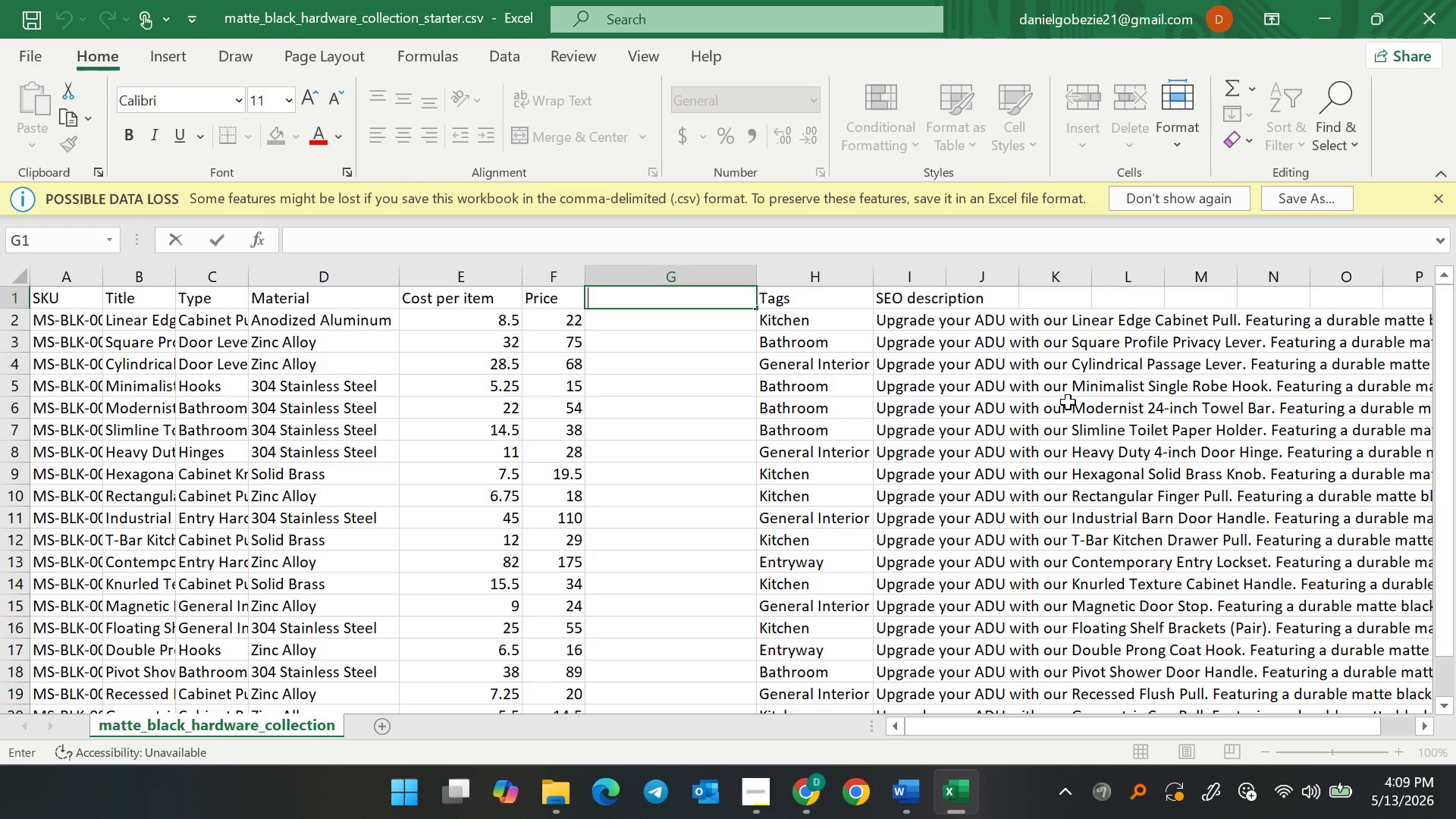 
type(Como)
key(Backspace)
type(paer)
key(Backspace)
key(Backspace)
type(re-at price)
 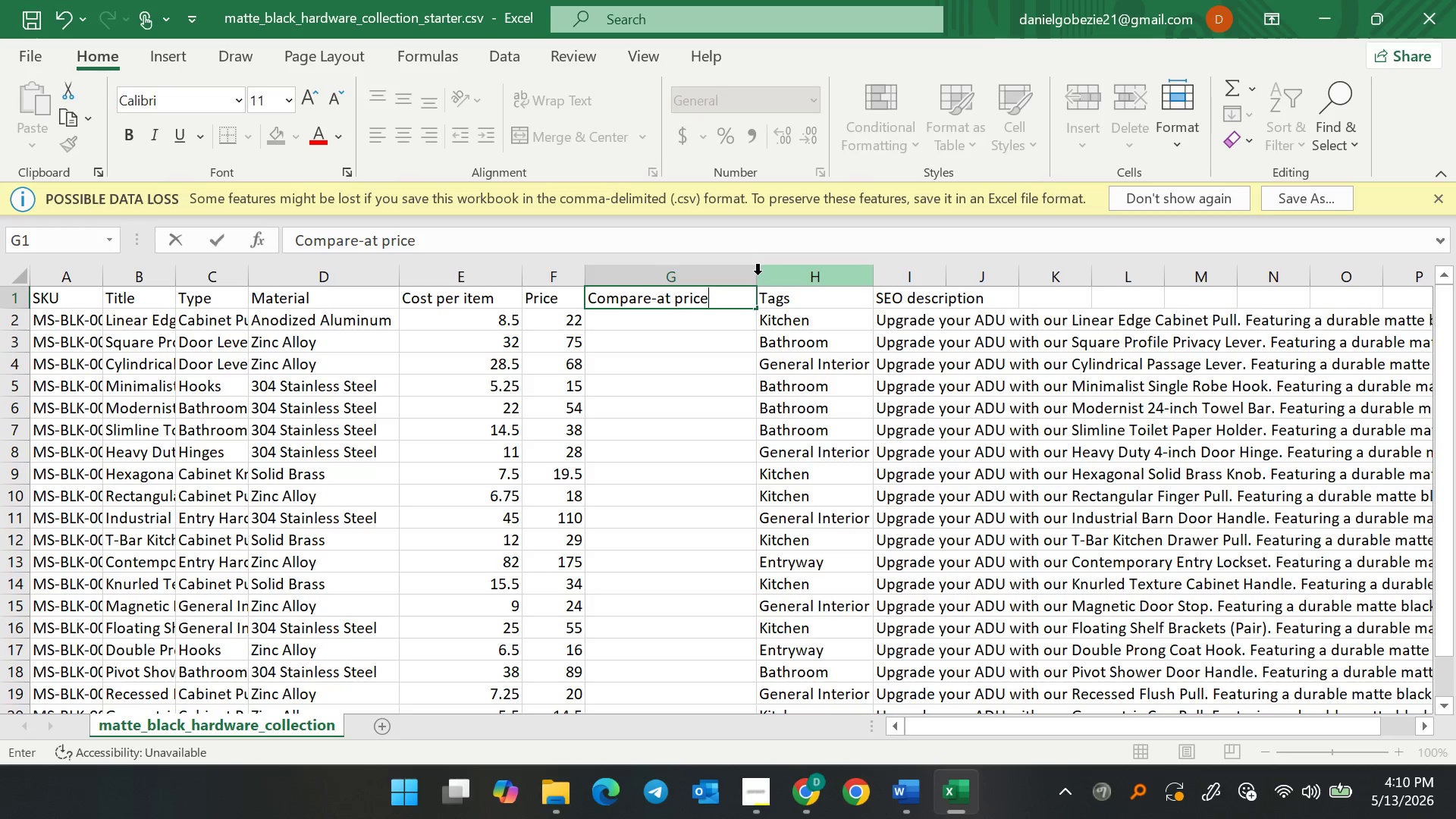 
left_click([738, 280])
 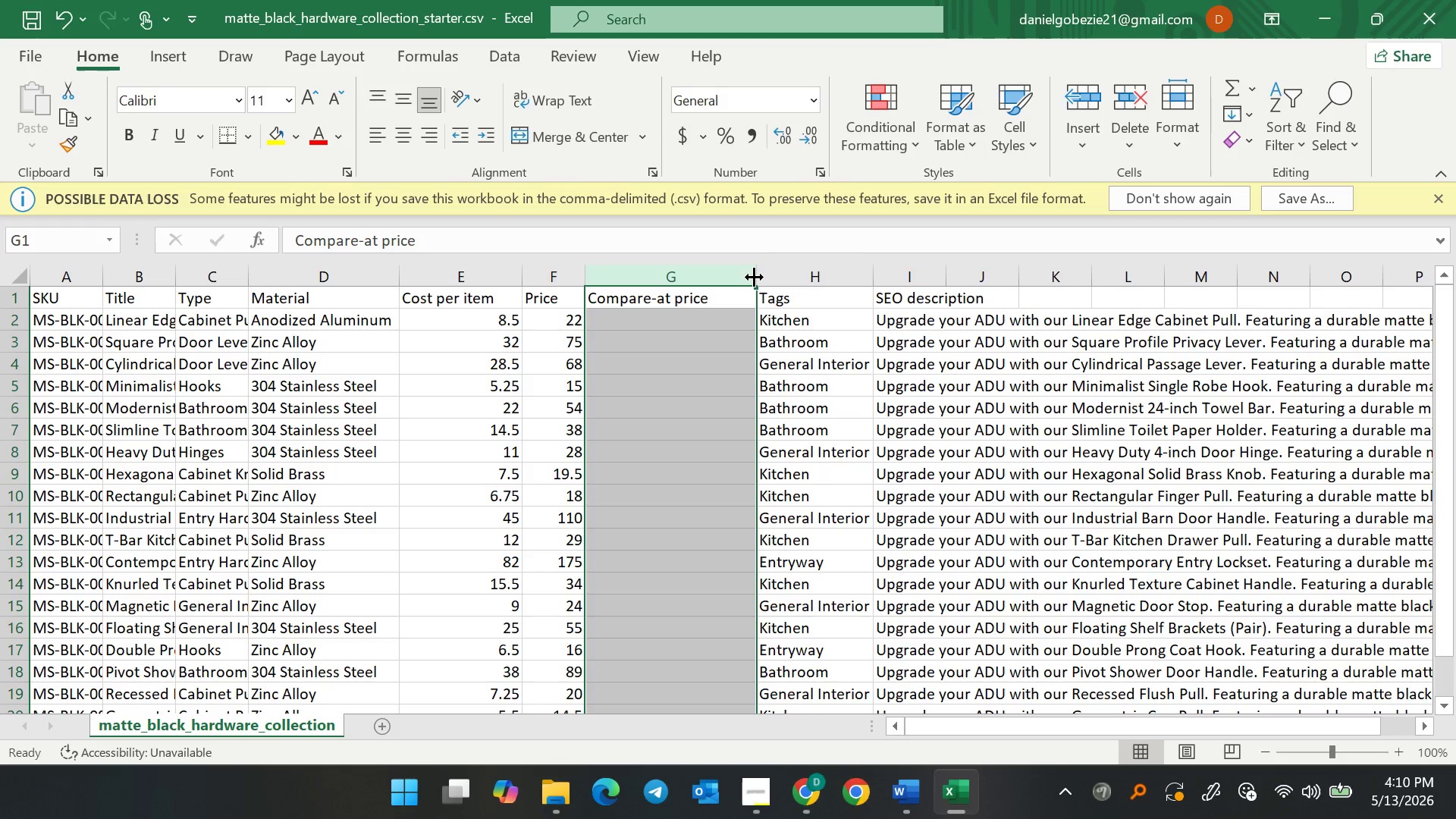 
left_click_drag(start_coordinate=[754, 276], to_coordinate=[733, 275])
 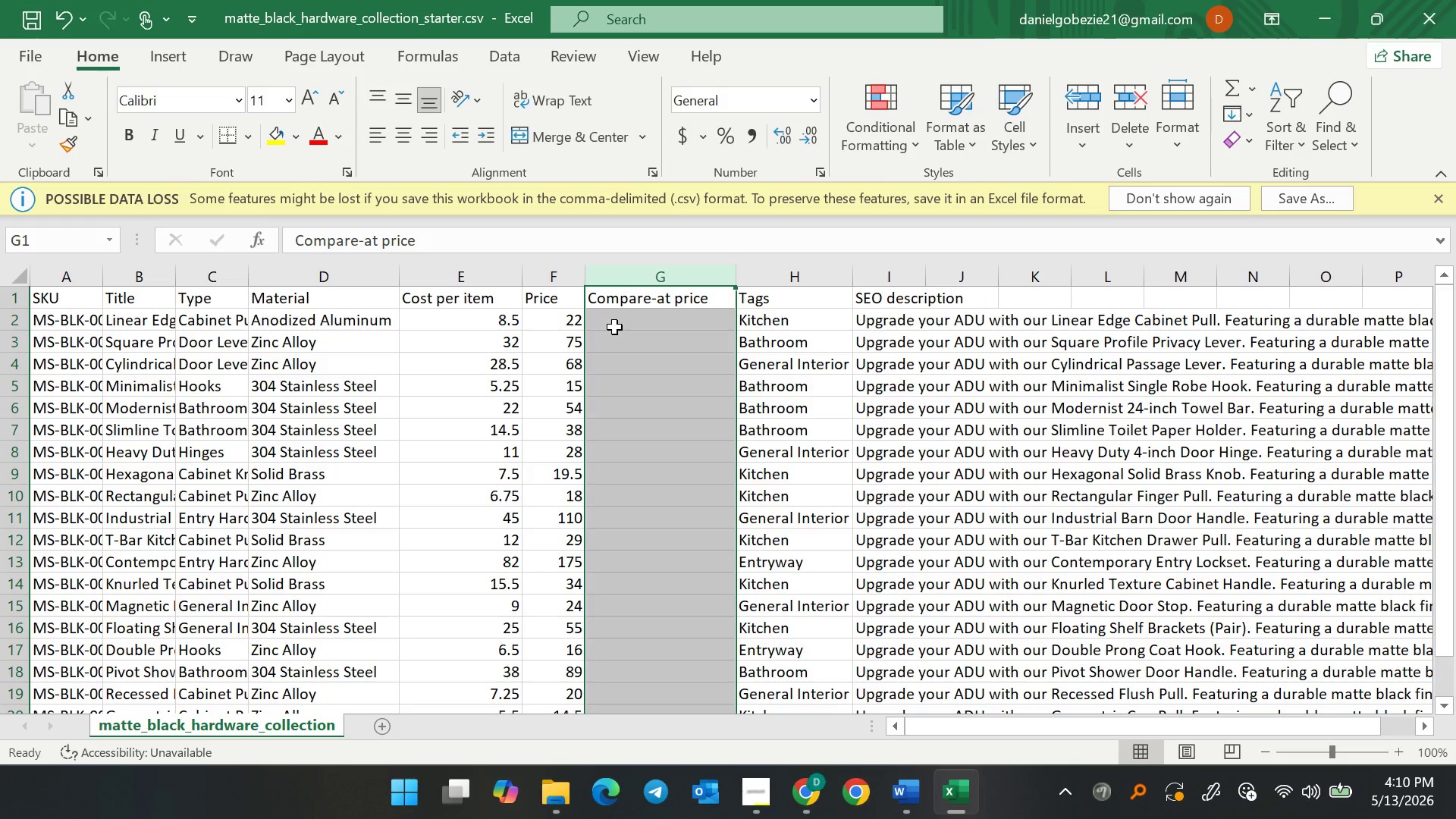 
left_click([614, 327])
 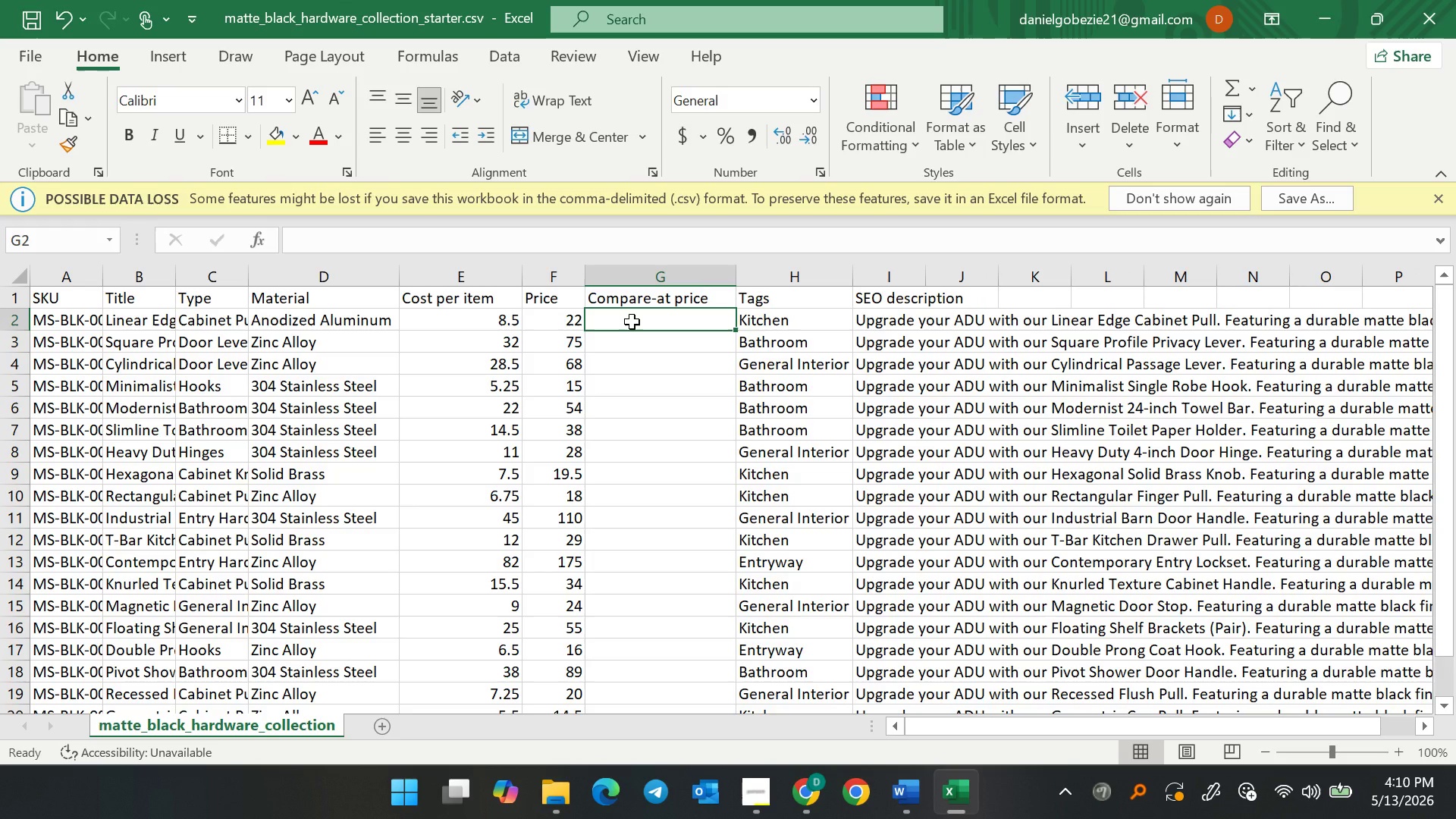 
key(Equal)
 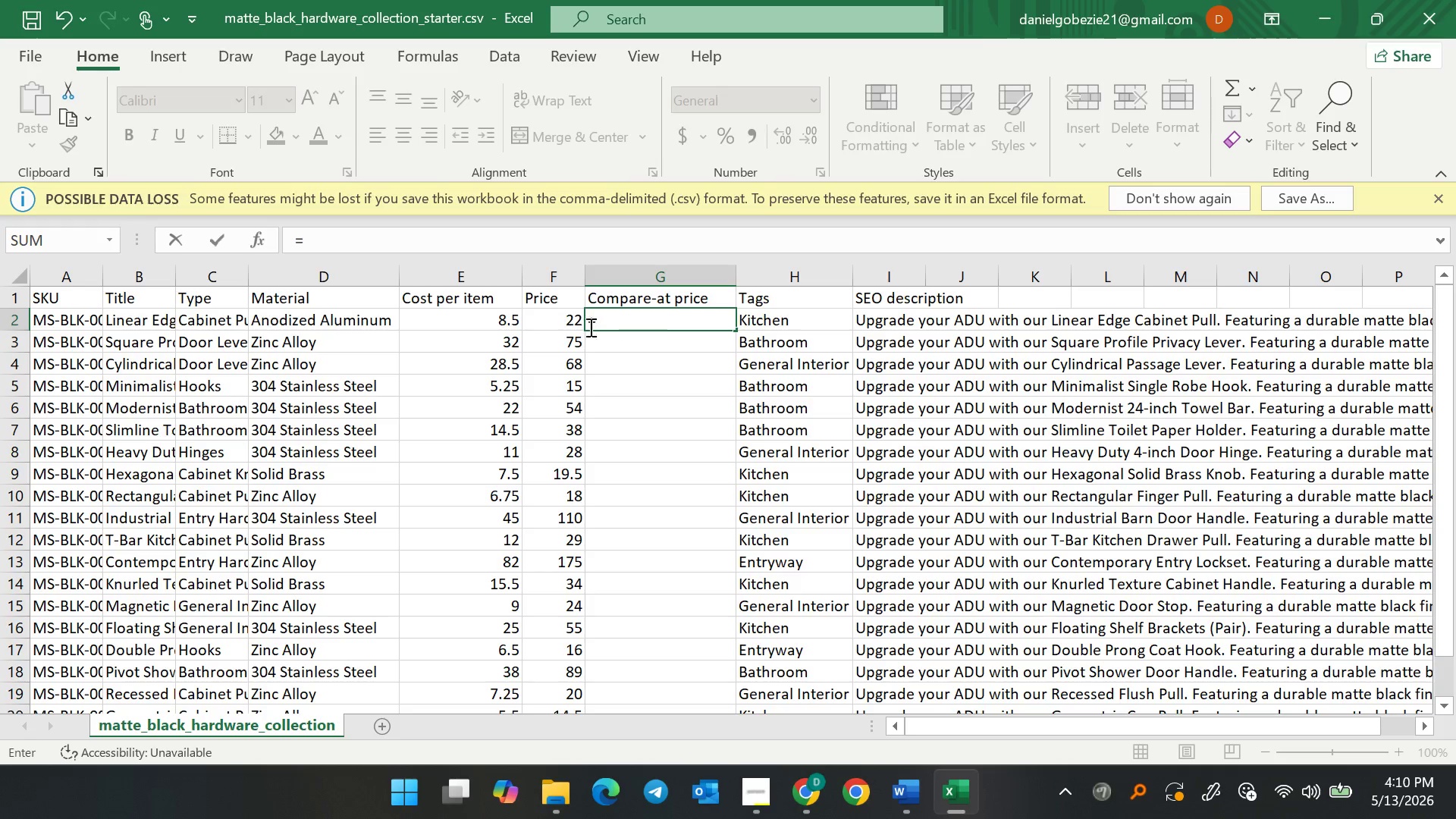 
wait(8.91)
 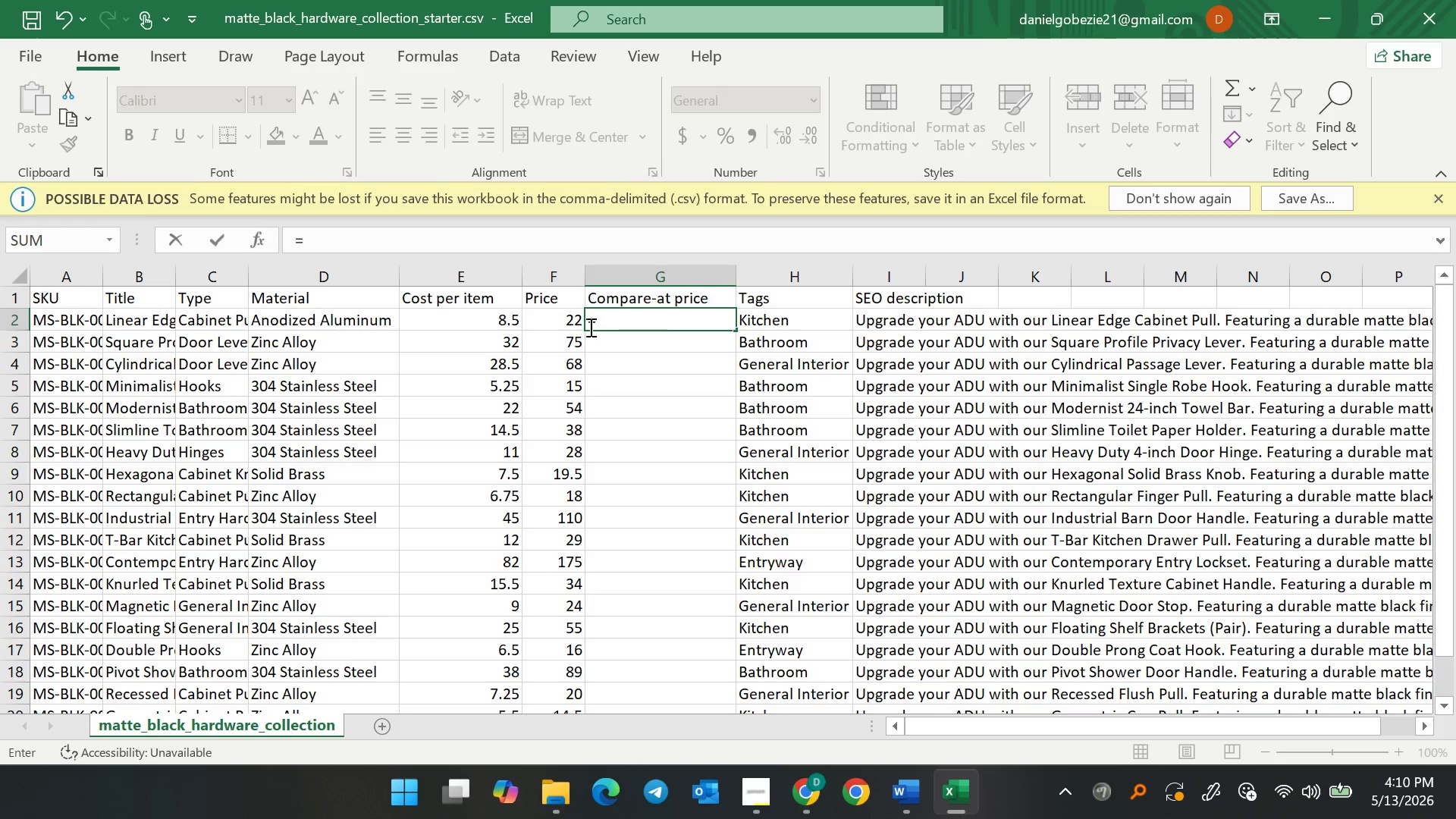 
left_click([566, 319])
 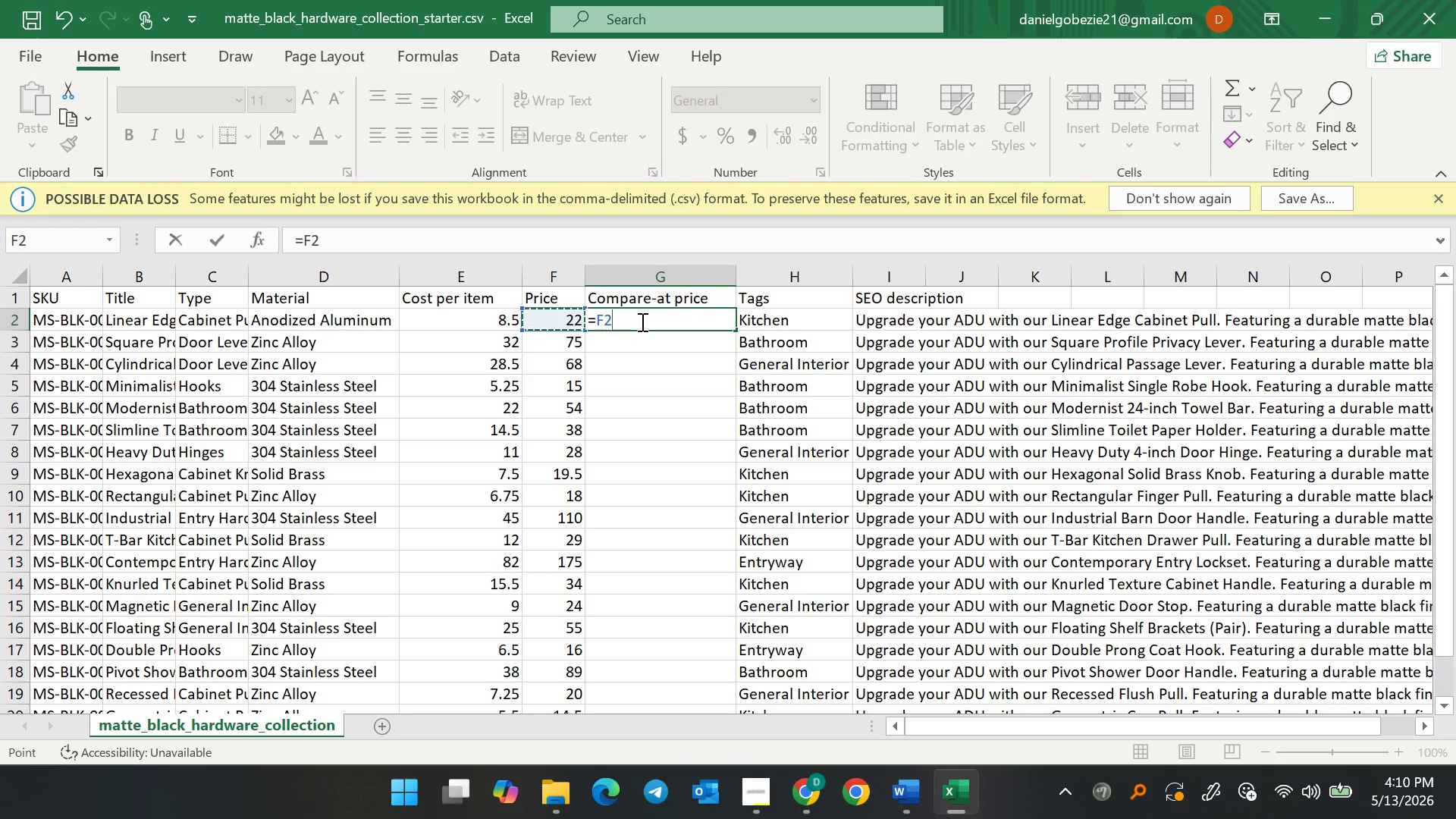 
left_click([641, 322])
 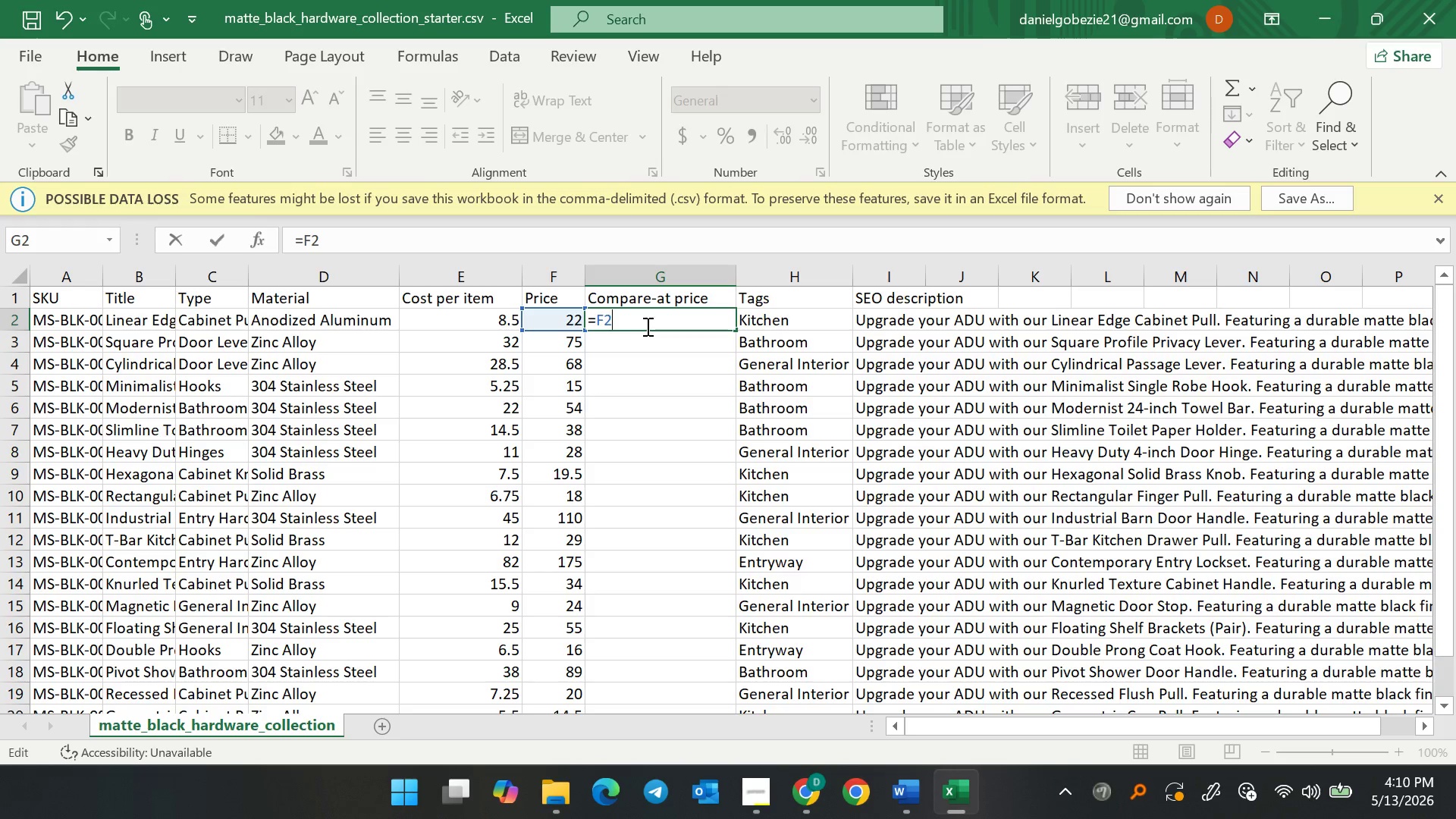 
type(*1.15)
 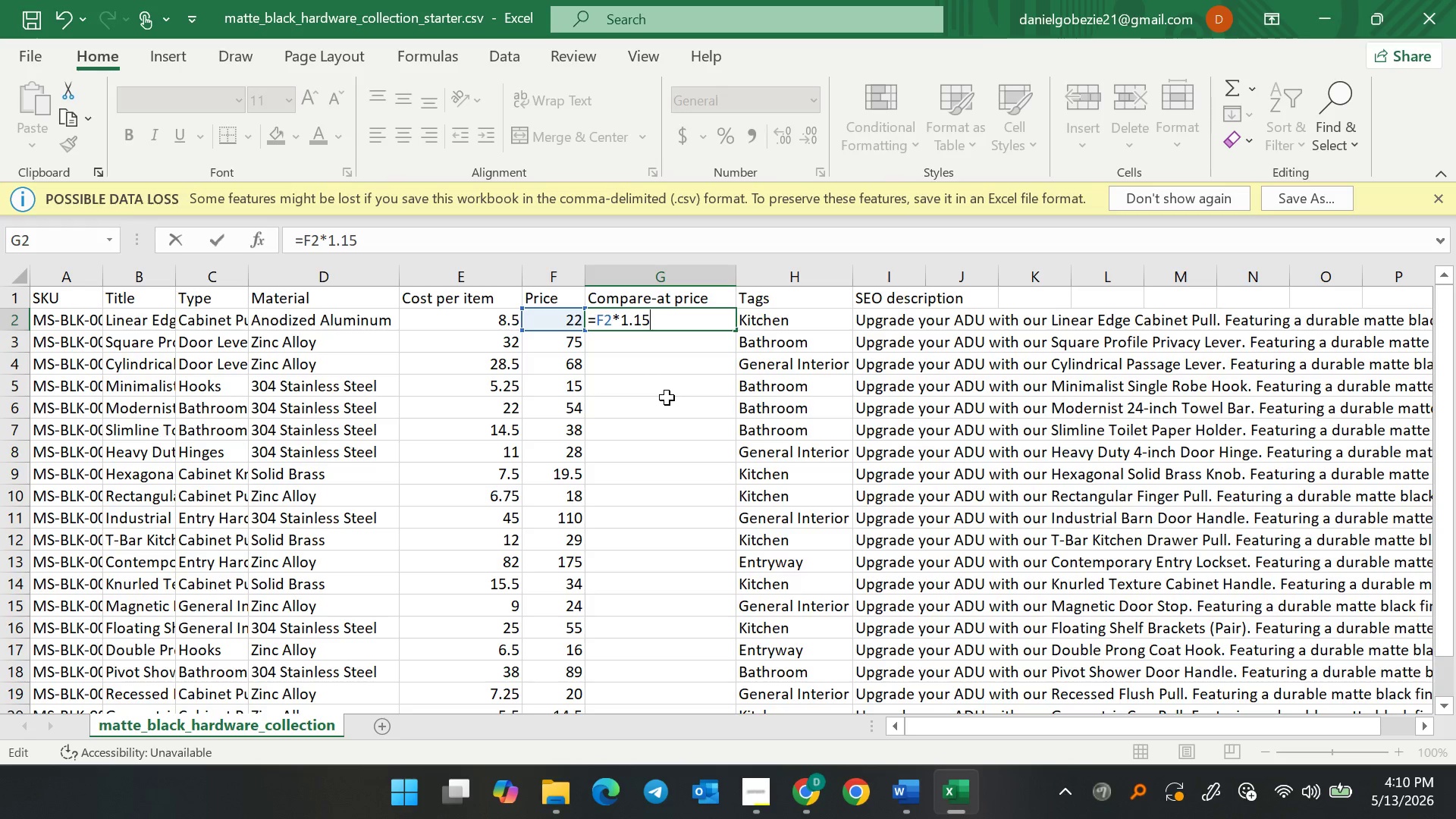 
key(Enter)
 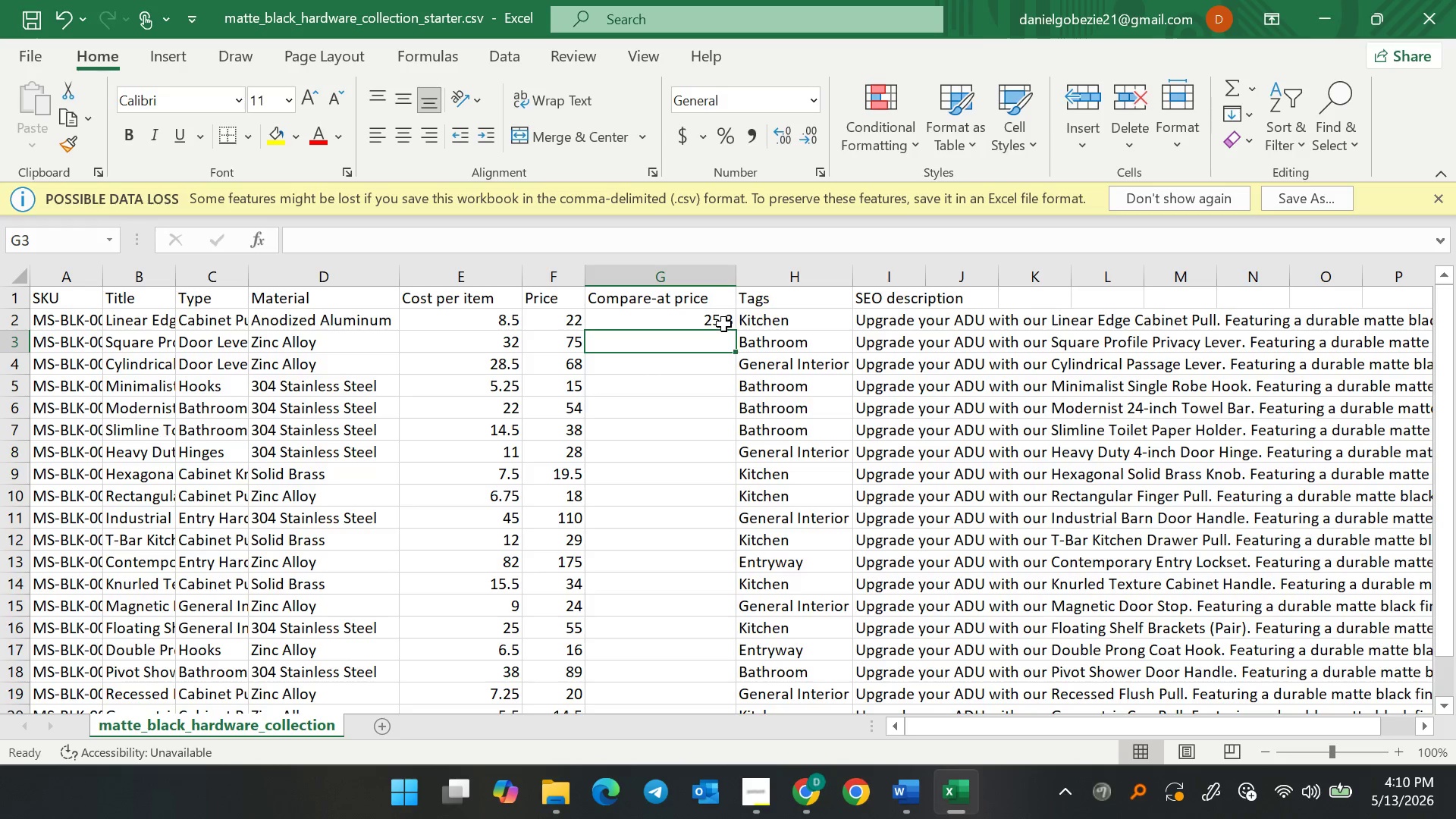 
left_click([723, 316])
 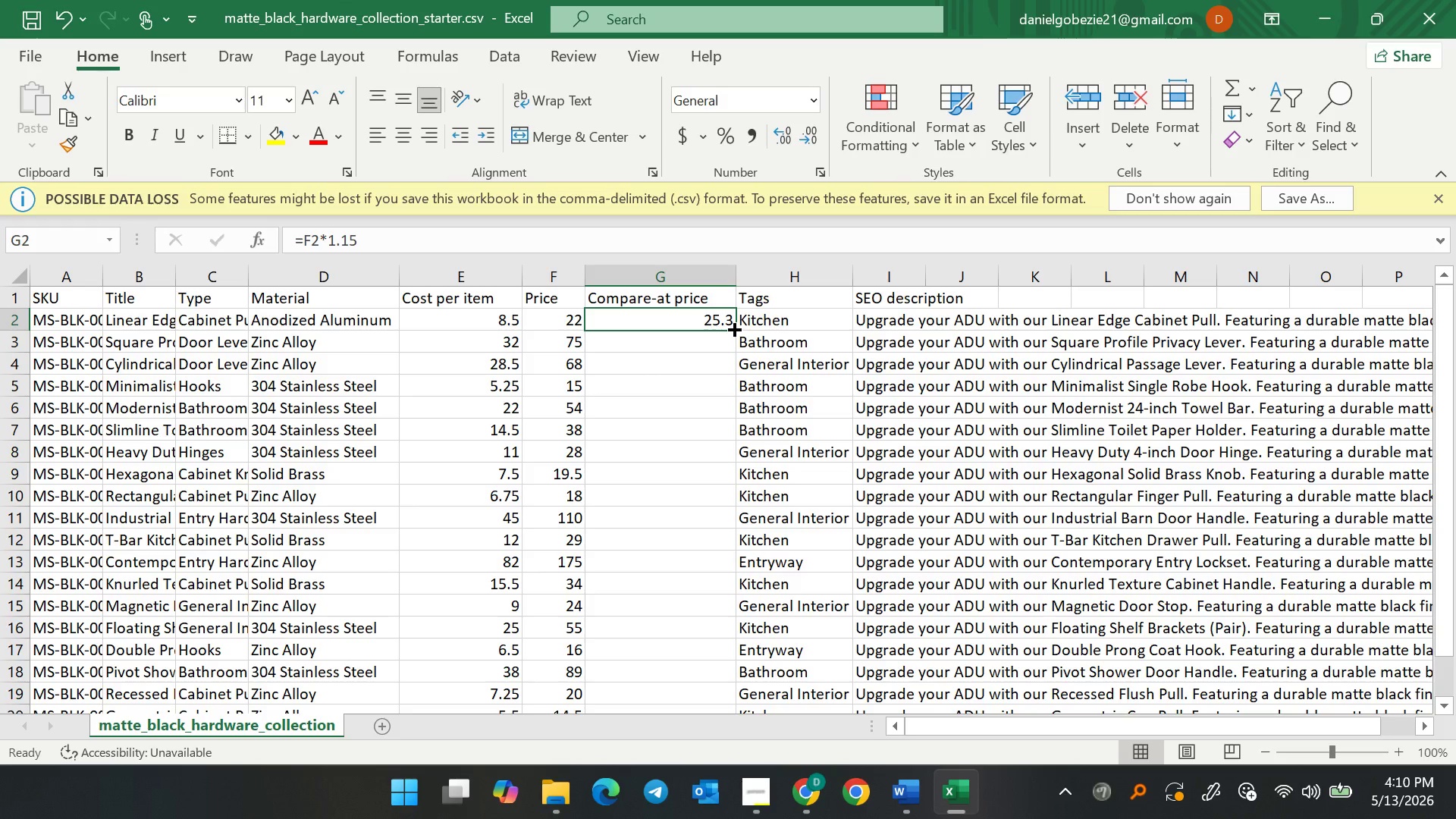 
left_click_drag(start_coordinate=[733, 328], to_coordinate=[706, 675])
 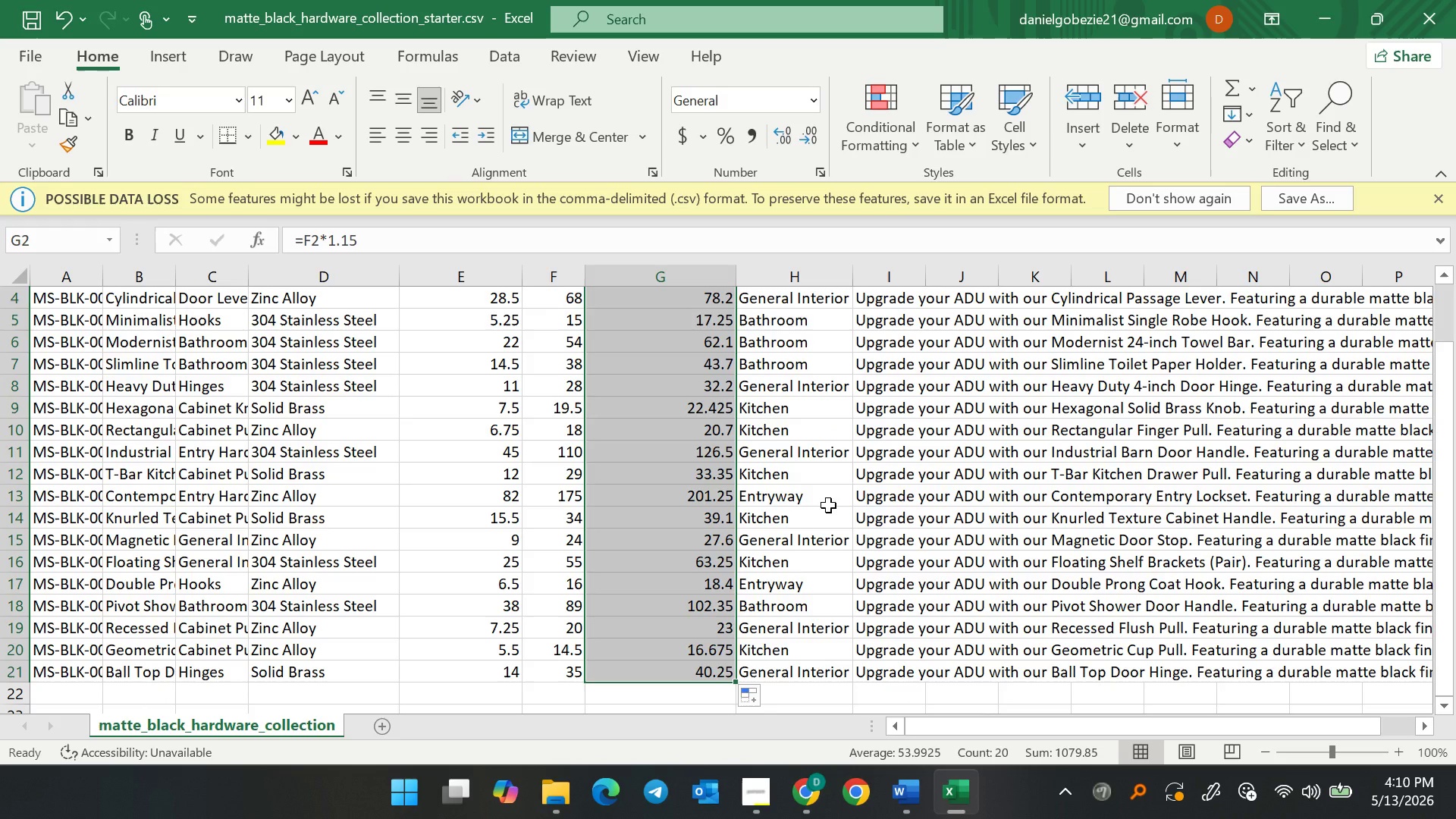 
scroll: coordinate [828, 505], scroll_direction: up, amount: 3.0
 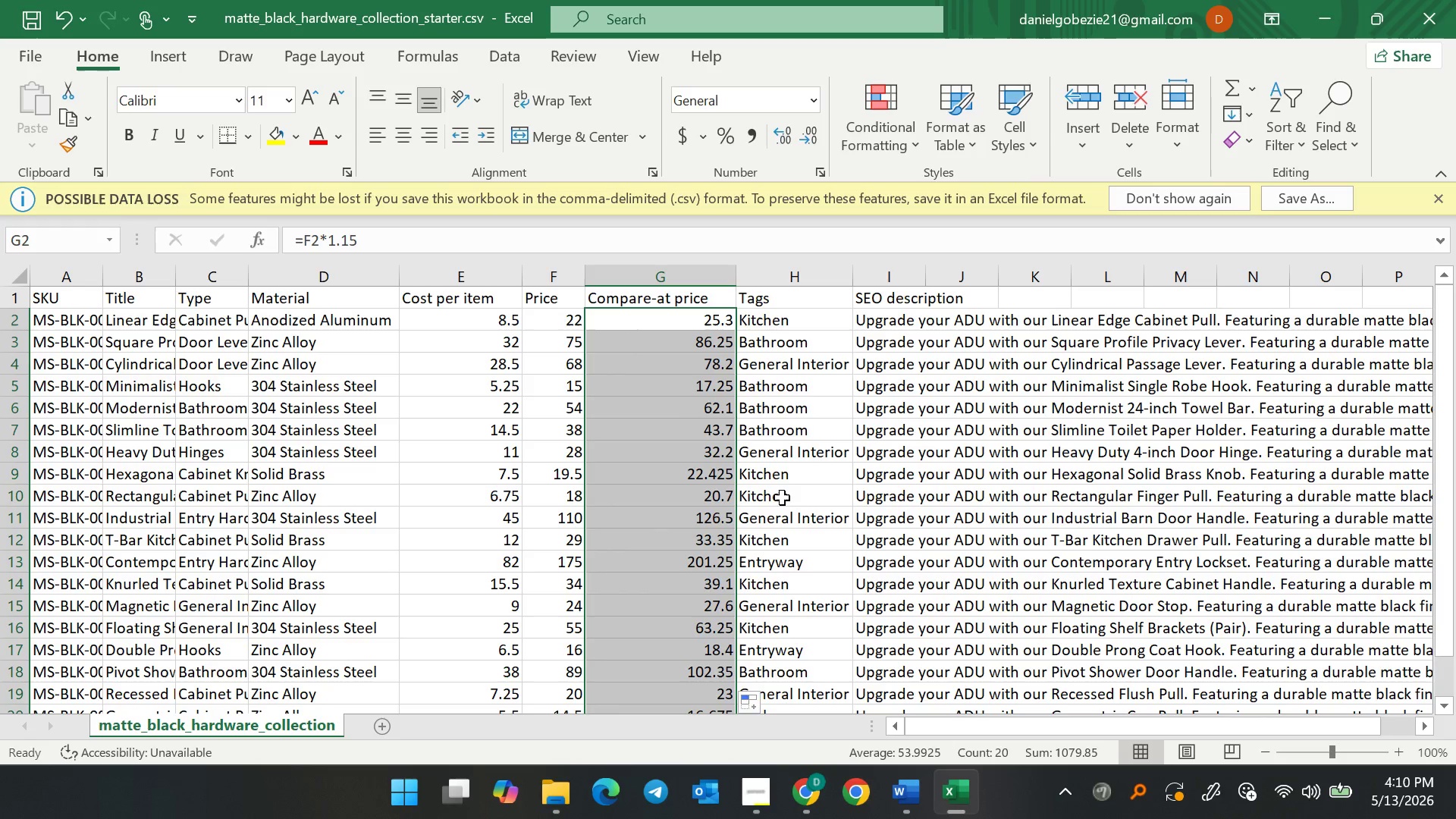 
mouse_move([746, 480])
 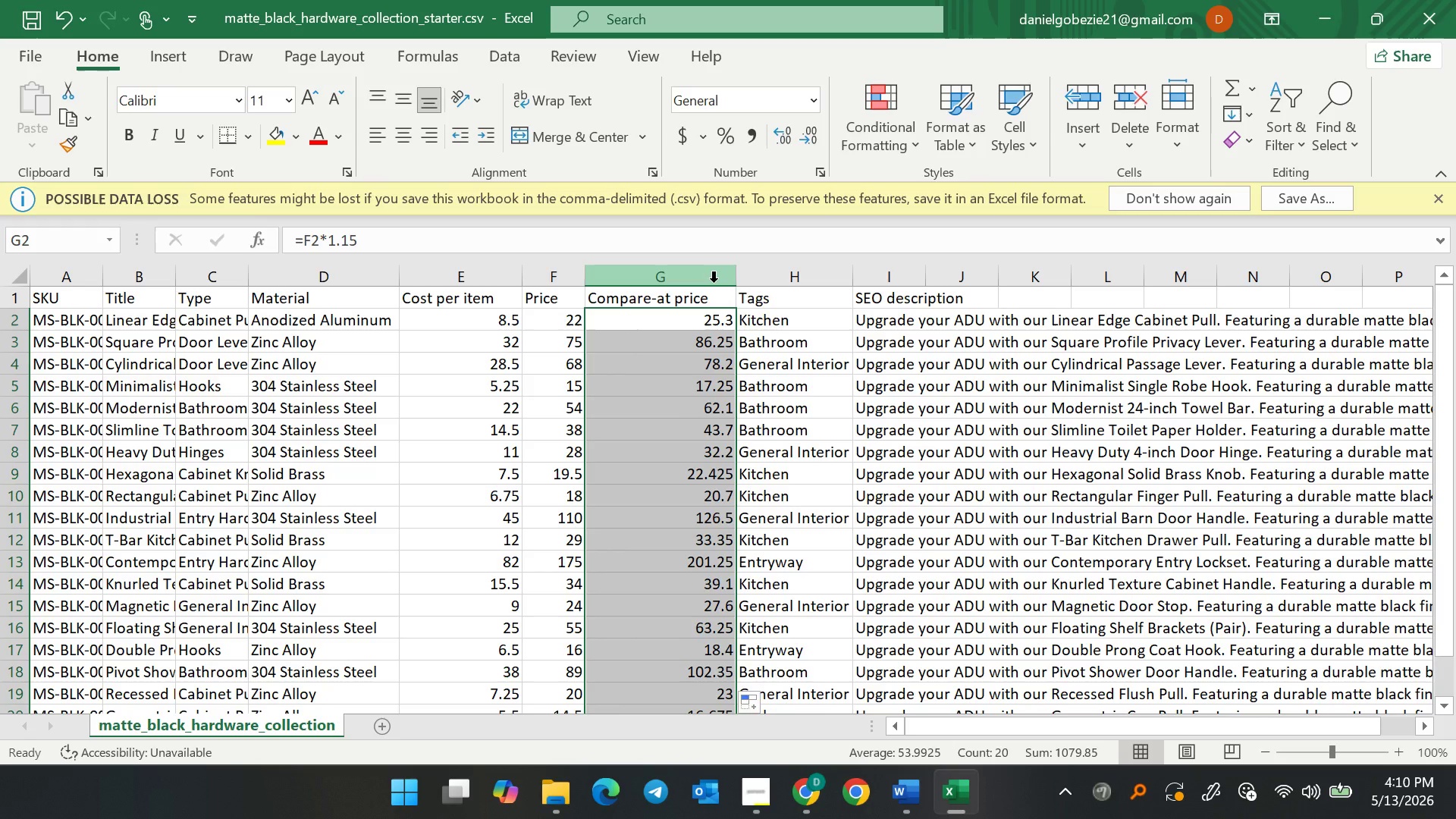 
wait(28.25)
 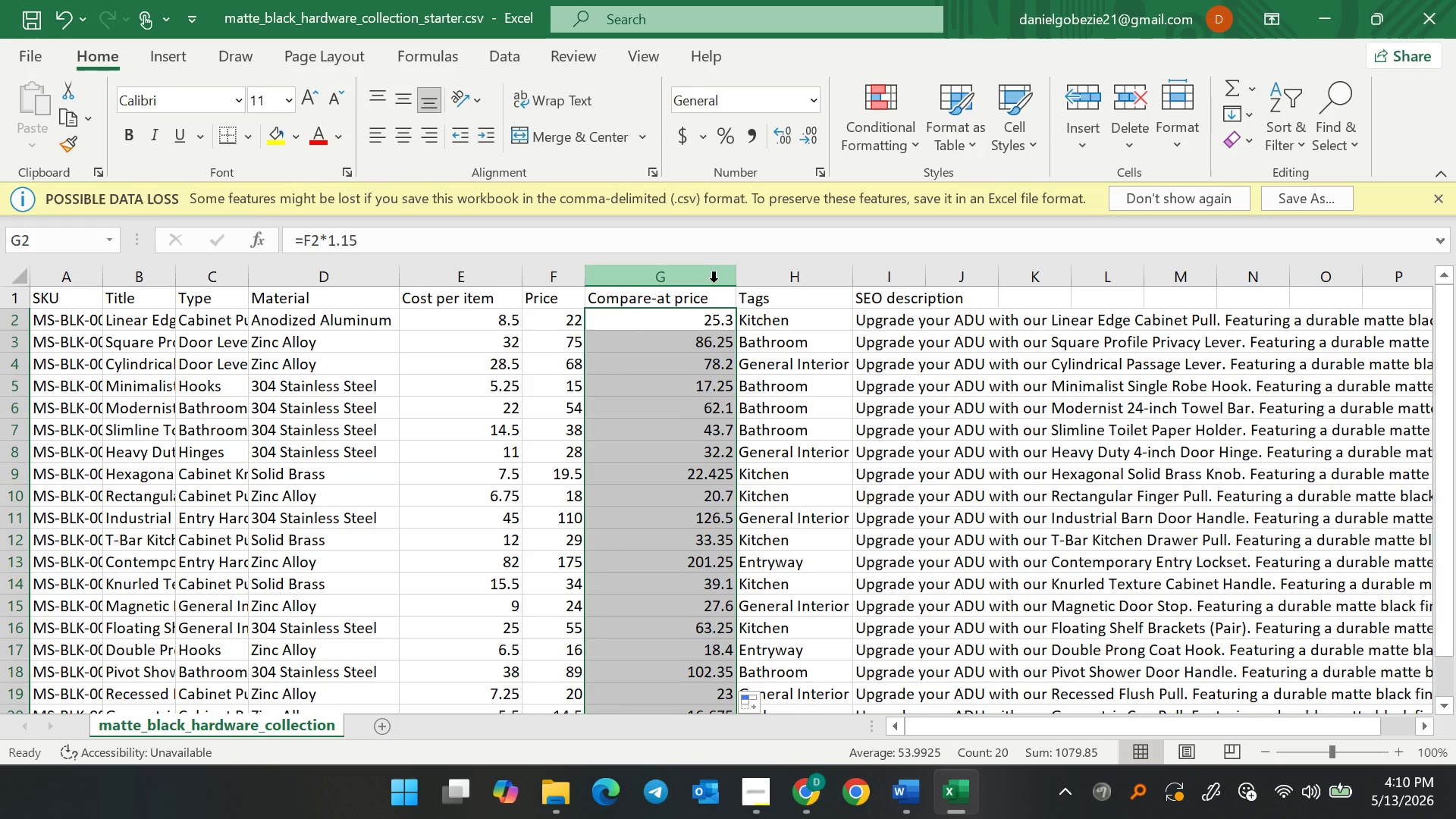 
scroll: coordinate [673, 455], scroll_direction: none, amount: 0.0
 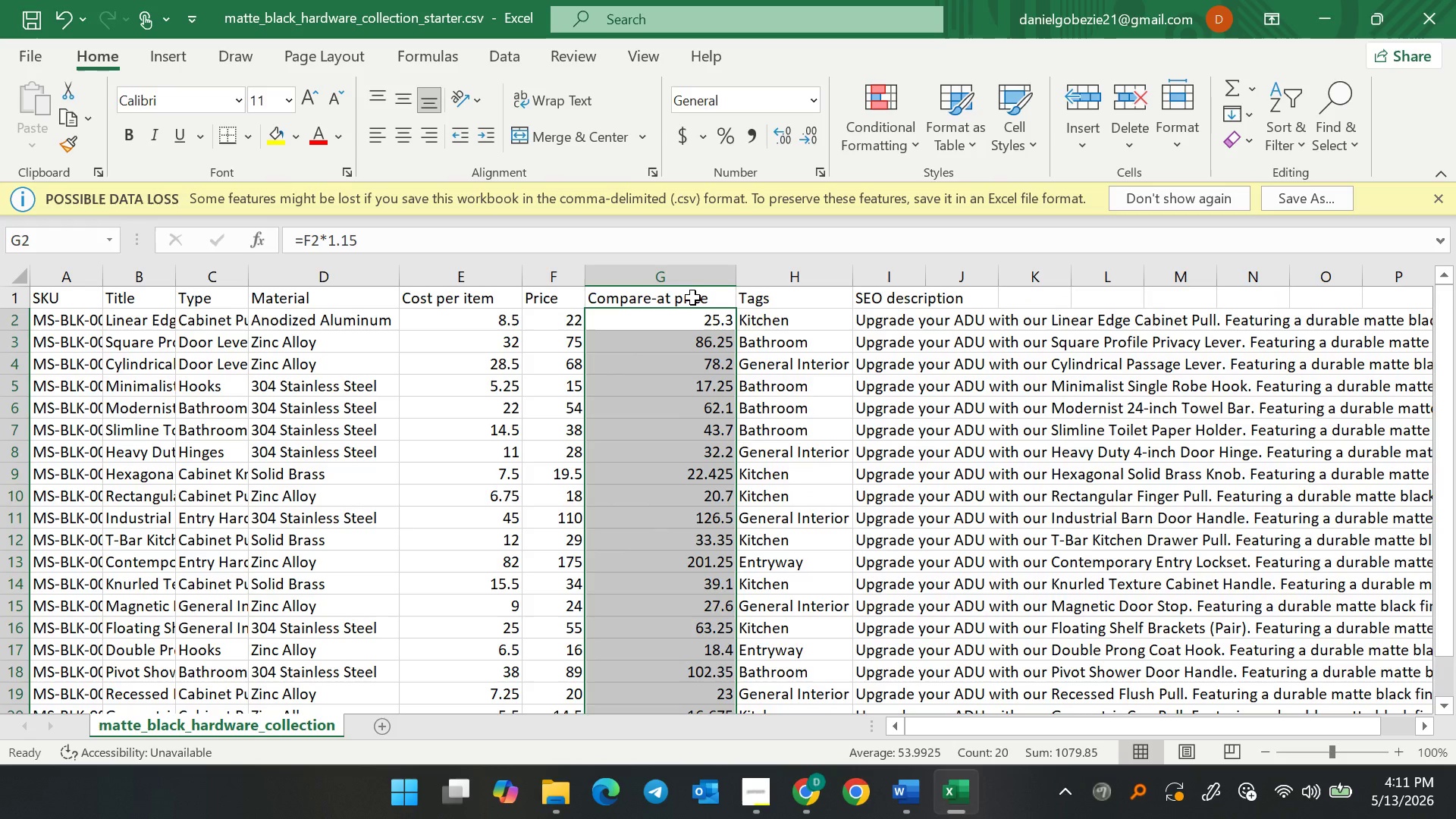 
wait(13.09)
 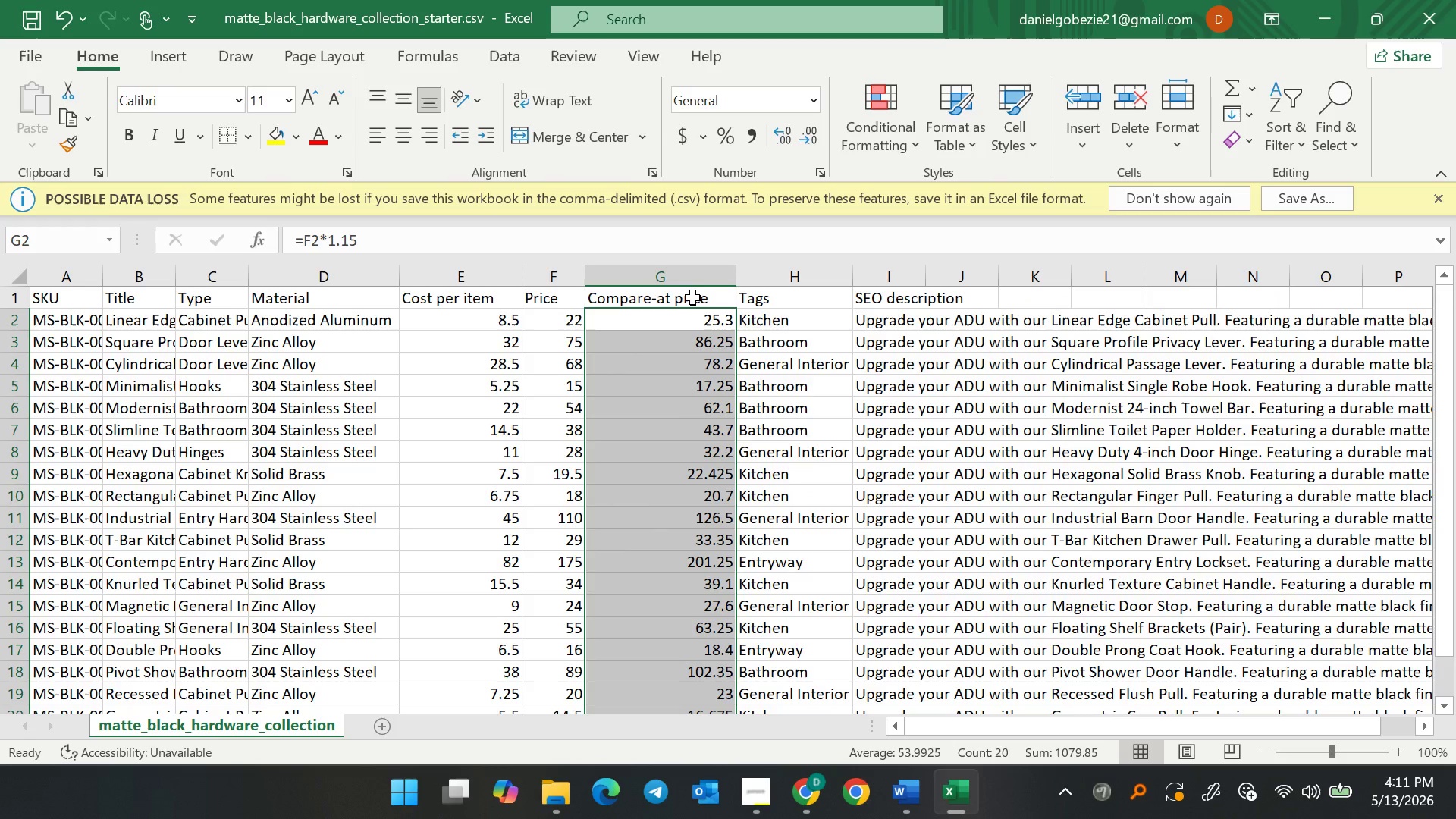 
left_click([699, 281])
 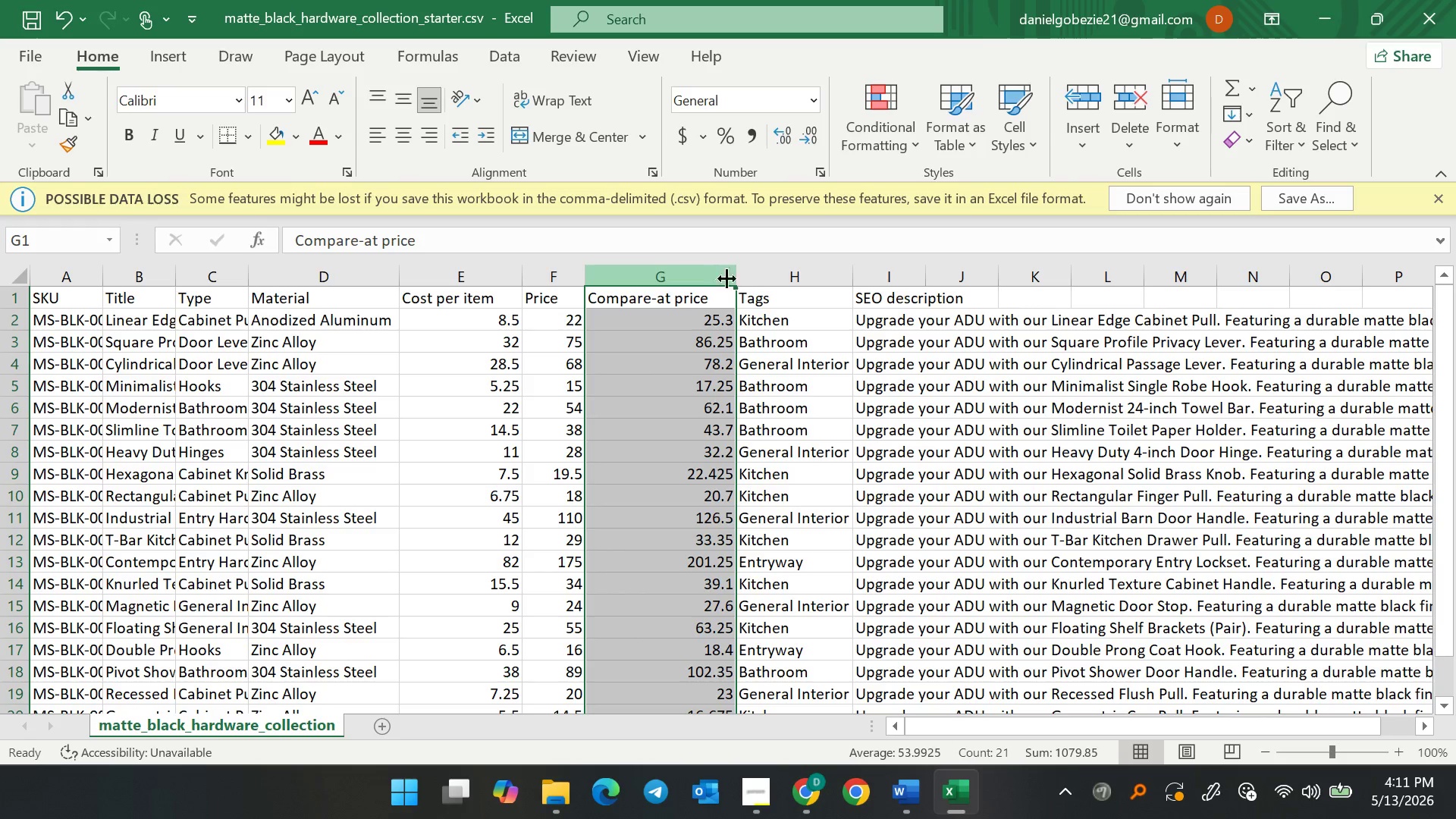 
left_click([796, 278])
 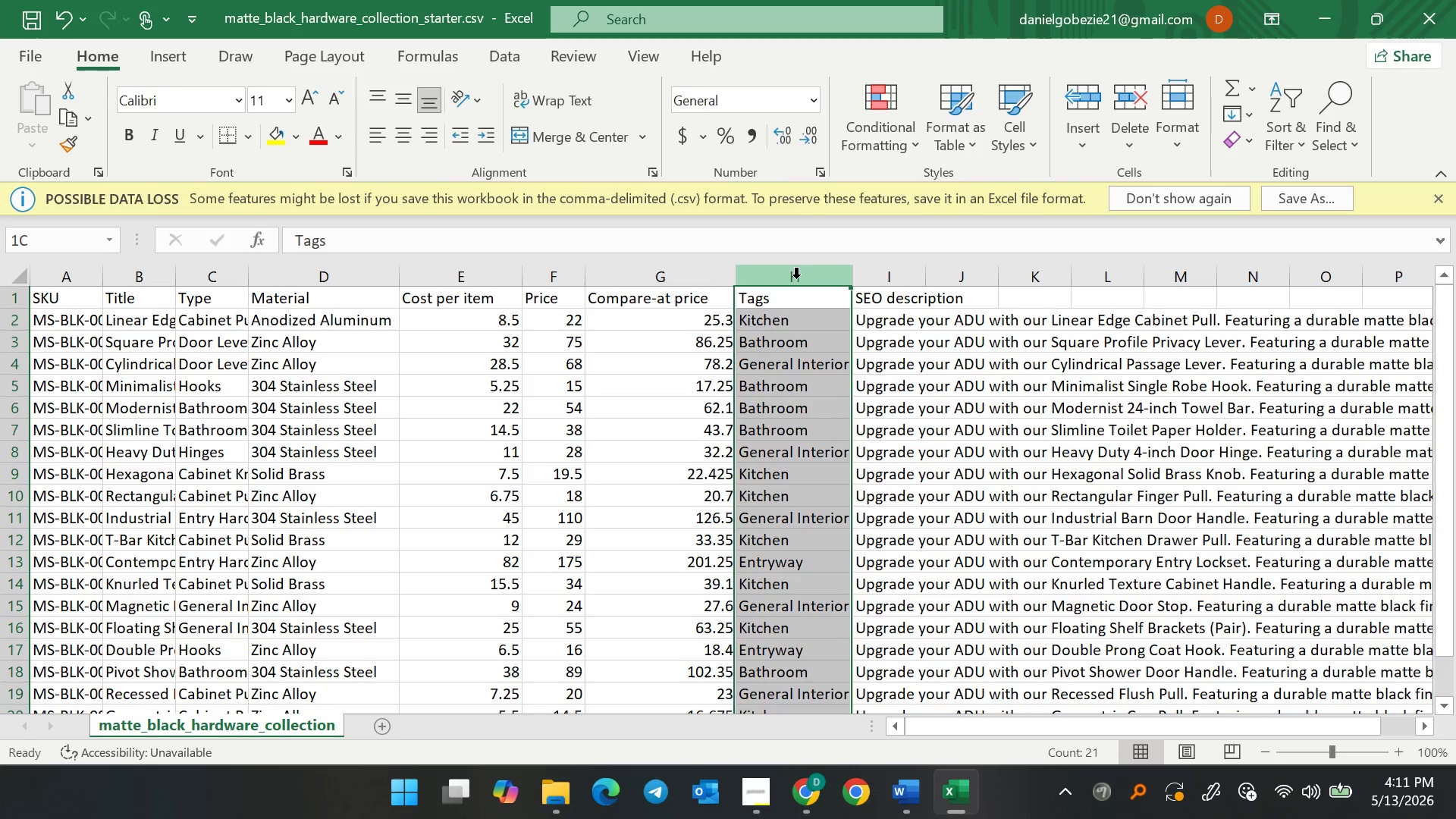 
right_click([796, 278])
 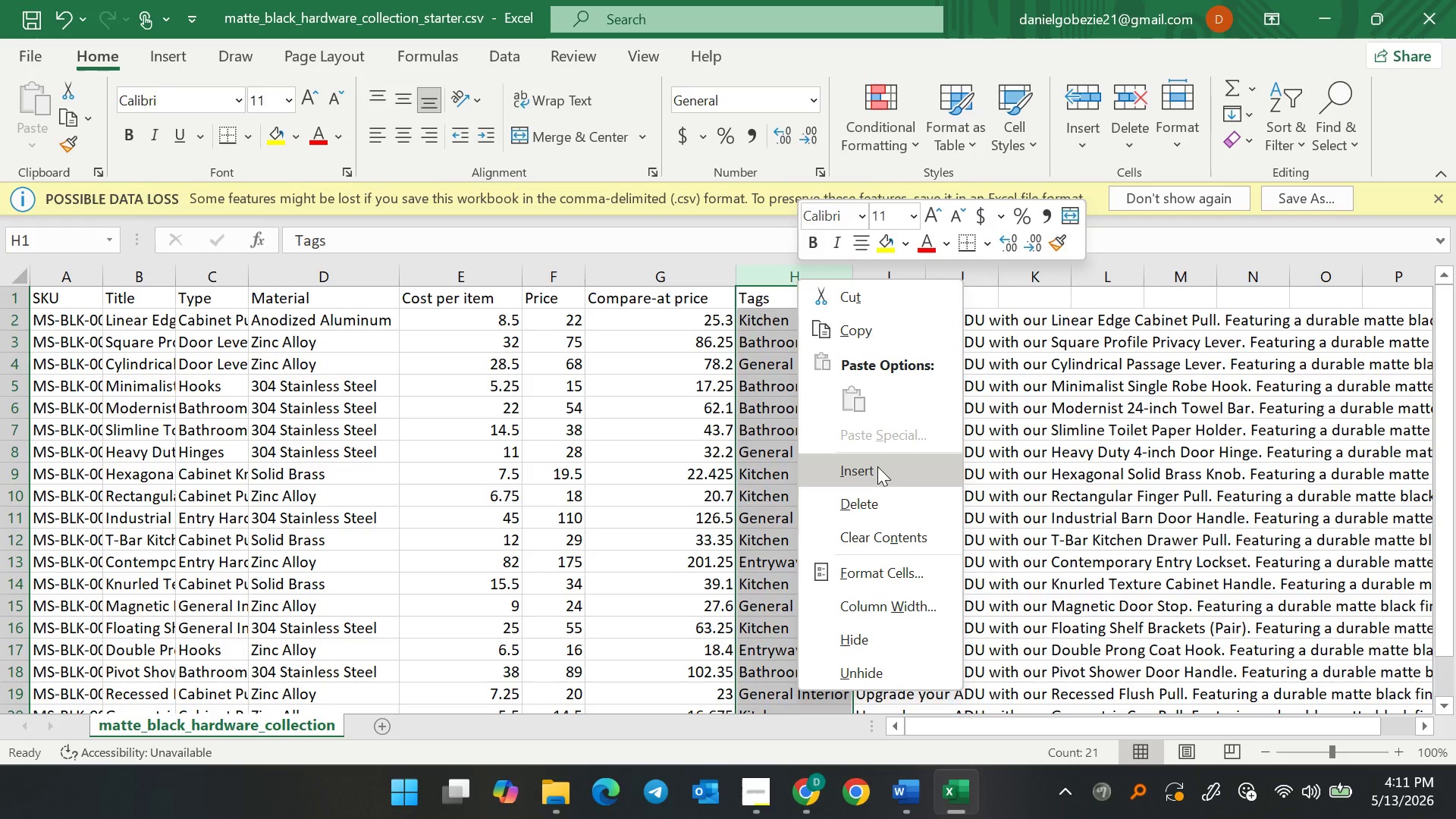 
left_click([877, 466])
 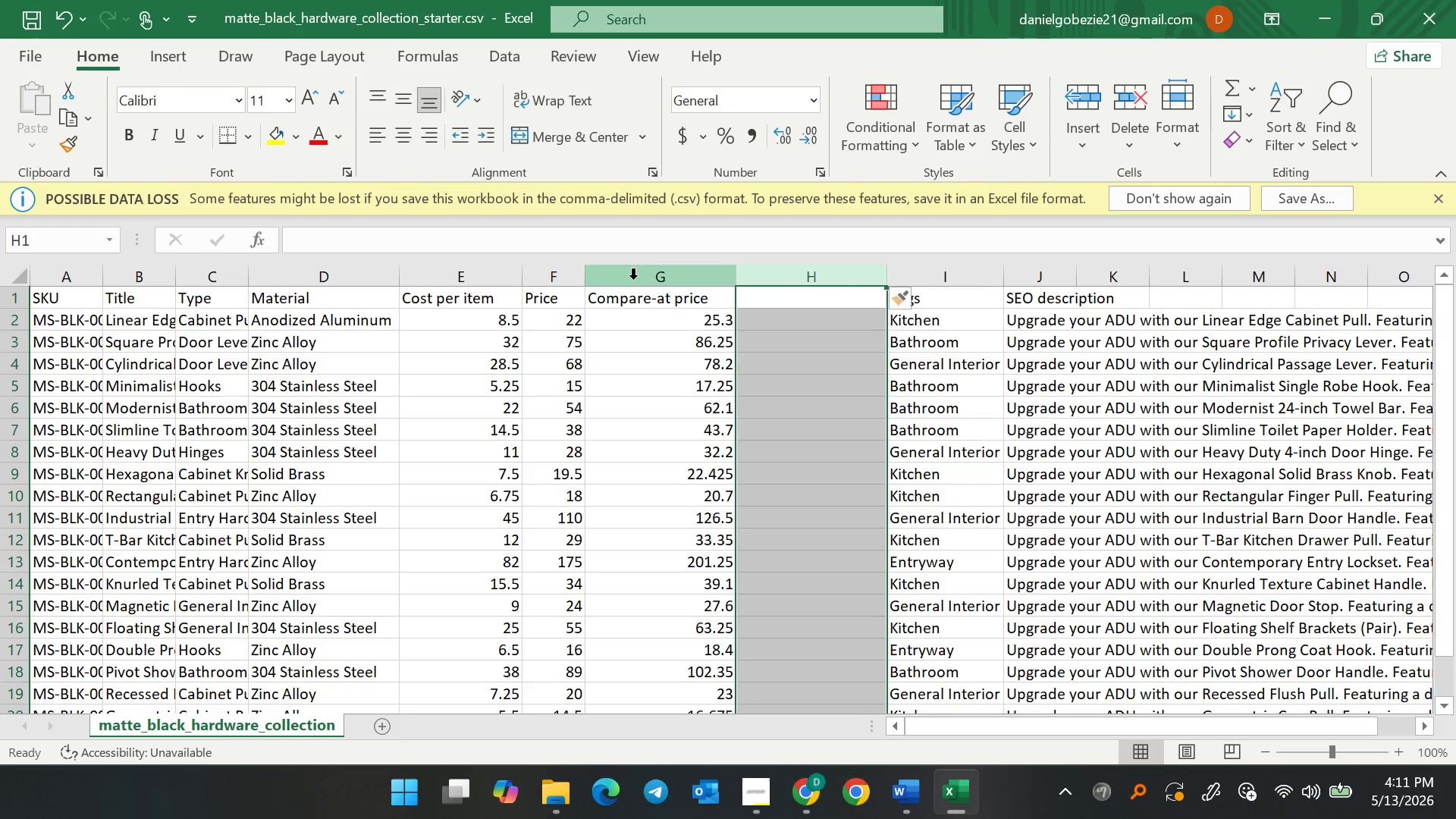 
left_click([633, 279])
 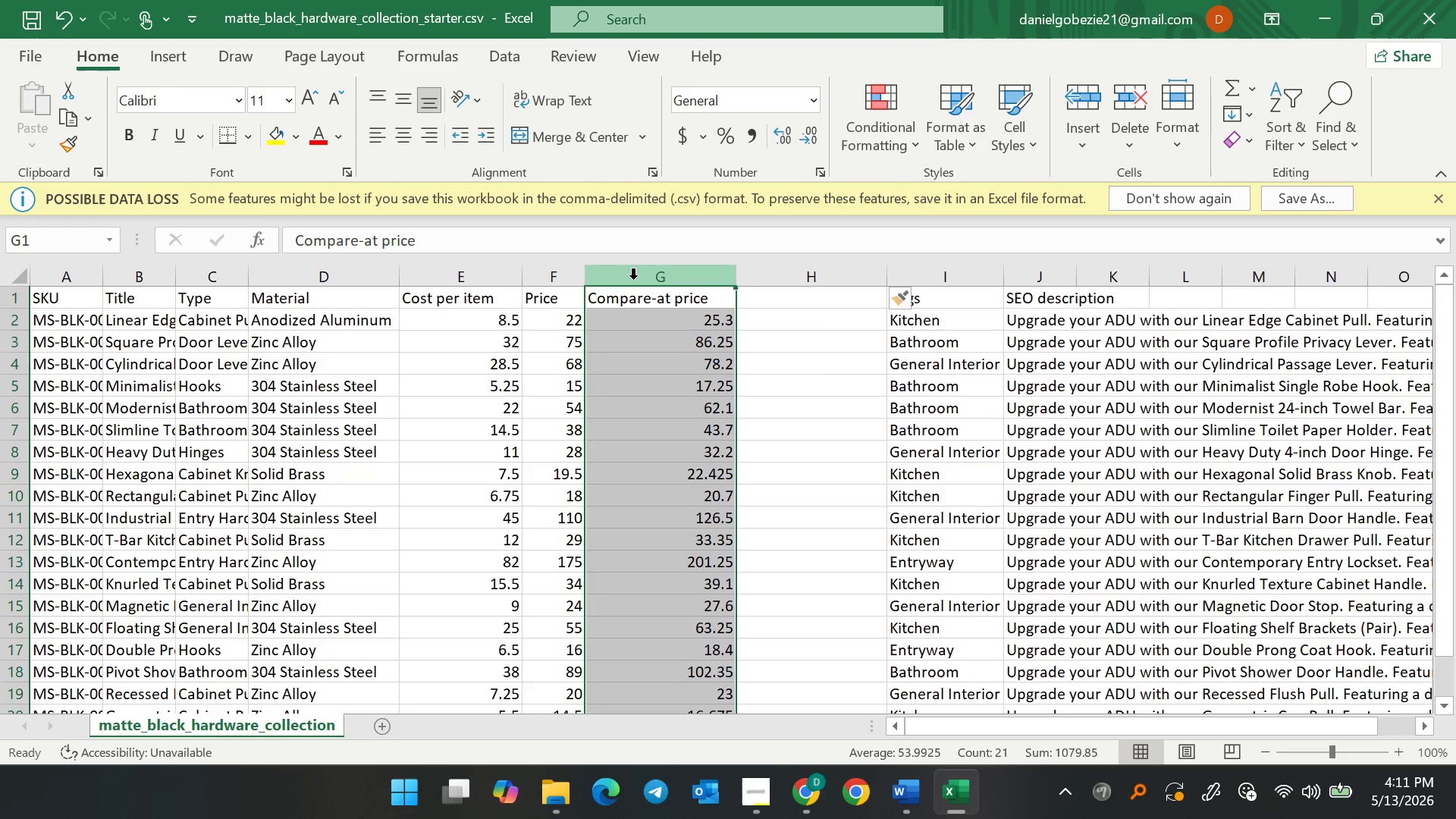 
right_click([633, 279])
 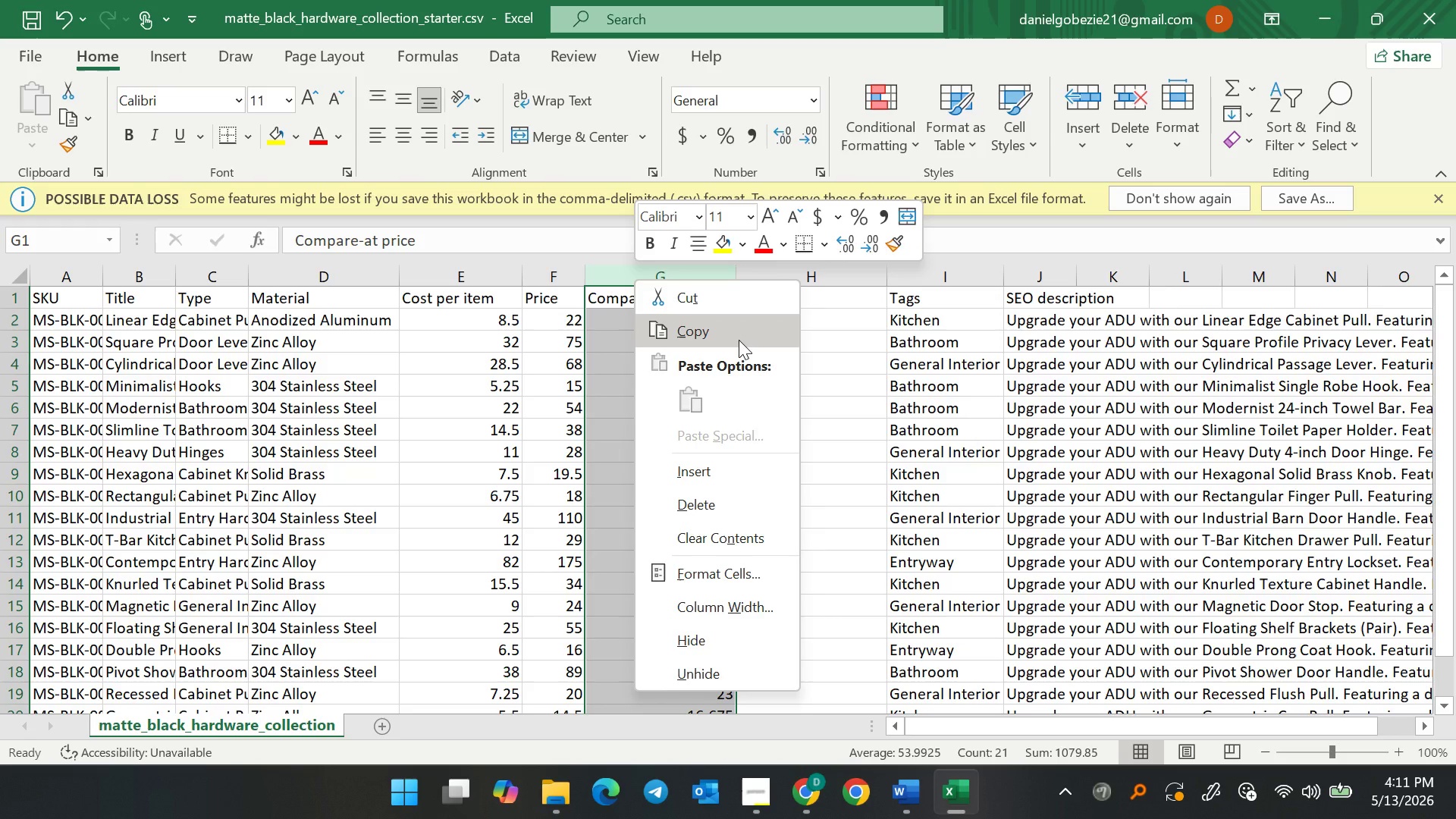 
left_click([739, 340])
 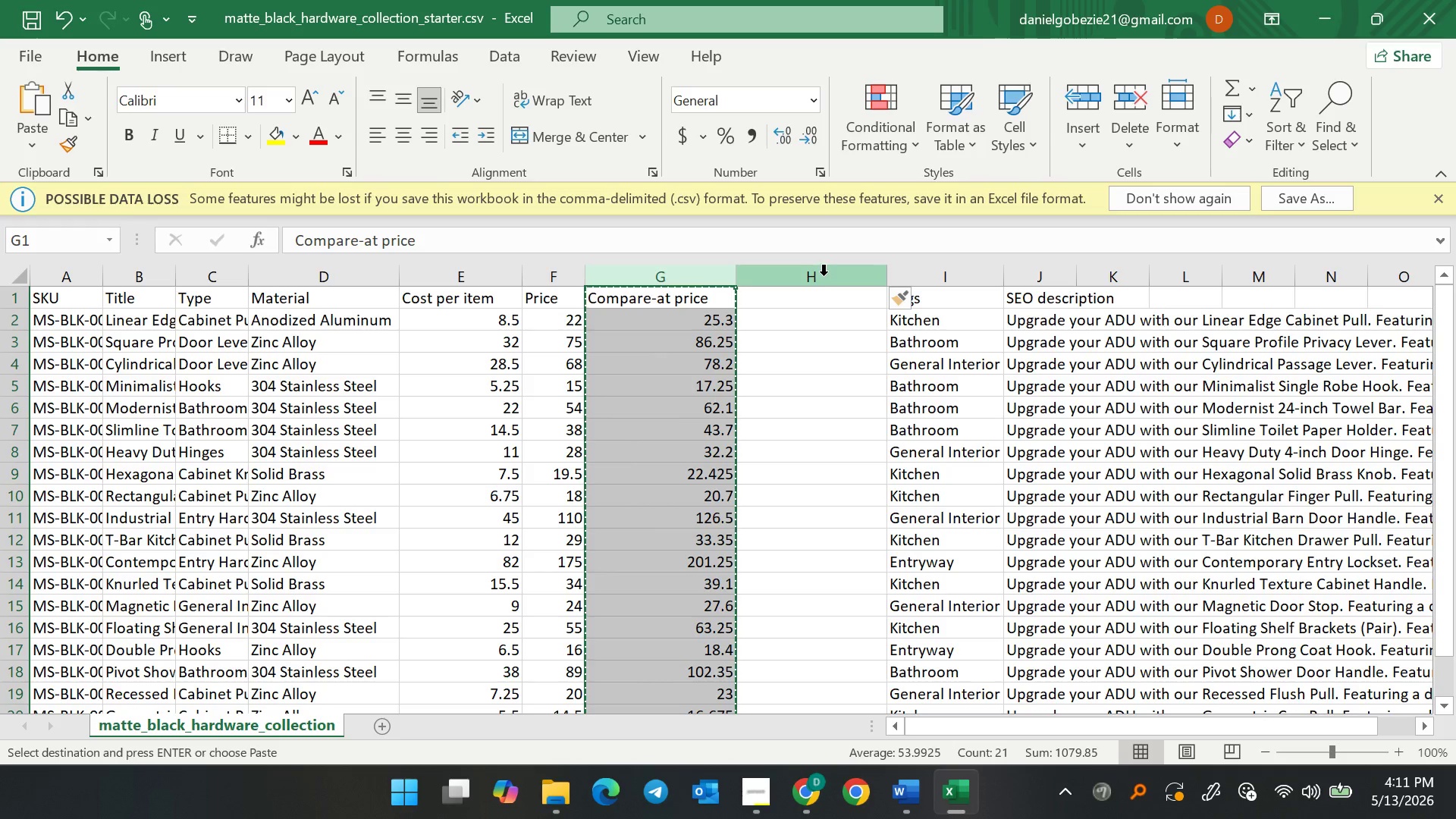 
left_click([824, 275])
 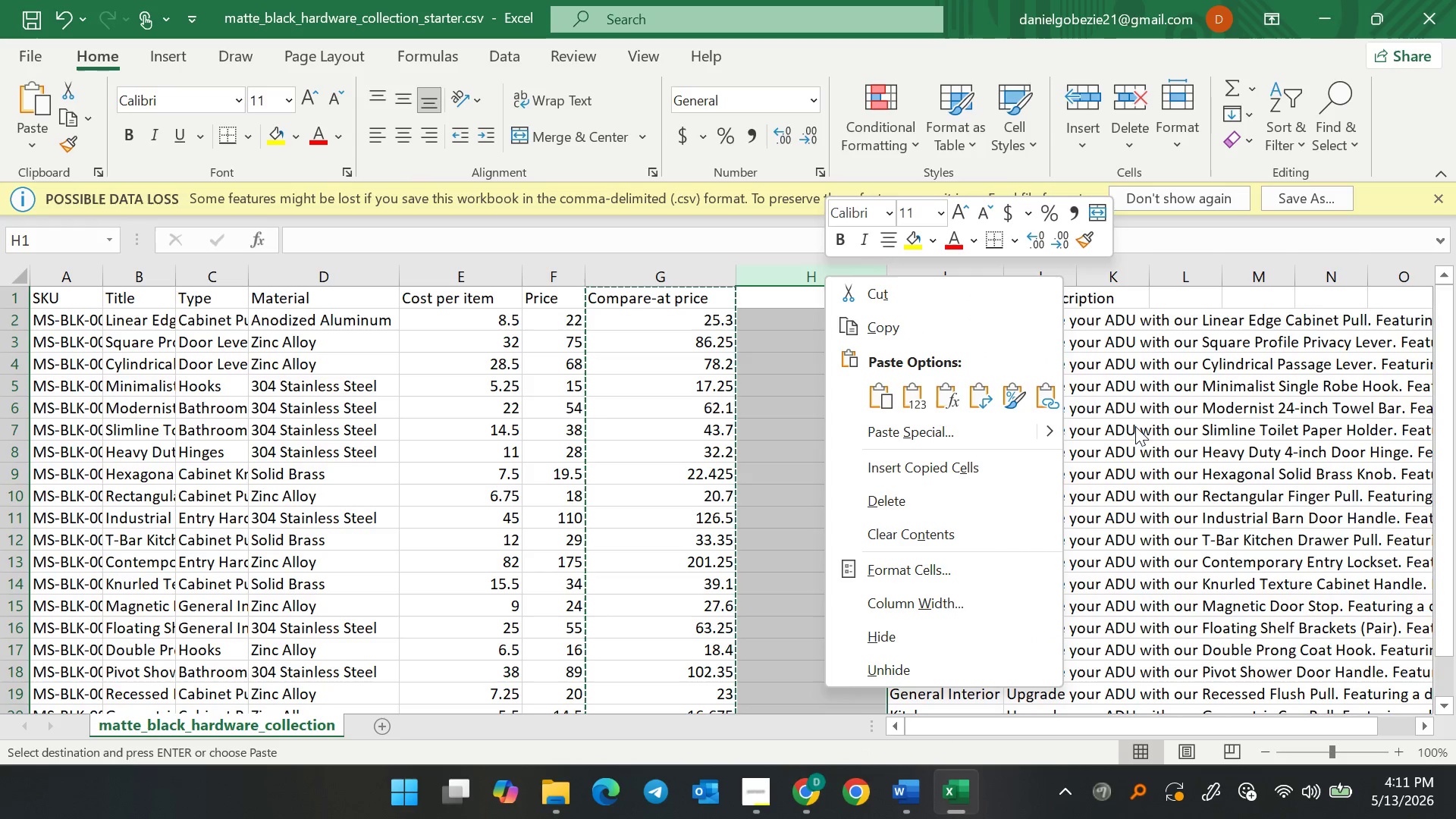 
left_click_drag(start_coordinate=[1047, 428], to_coordinate=[1047, 432])
 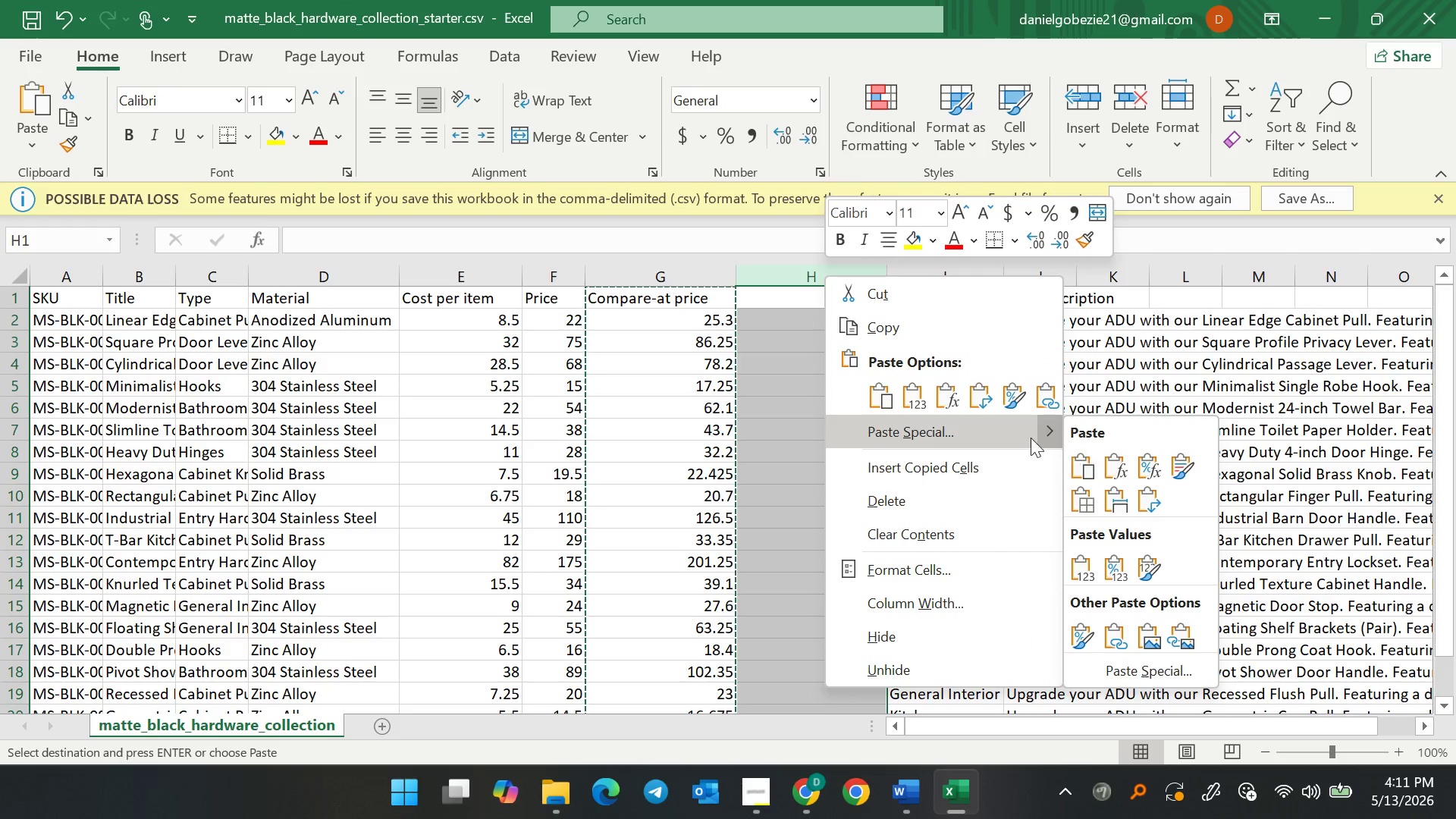 
left_click([990, 427])
 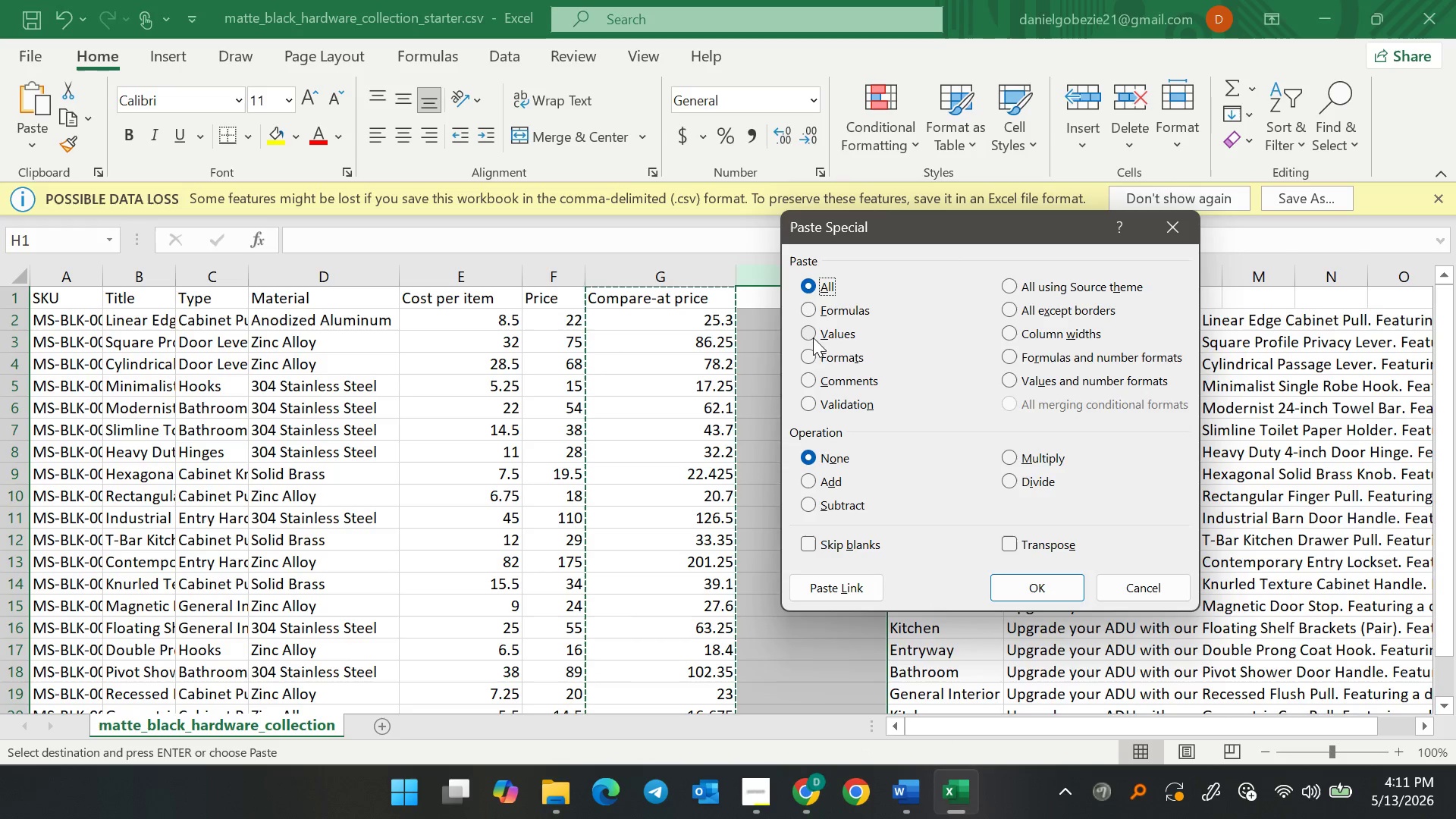 
left_click([817, 339])
 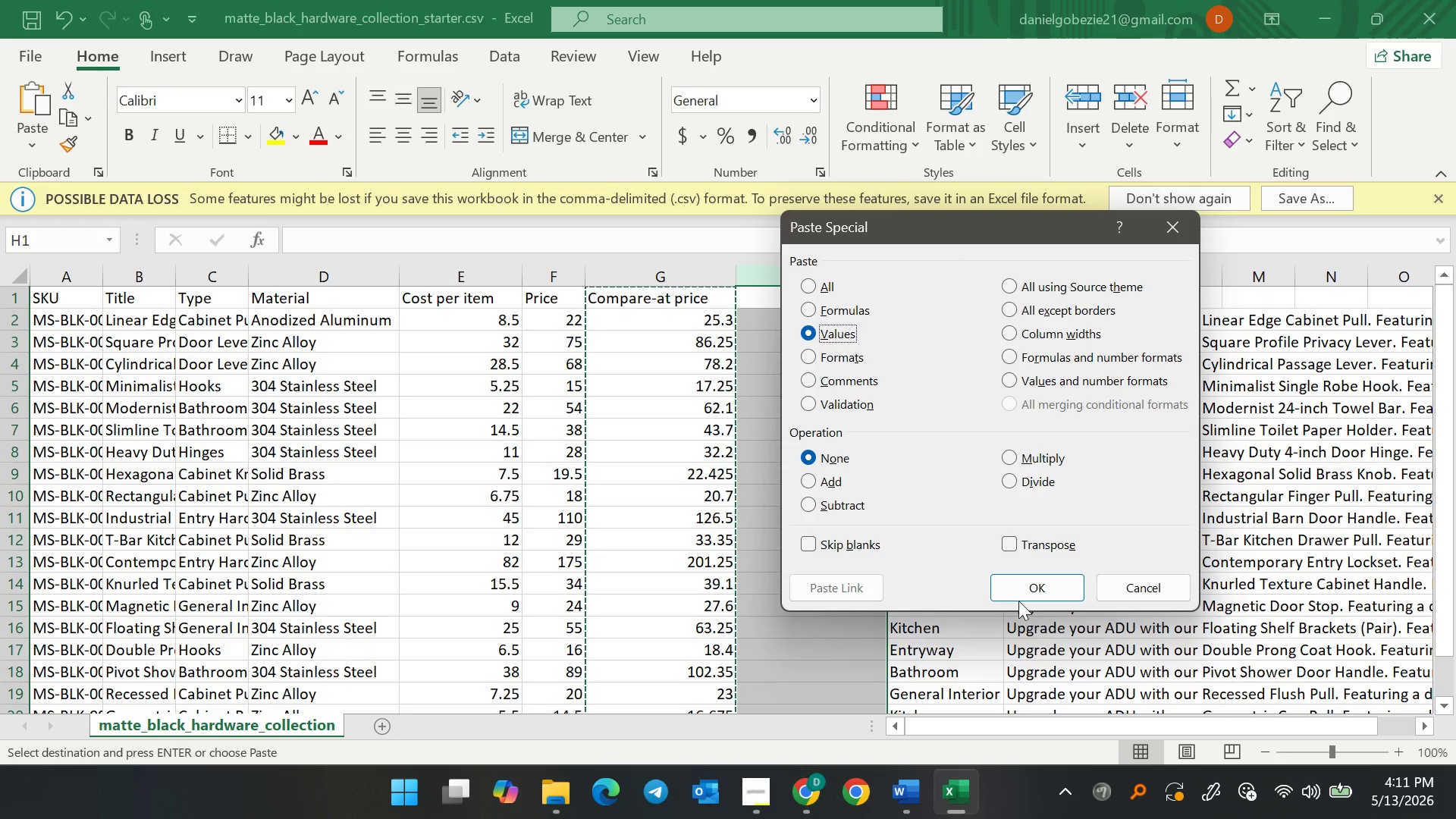 
left_click([1028, 588])
 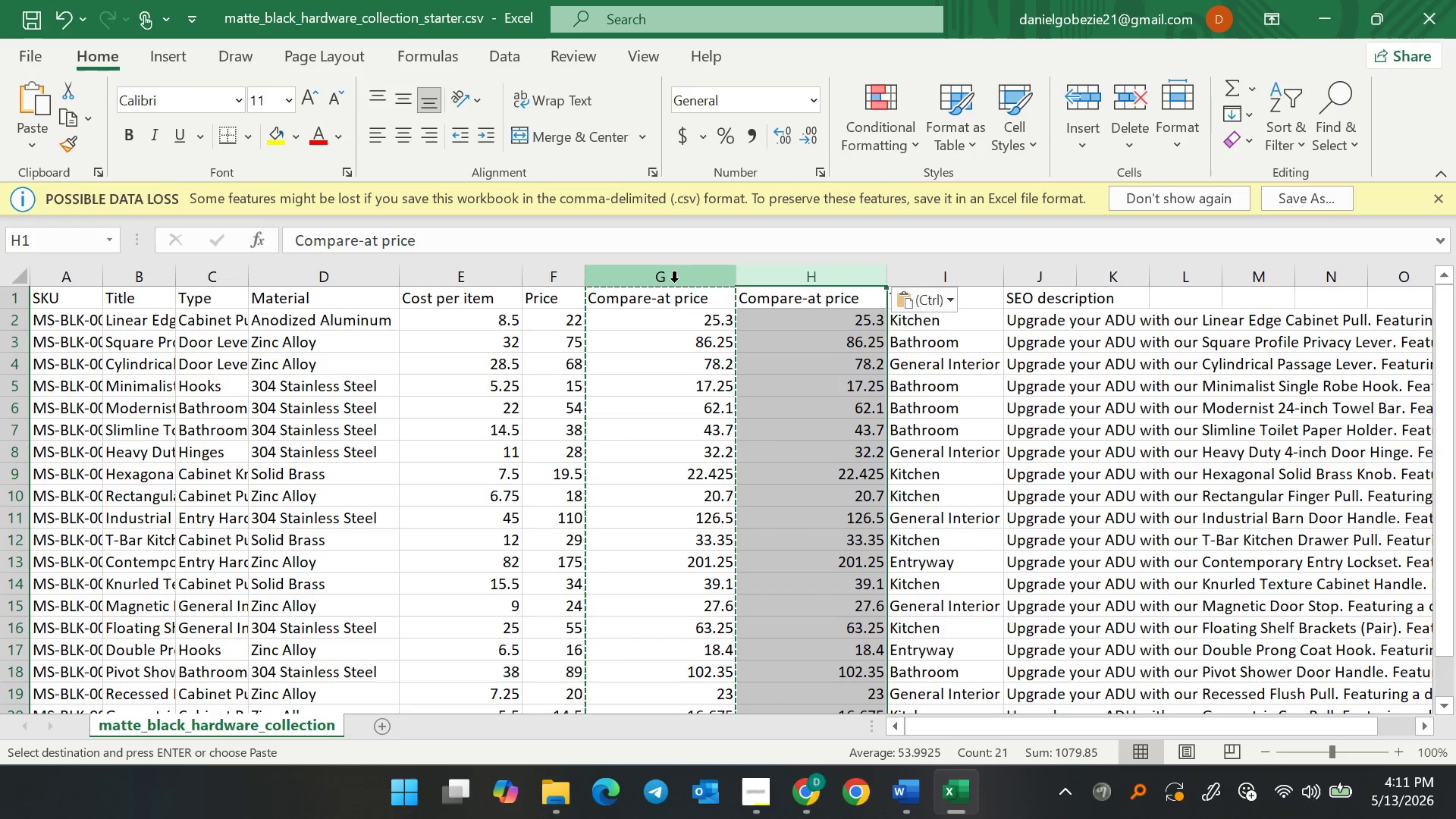 
double_click([674, 282])
 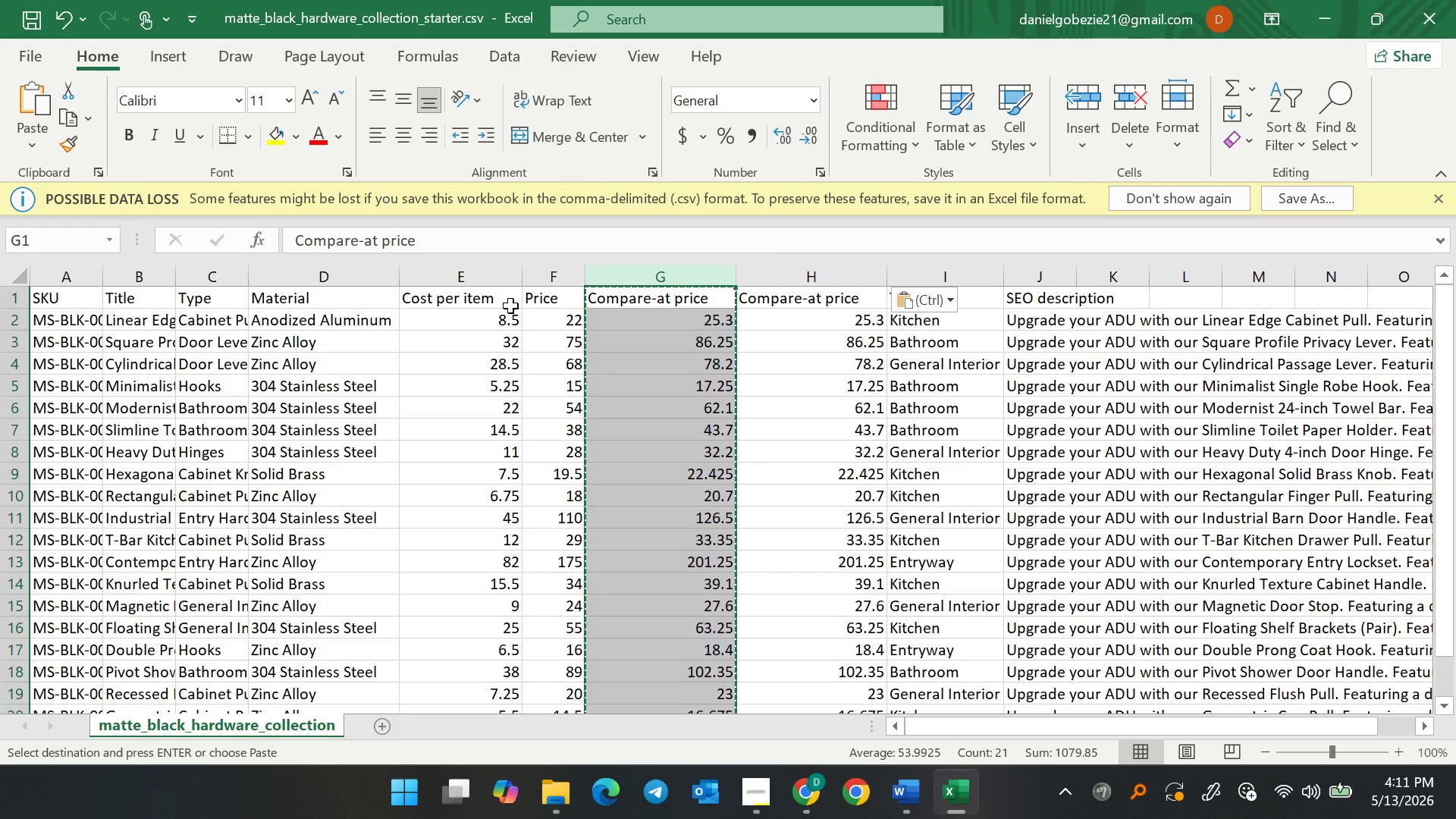 
double_click([510, 306])
 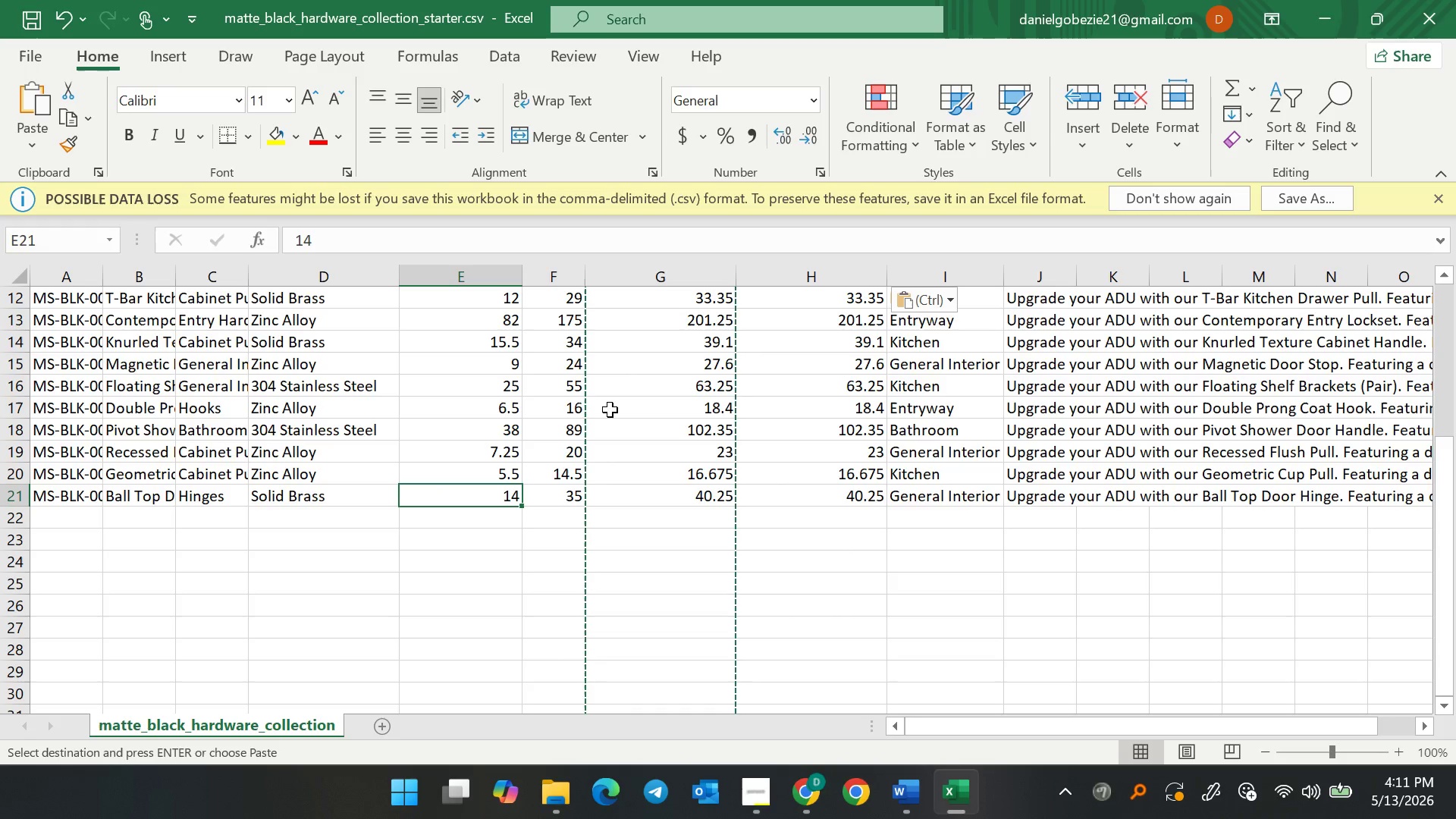 
double_click([478, 400])
 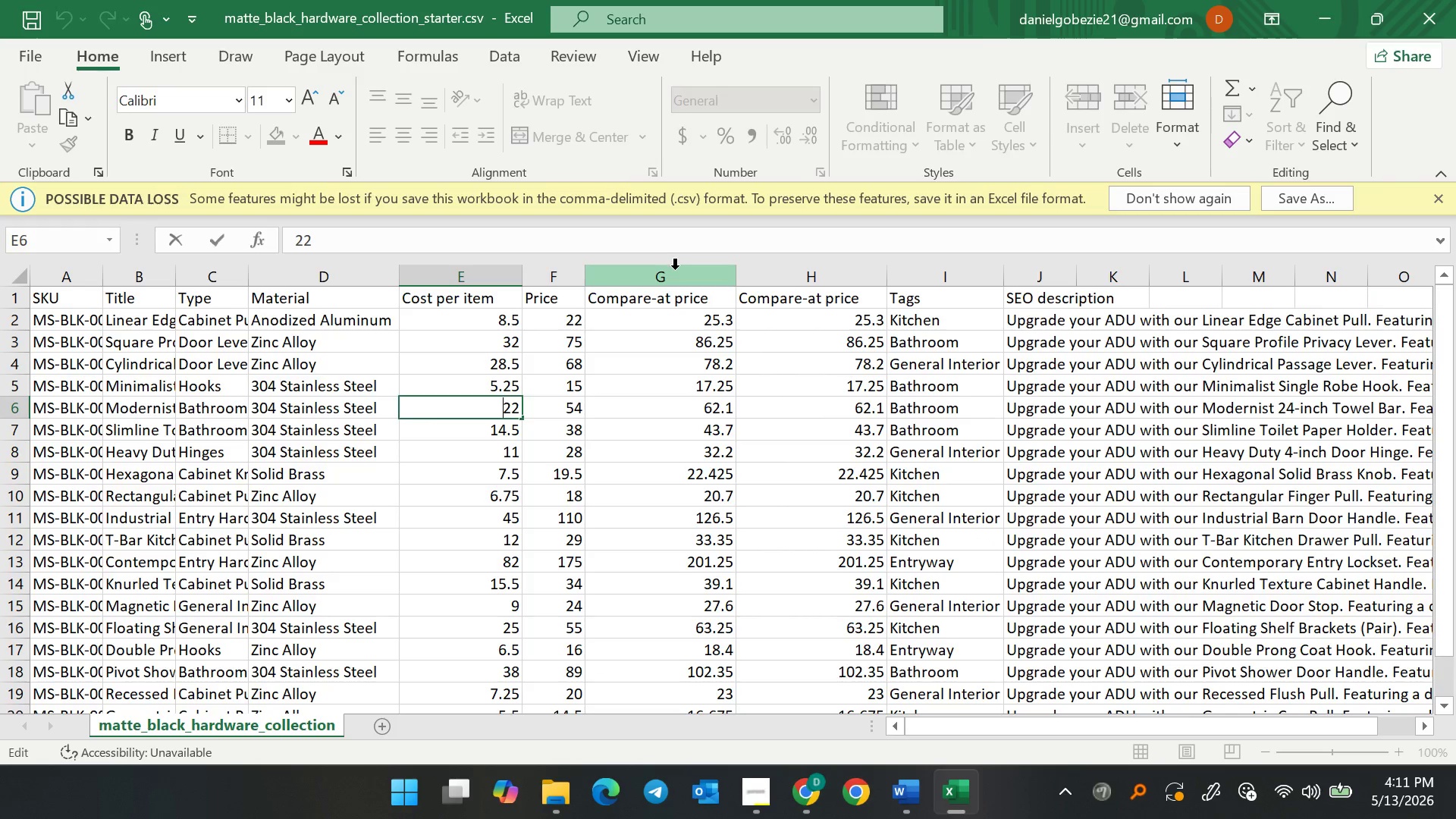 
scroll: coordinate [580, 470], scroll_direction: up, amount: 13.0
 